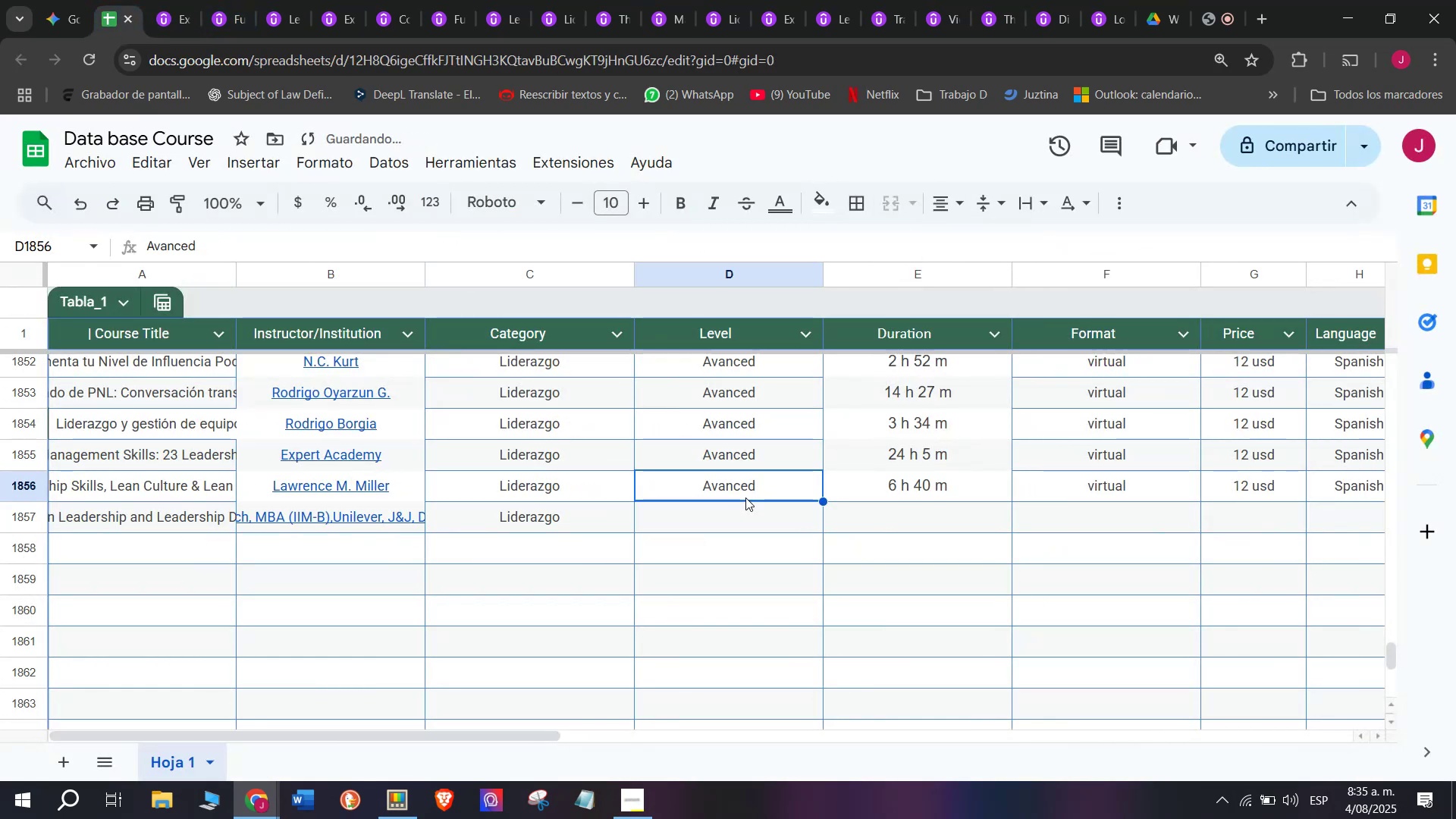 
key(Control+ControlLeft)
 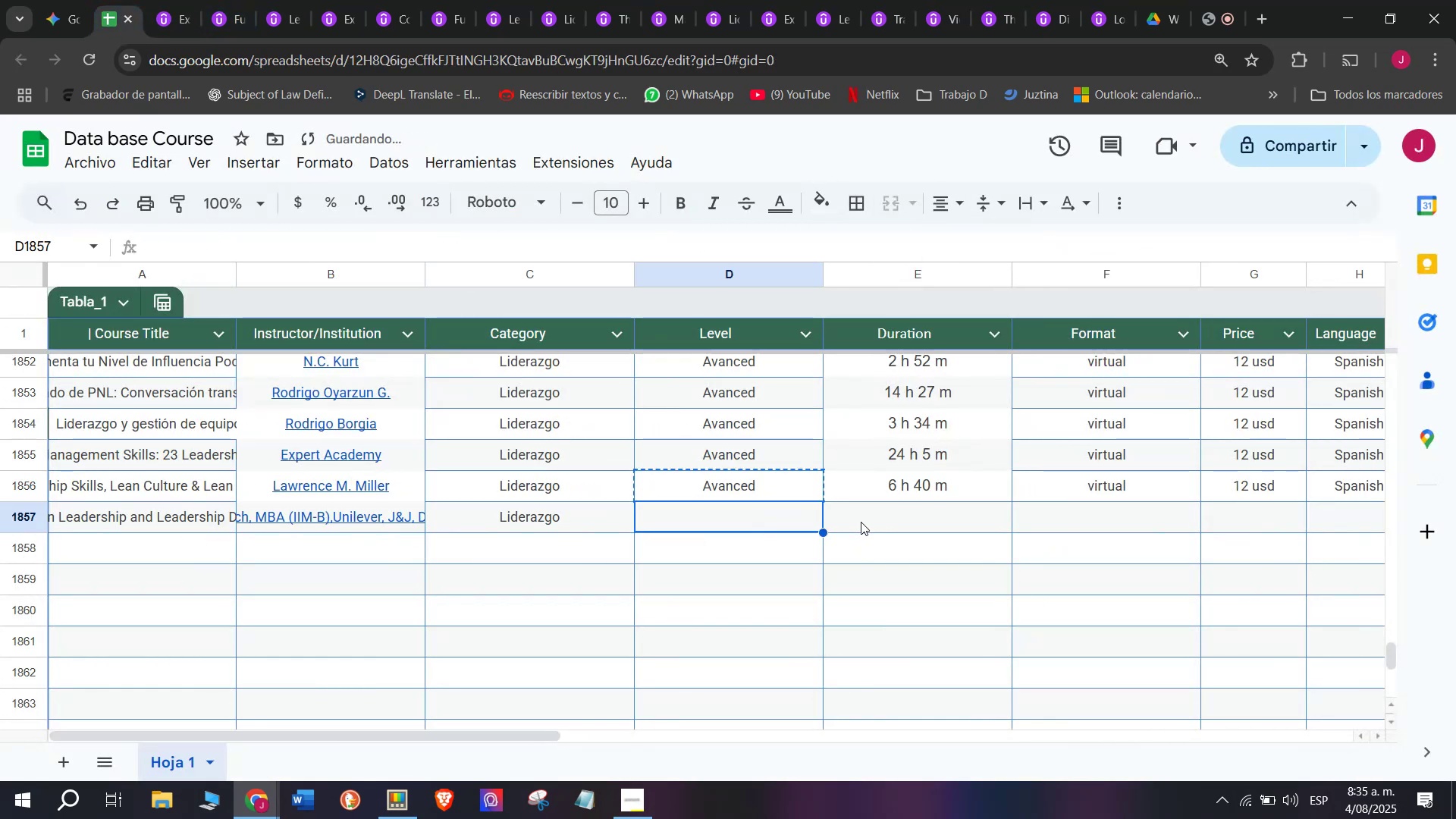 
key(Break)
 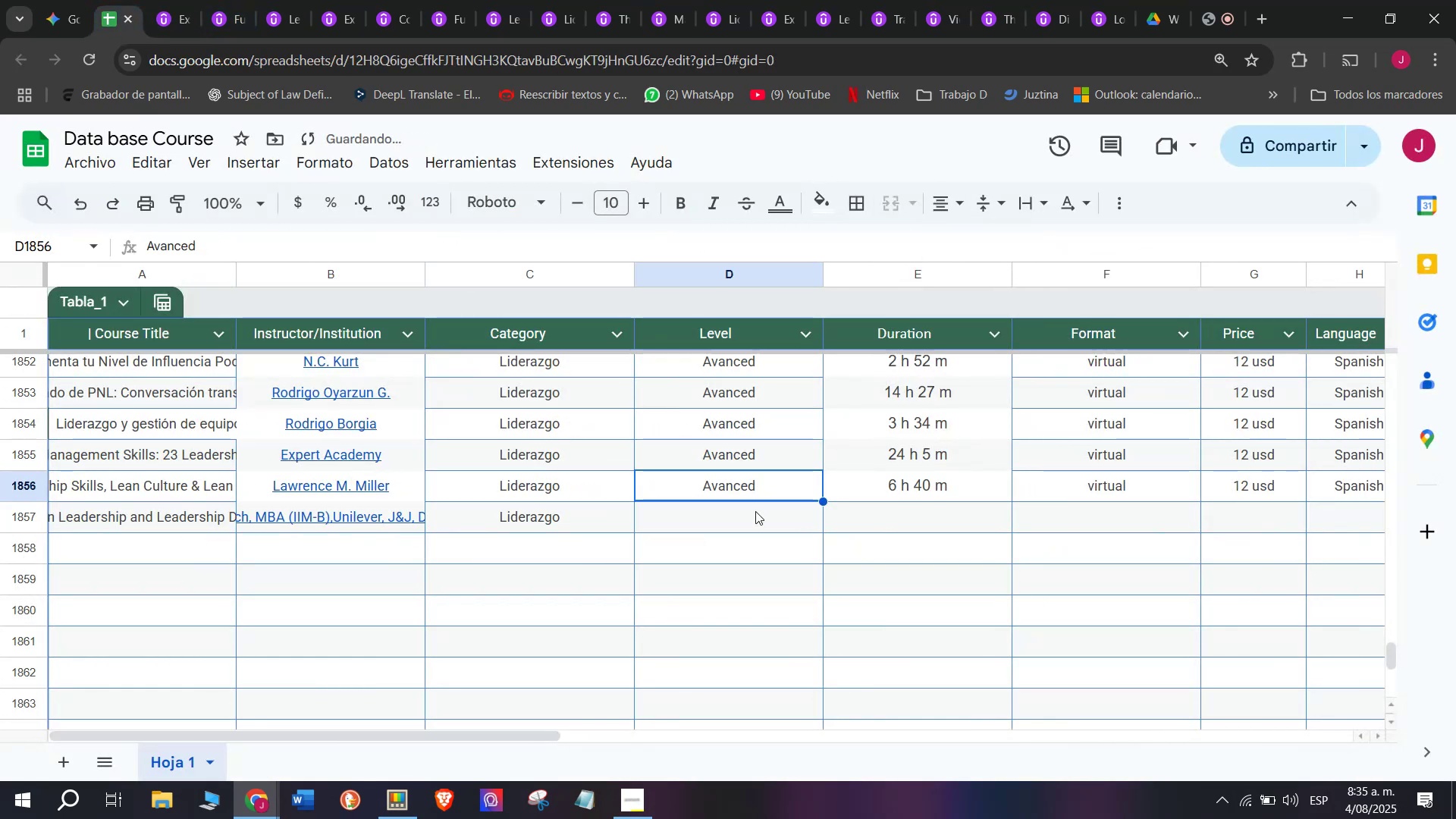 
key(Control+C)
 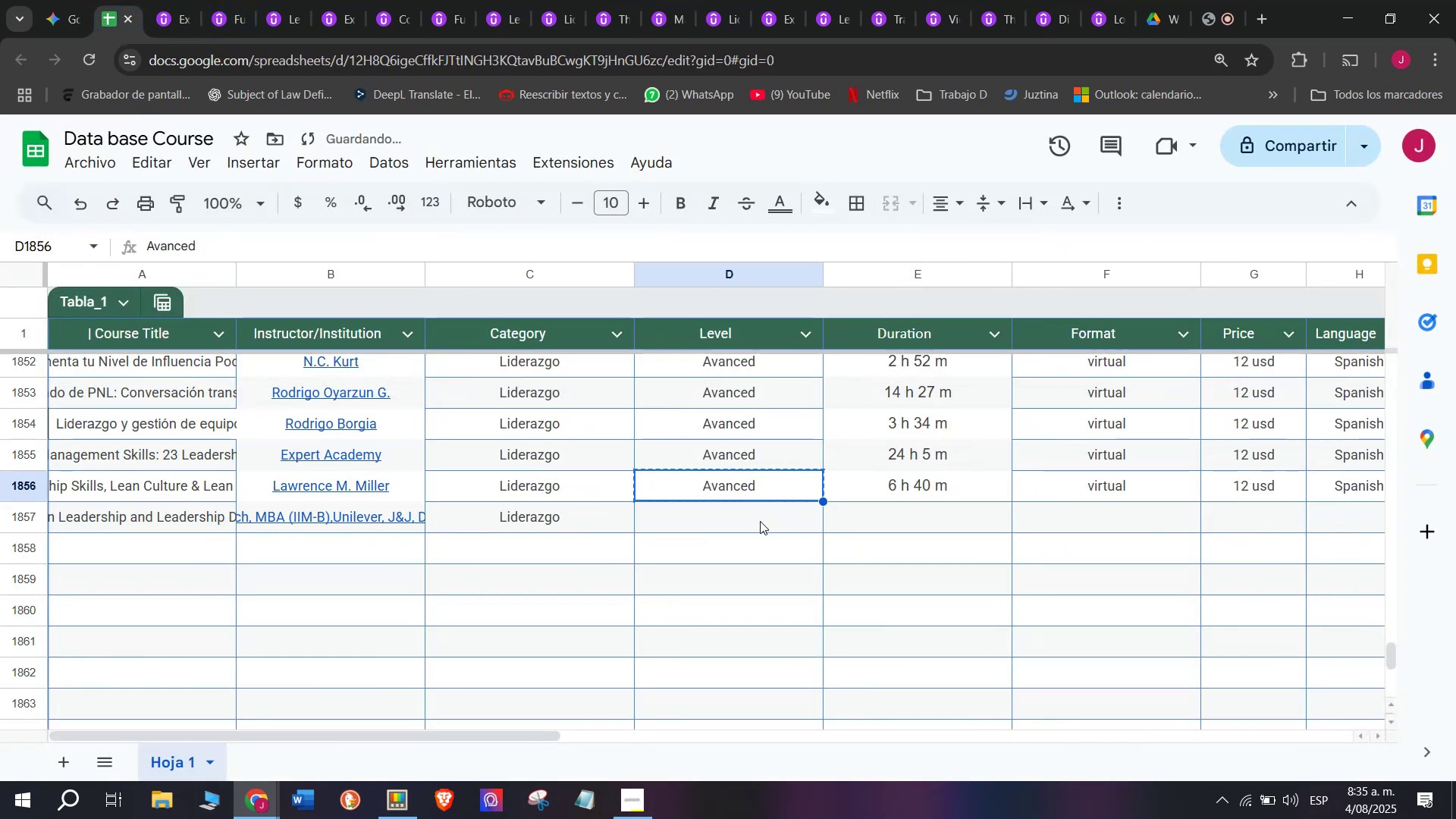 
triple_click([760, 521])
 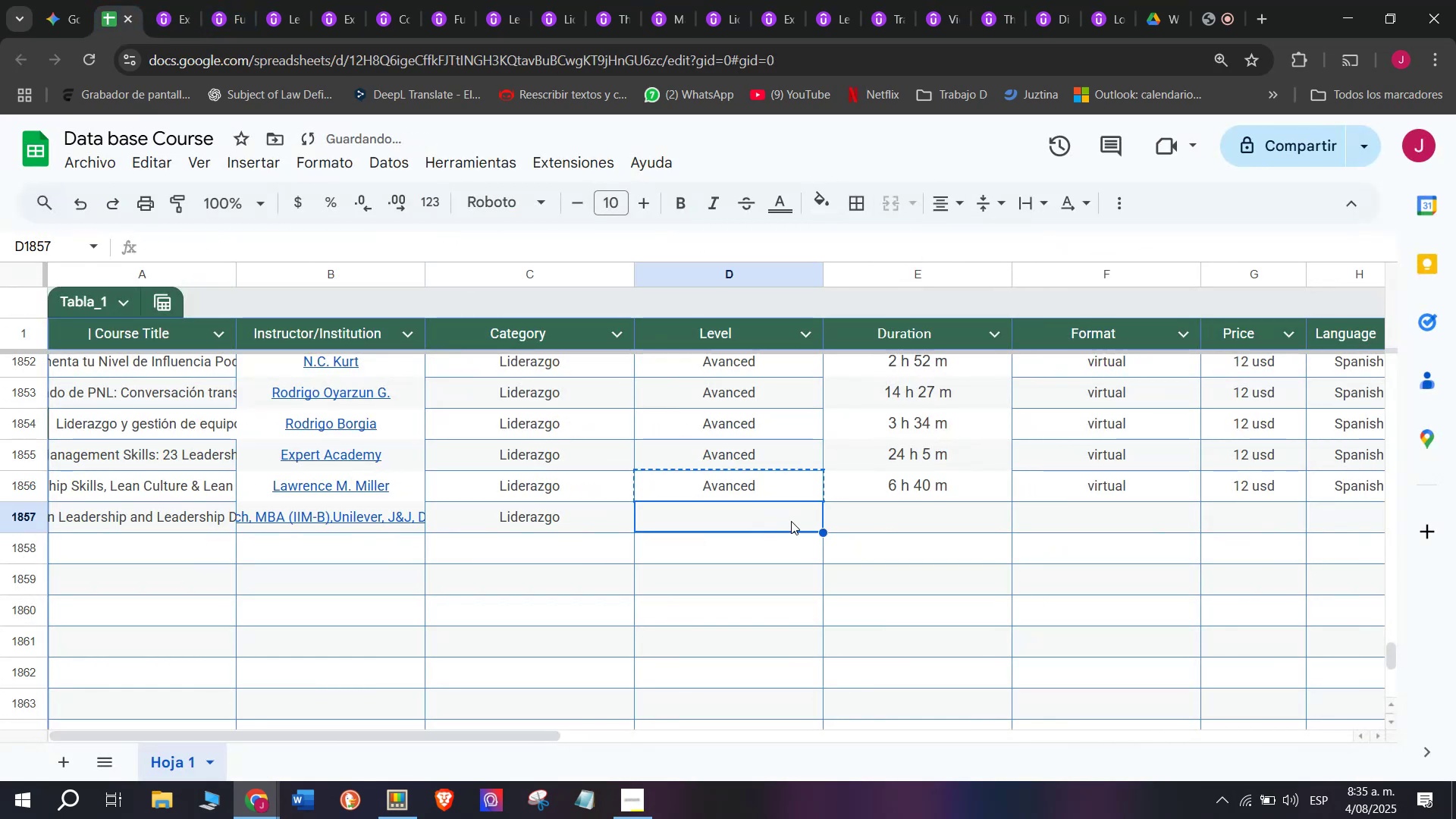 
key(Z)
 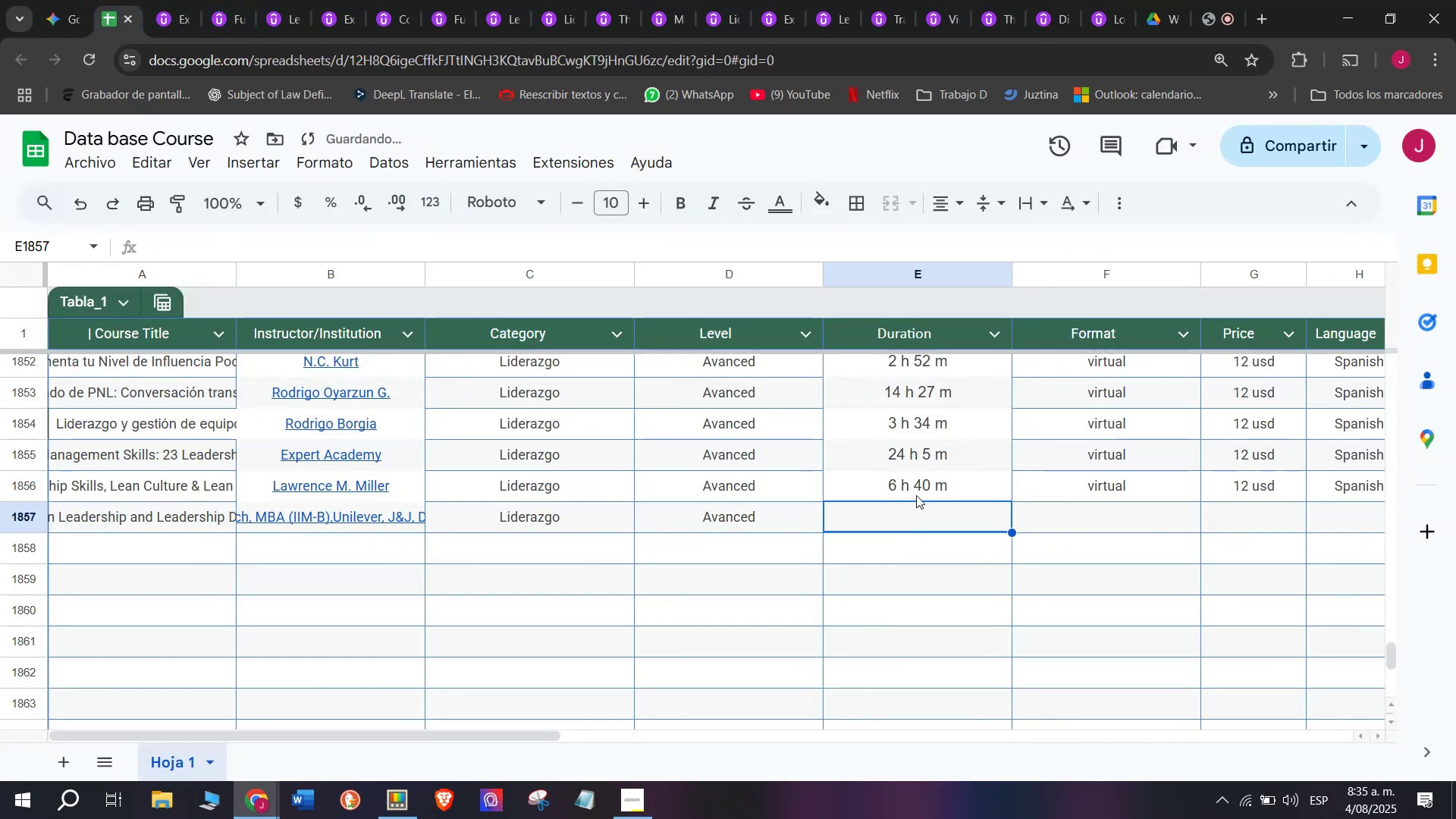 
key(Control+ControlLeft)
 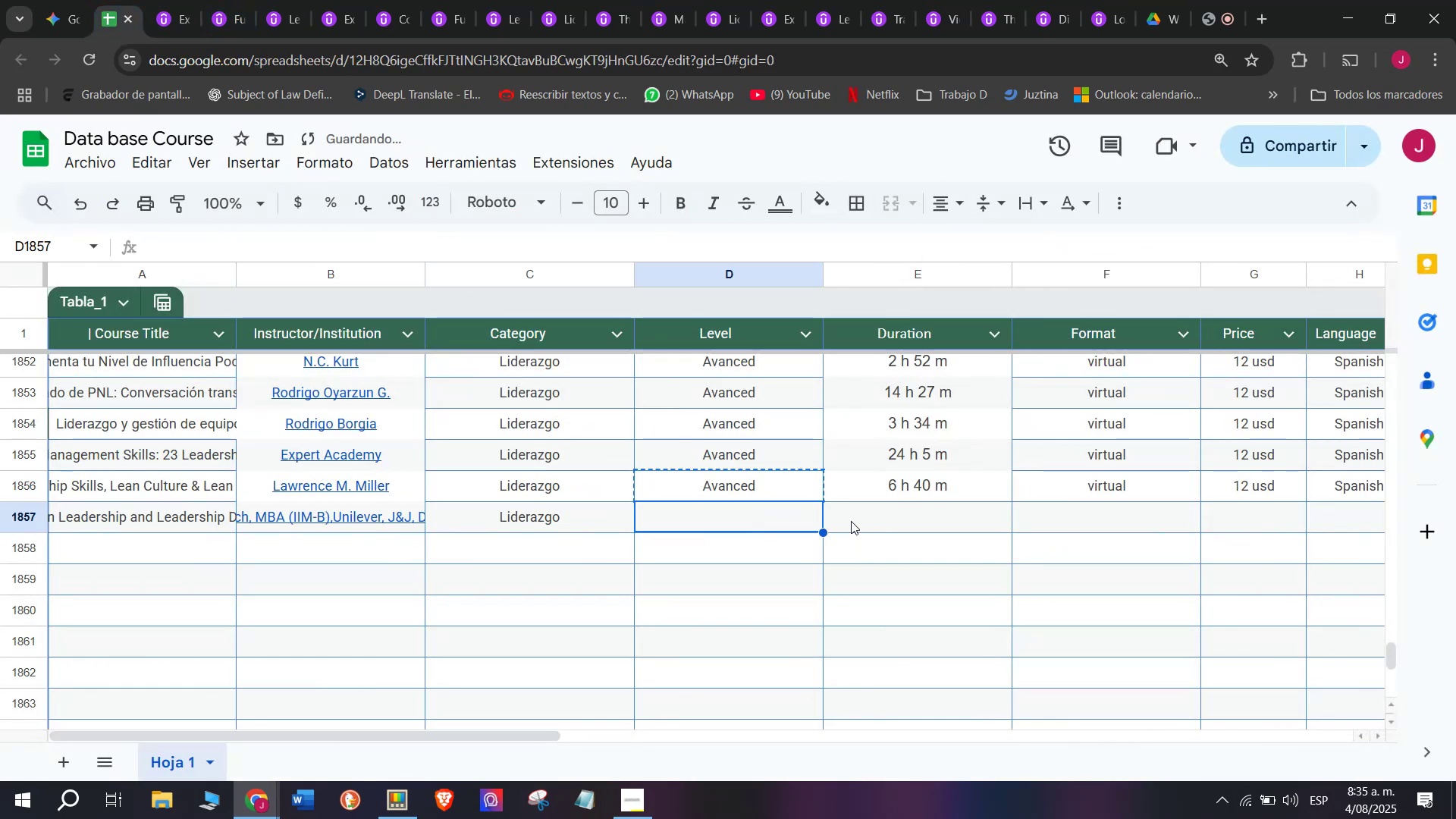 
key(Control+V)
 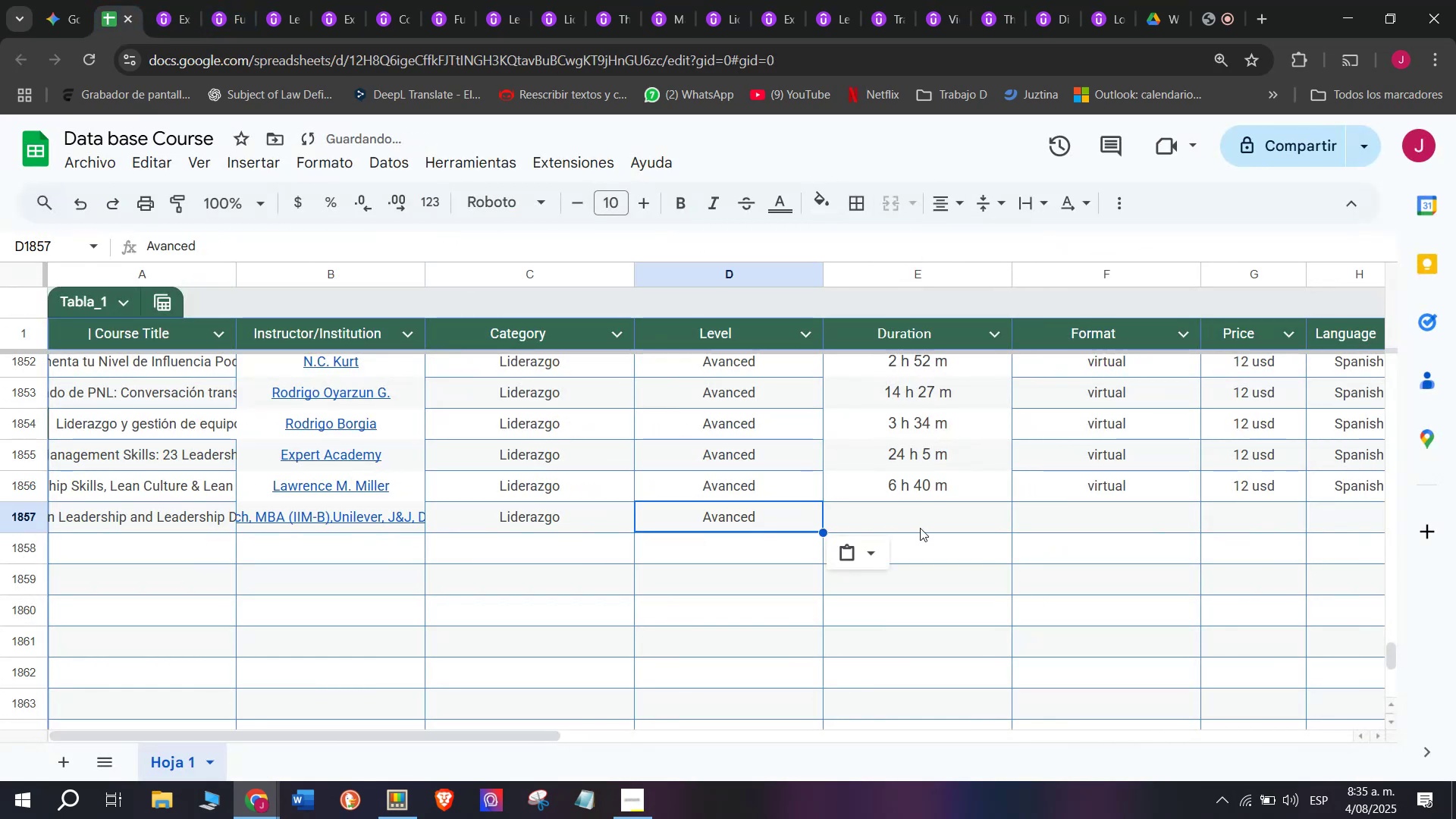 
left_click([920, 528])
 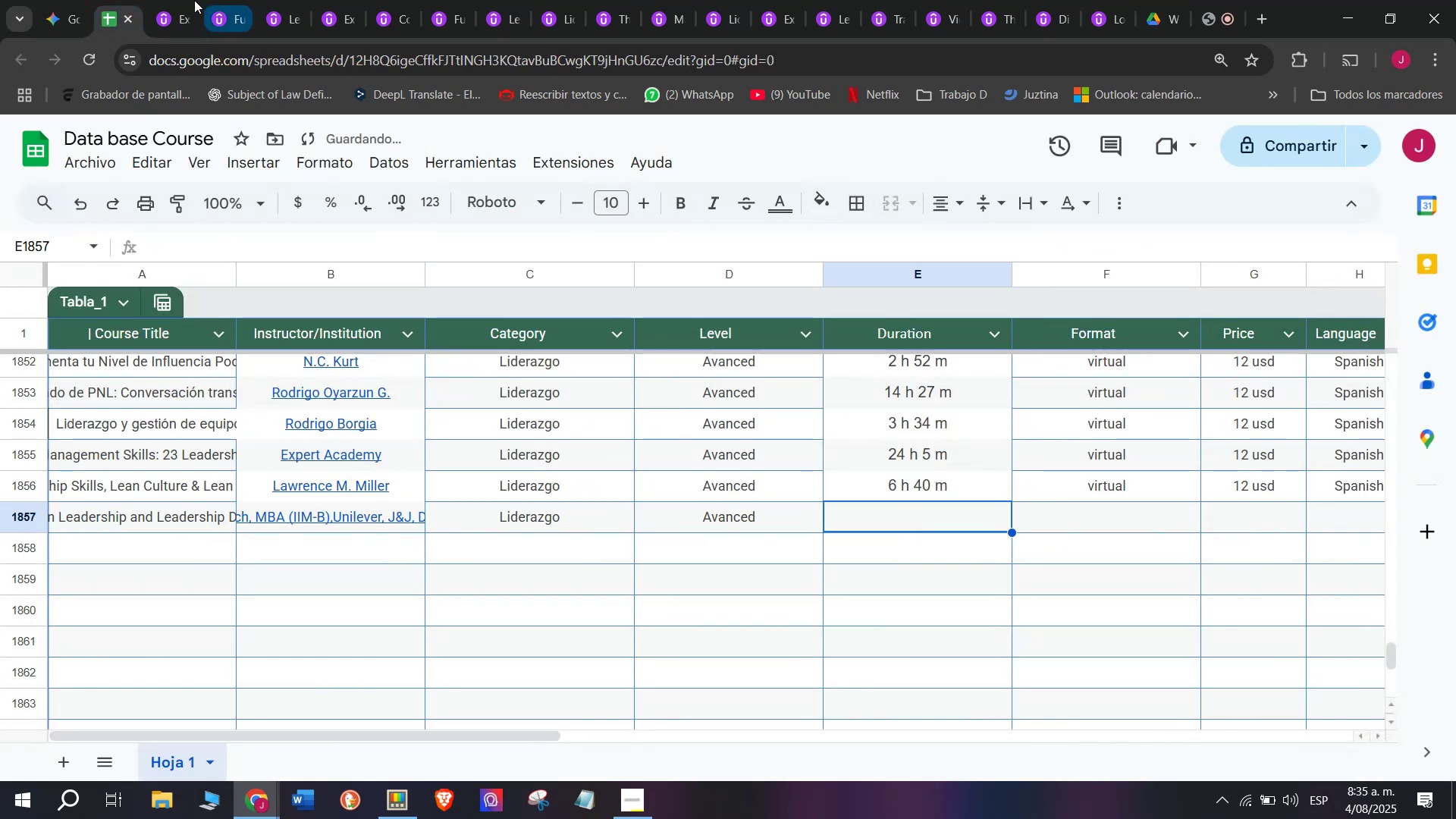 
left_click([180, 0])
 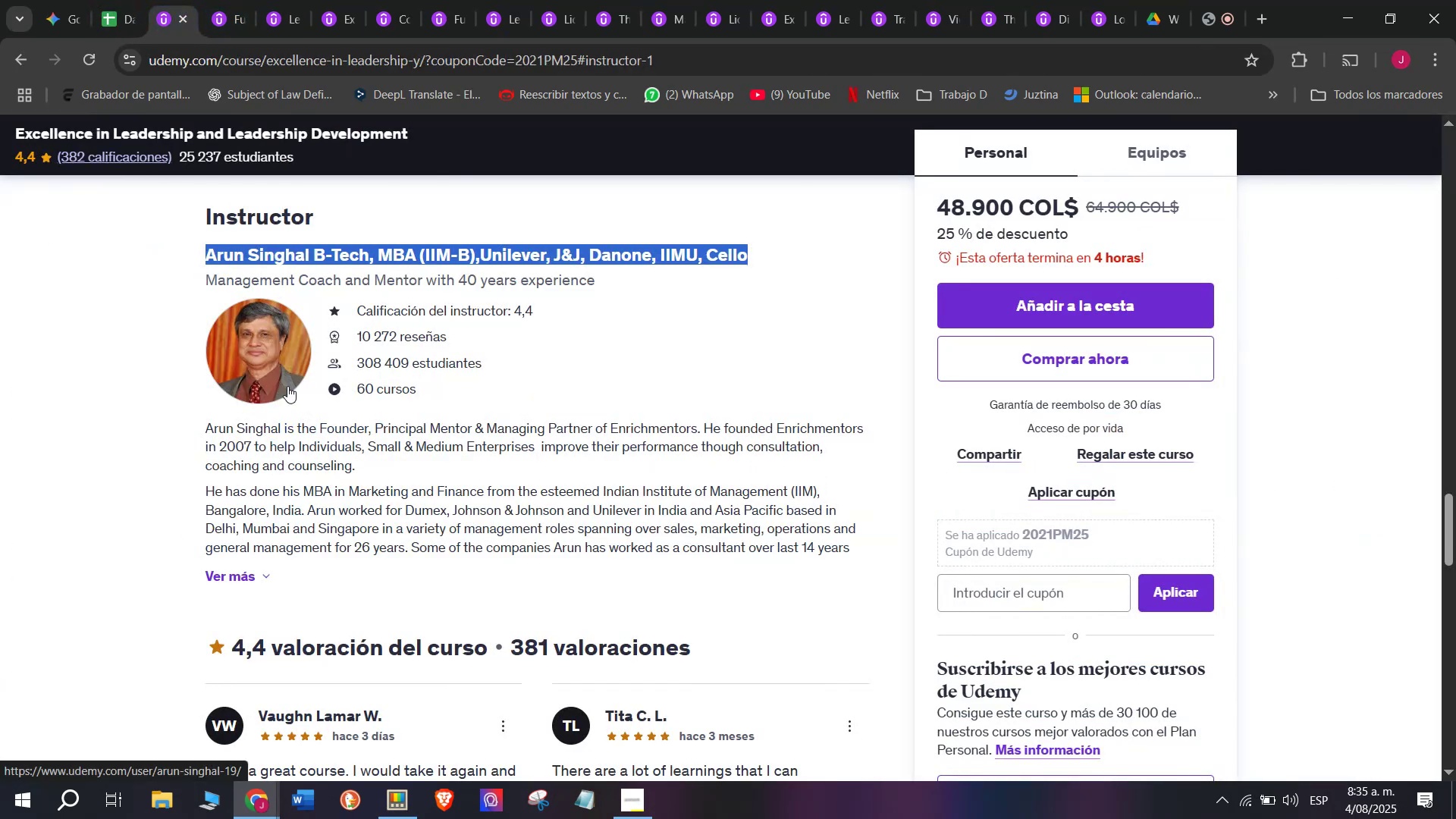 
scroll: coordinate [340, 562], scroll_direction: up, amount: 9.0
 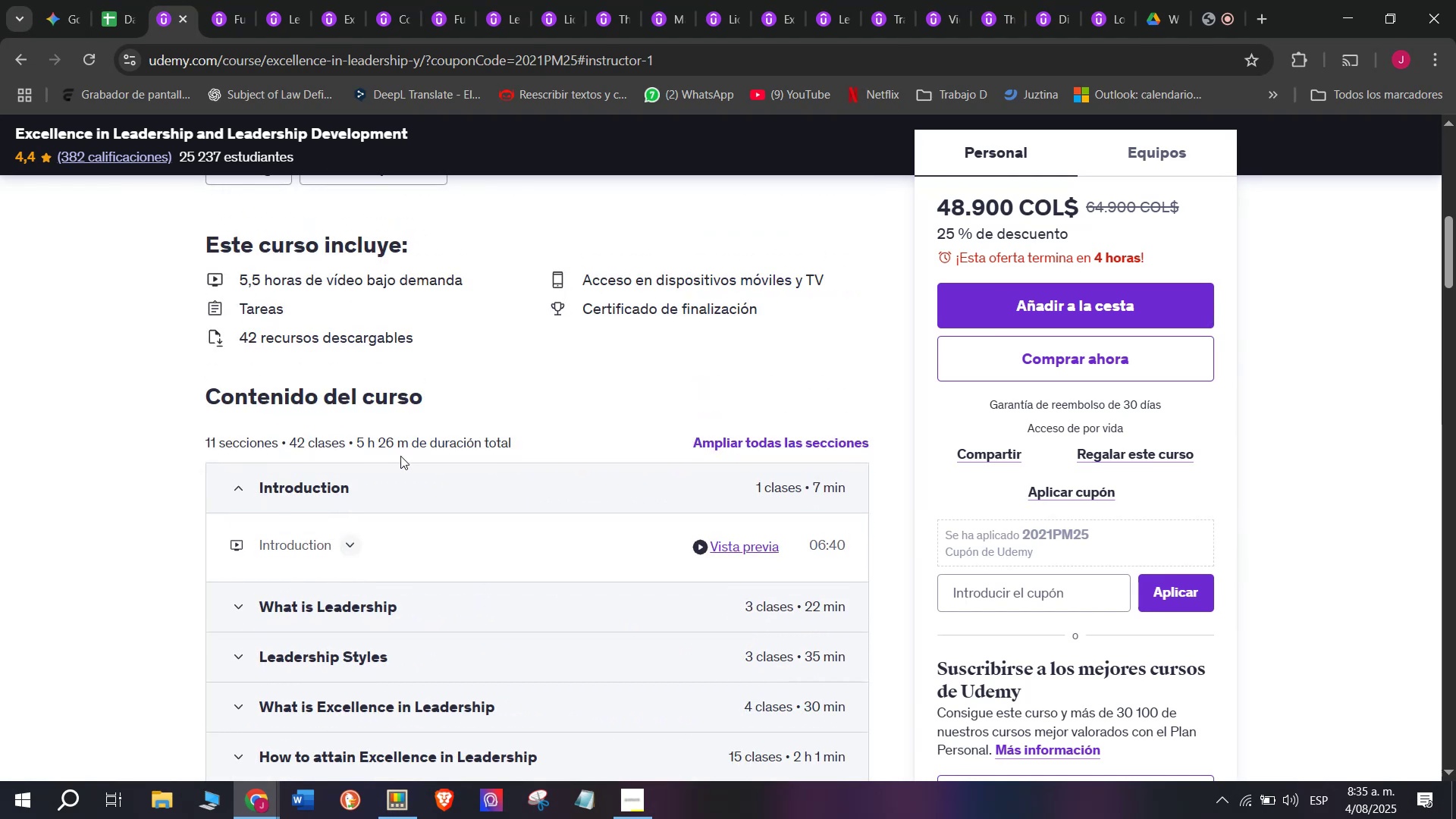 
left_click_drag(start_coordinate=[406, 449], to_coordinate=[358, 449])
 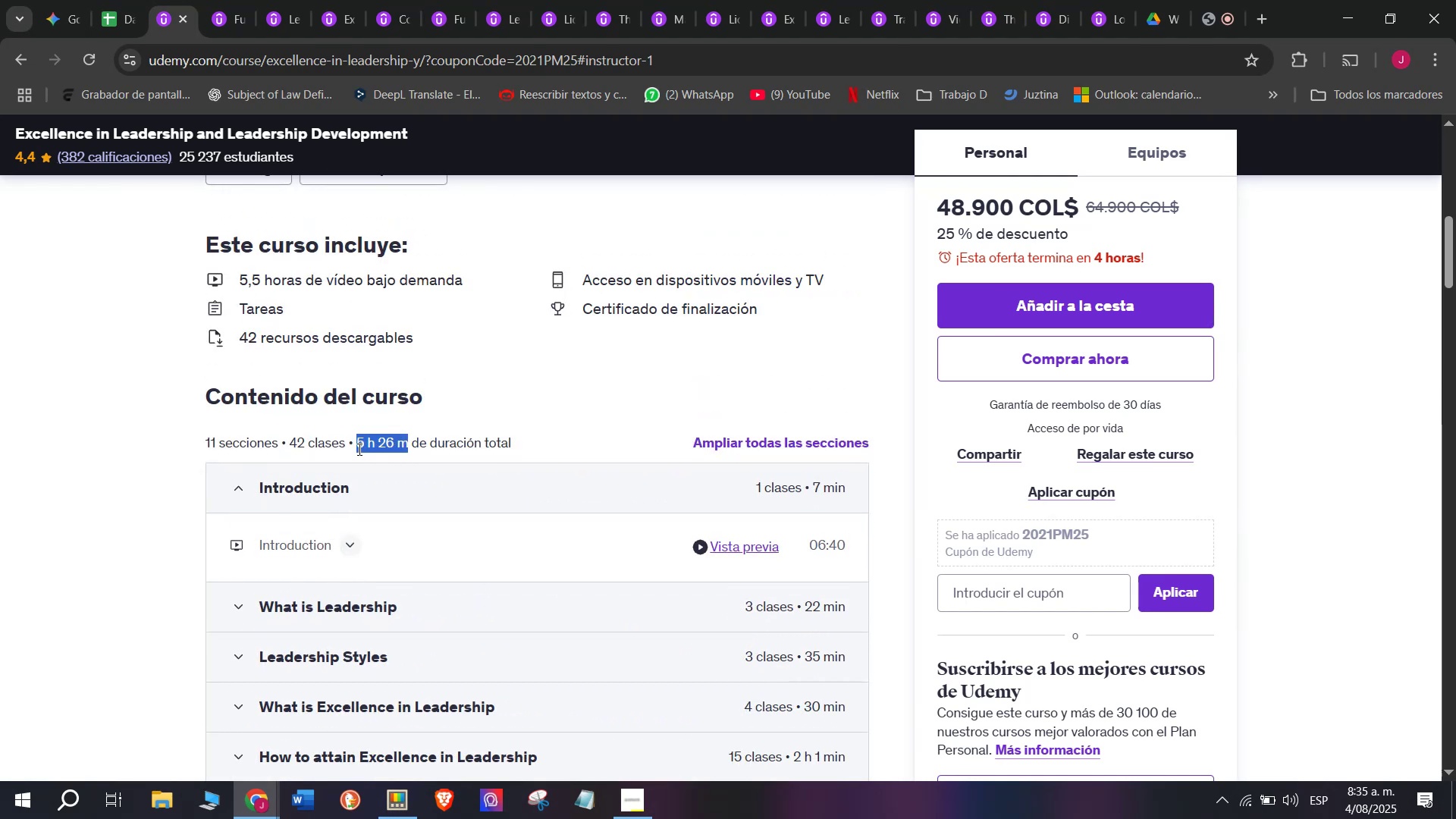 
key(Break)
 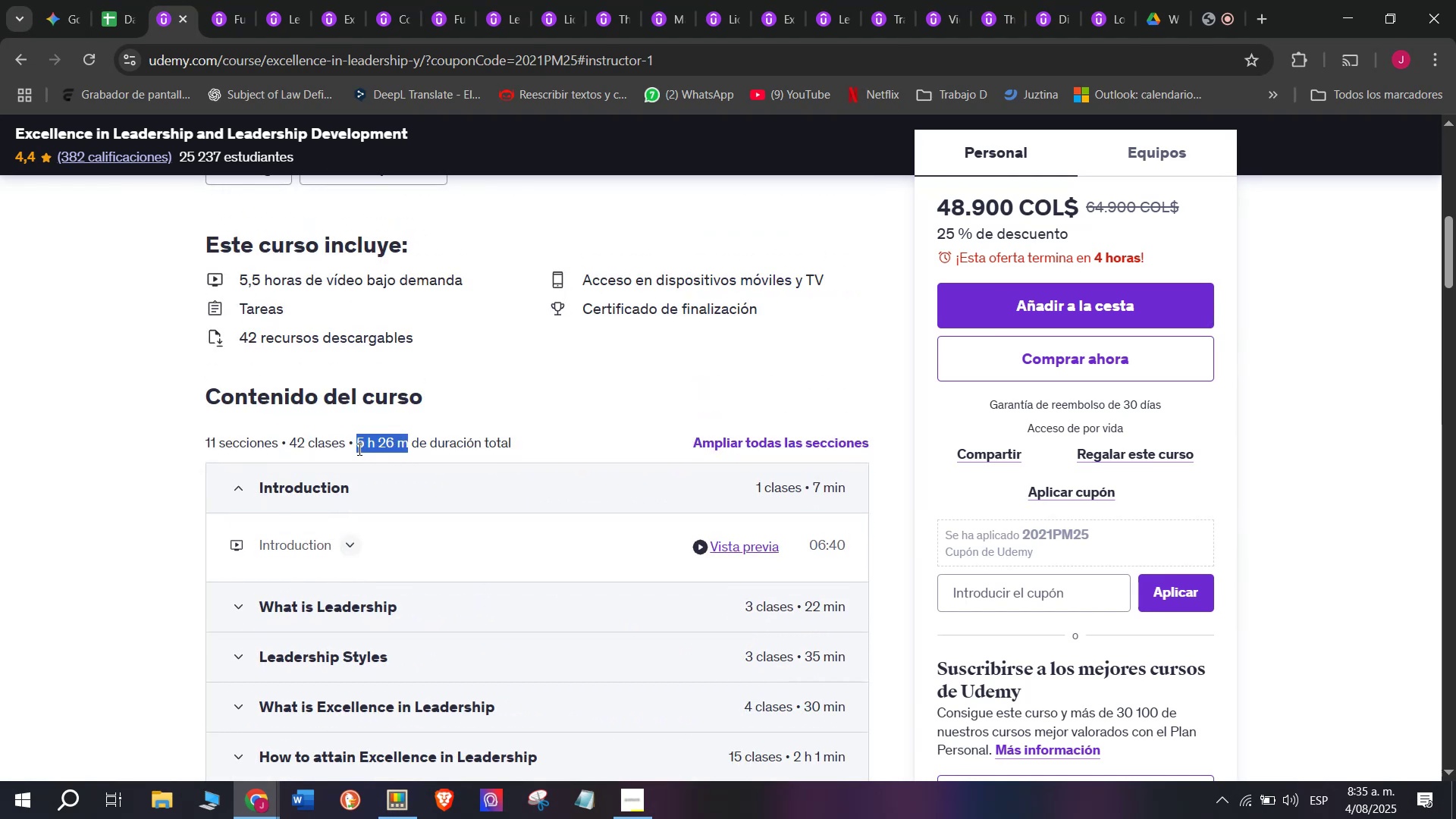 
key(Control+ControlLeft)
 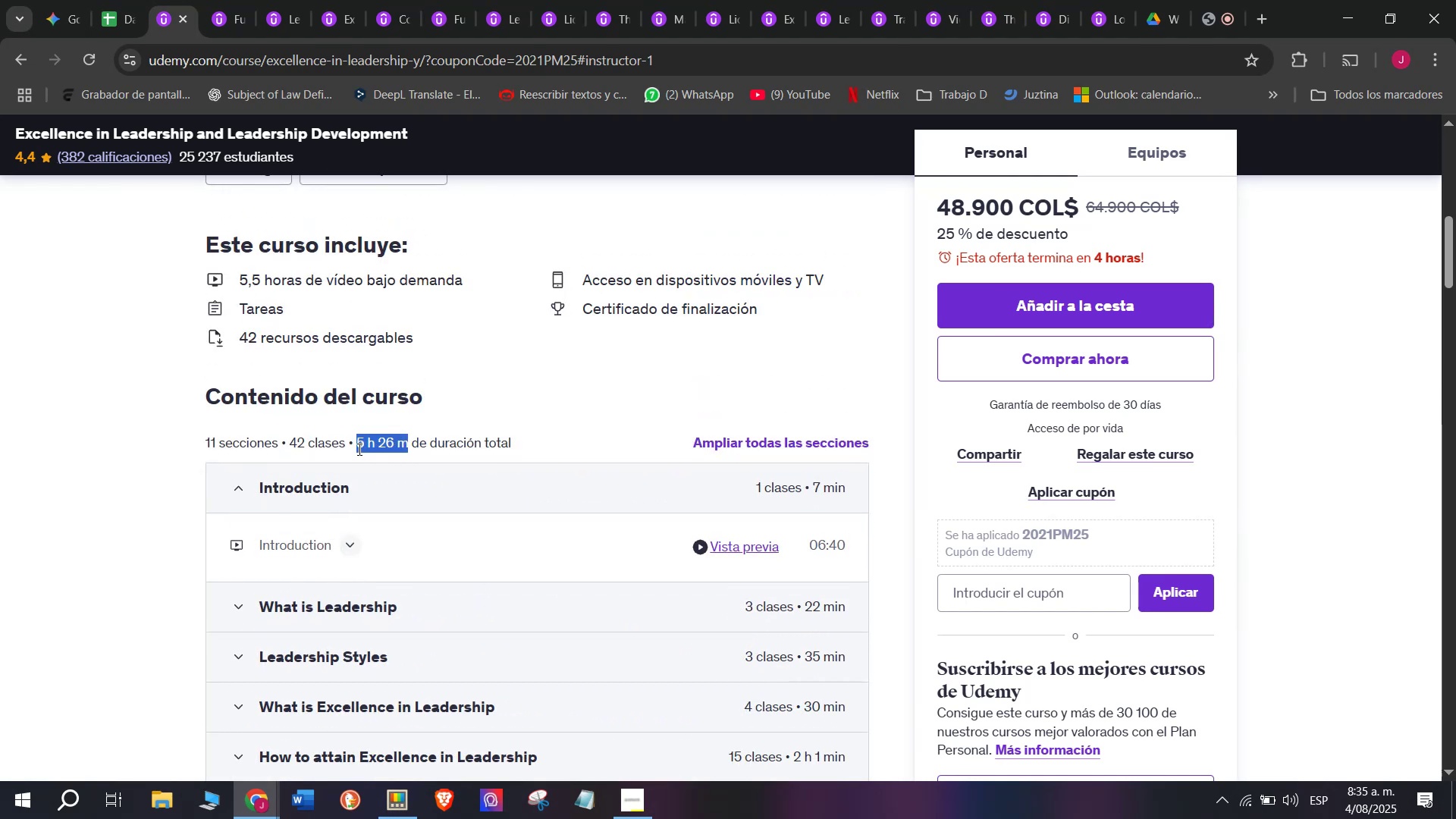 
key(Control+C)
 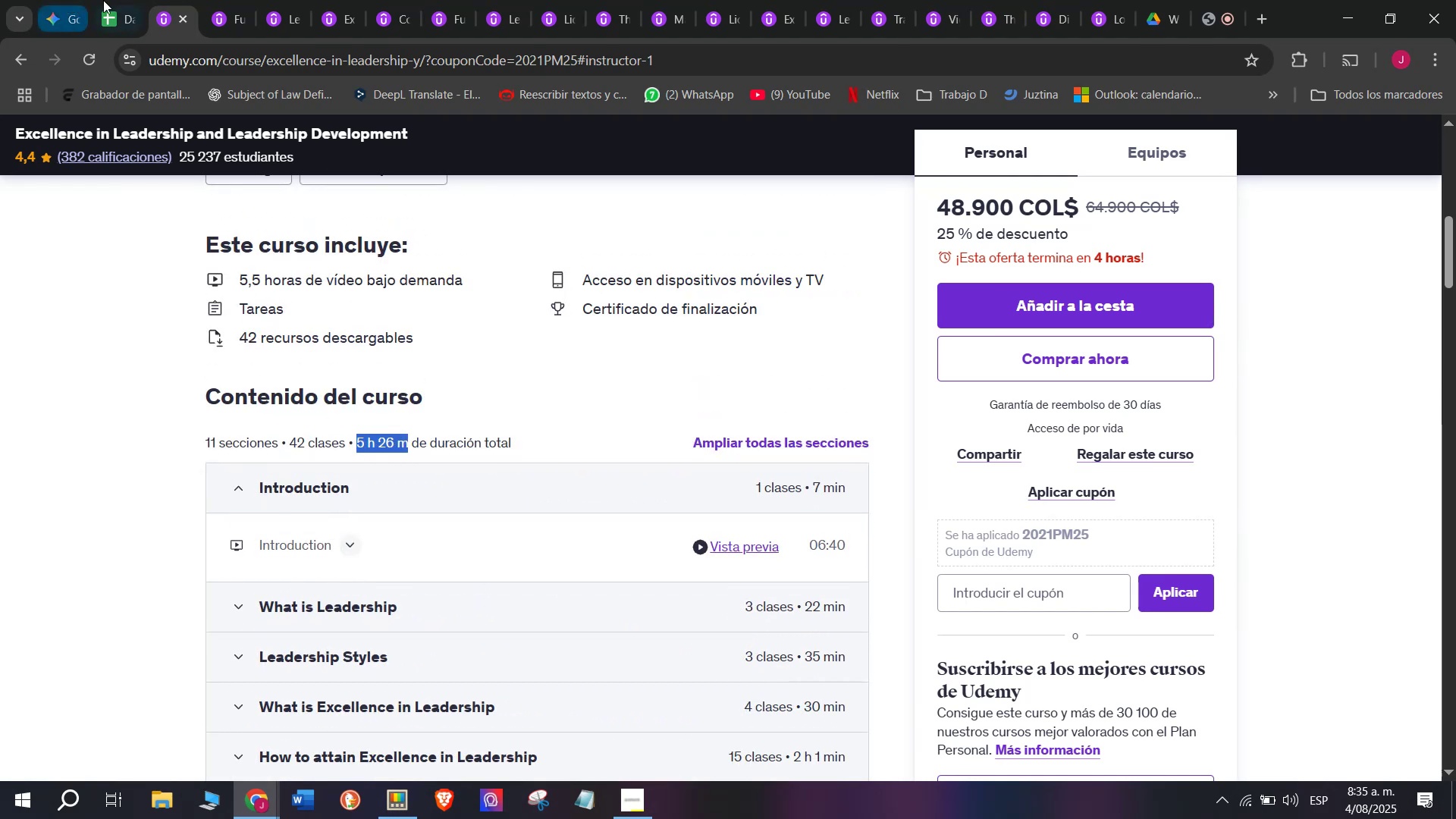 
left_click([105, 0])
 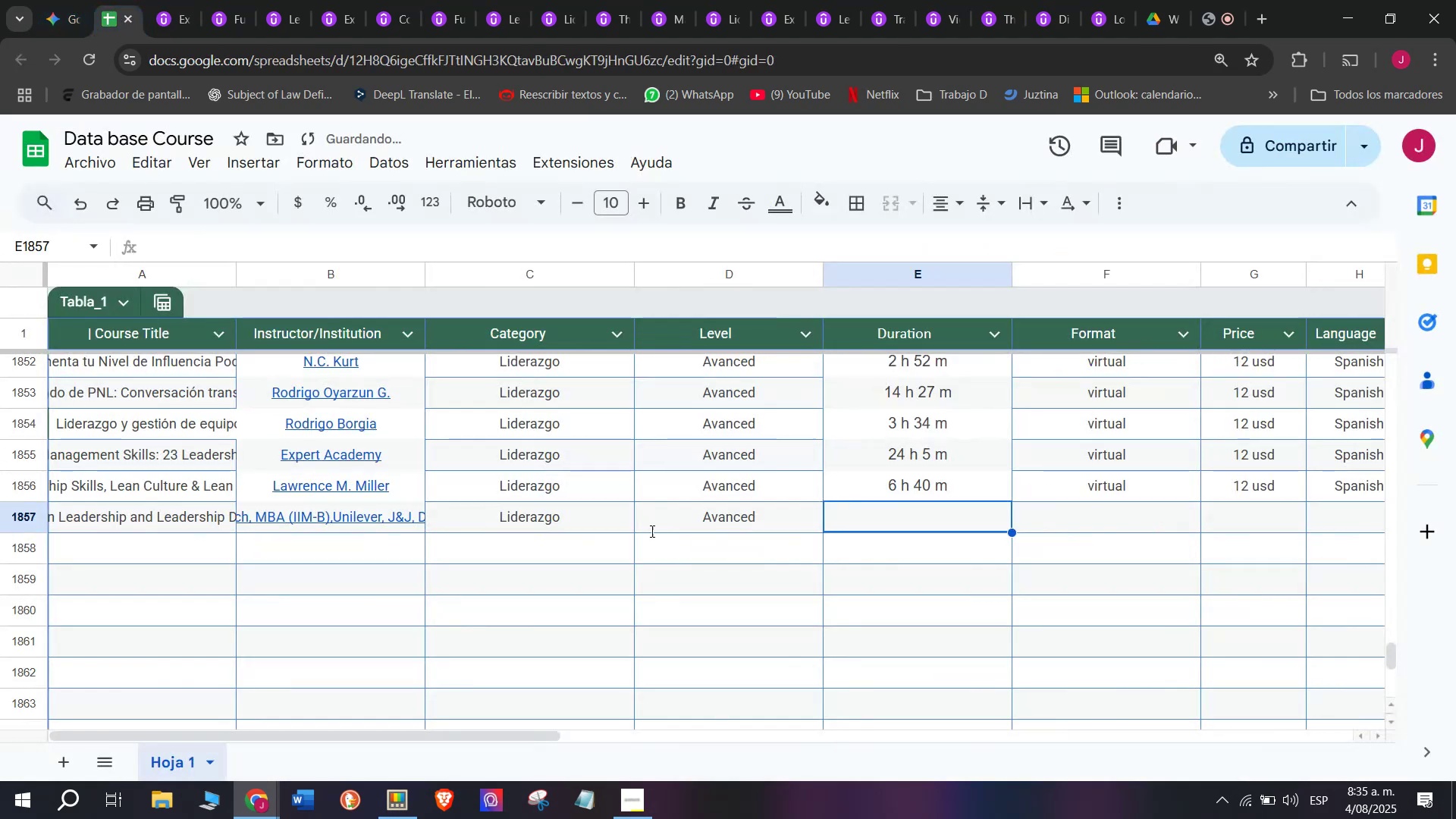 
key(Z)
 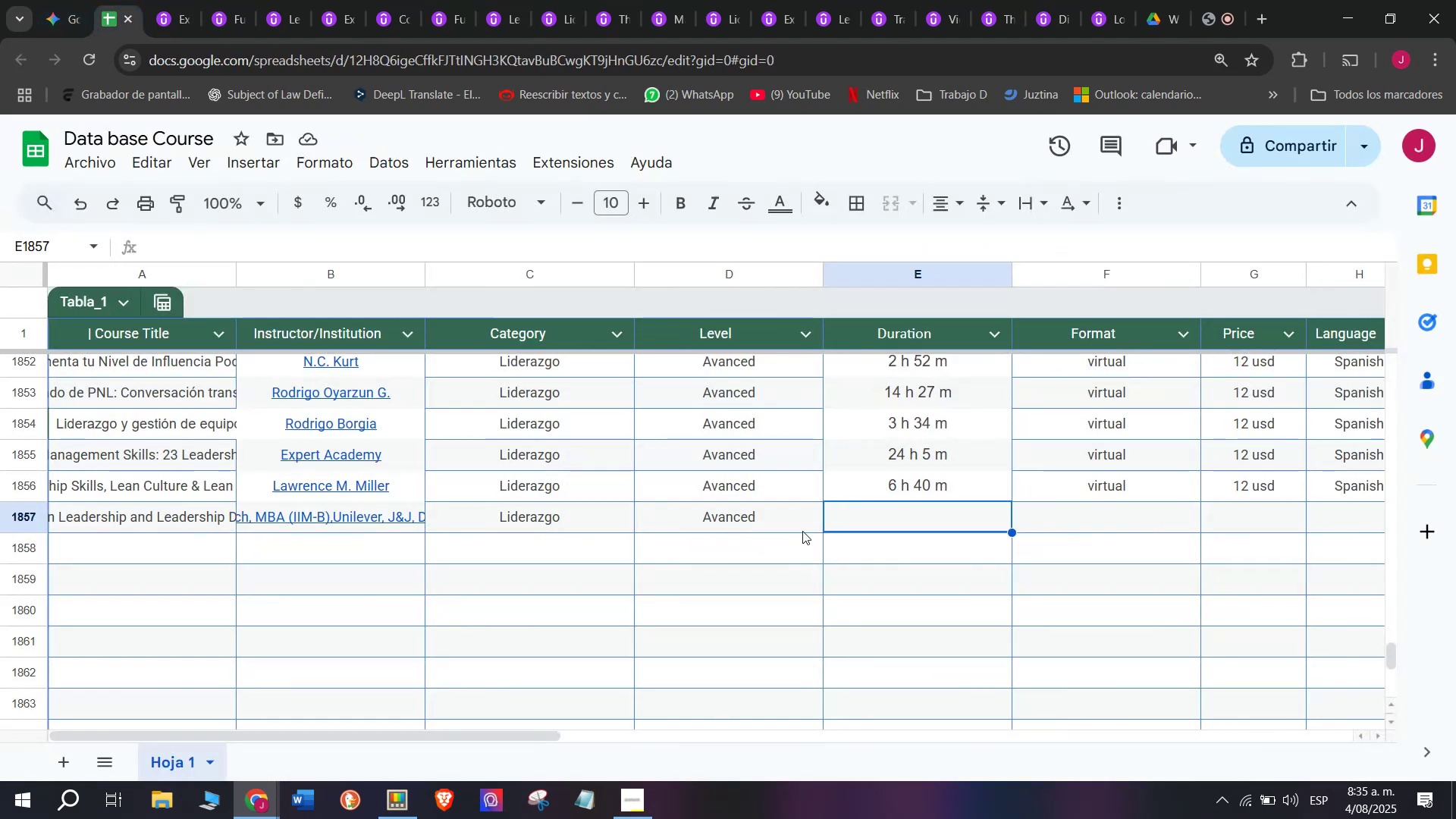 
key(Control+ControlLeft)
 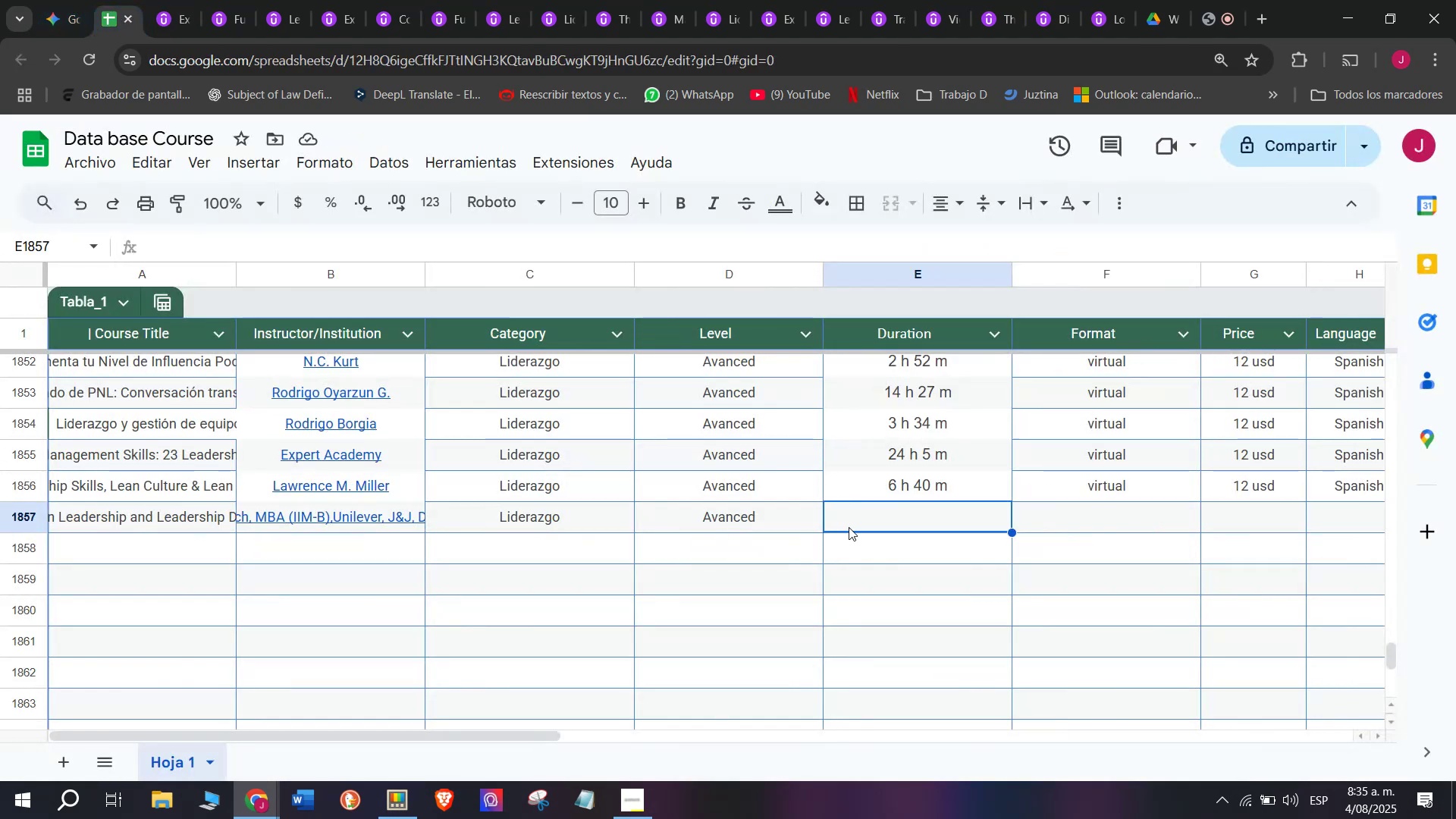 
key(Control+V)
 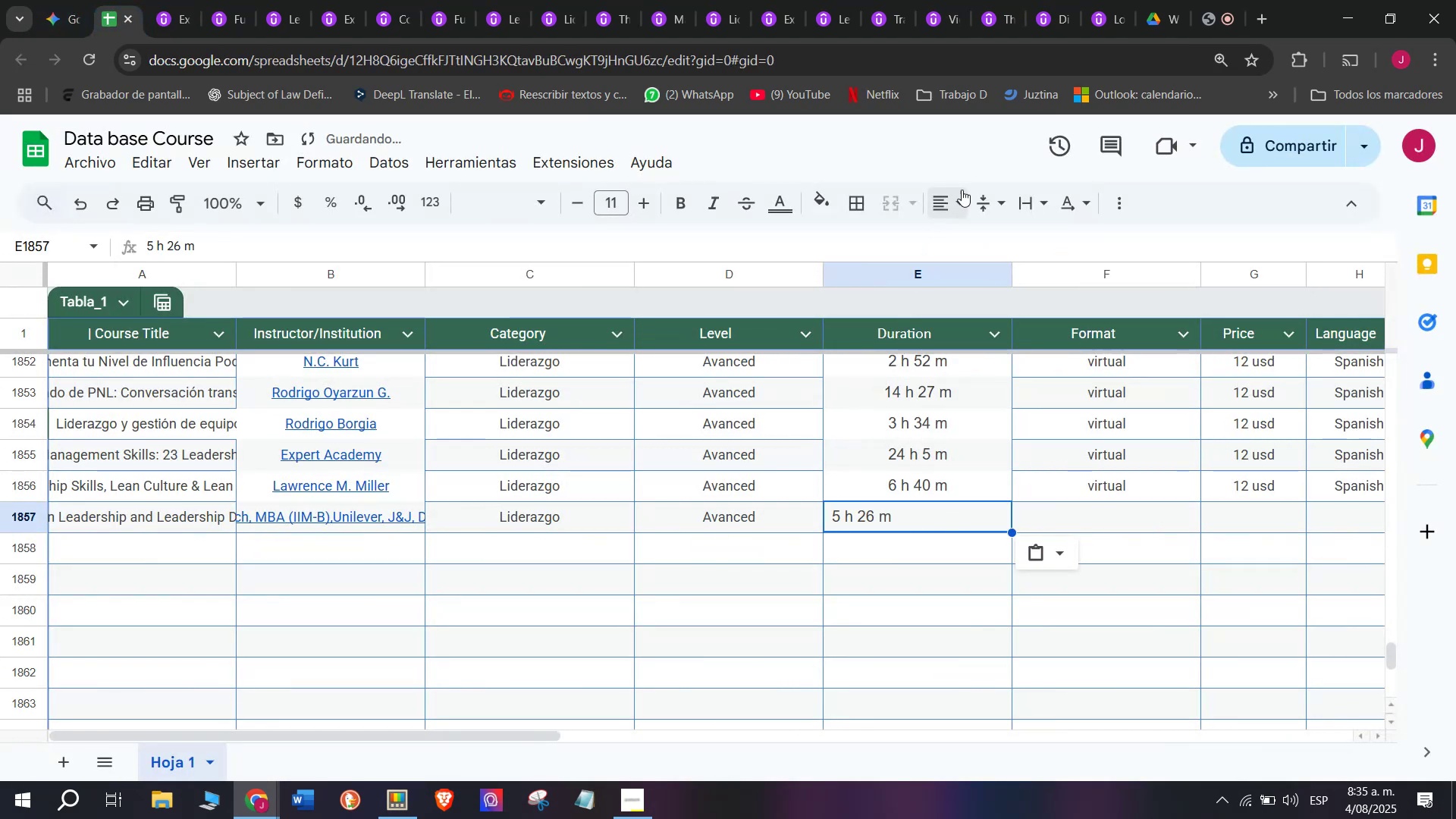 
left_click([964, 197])
 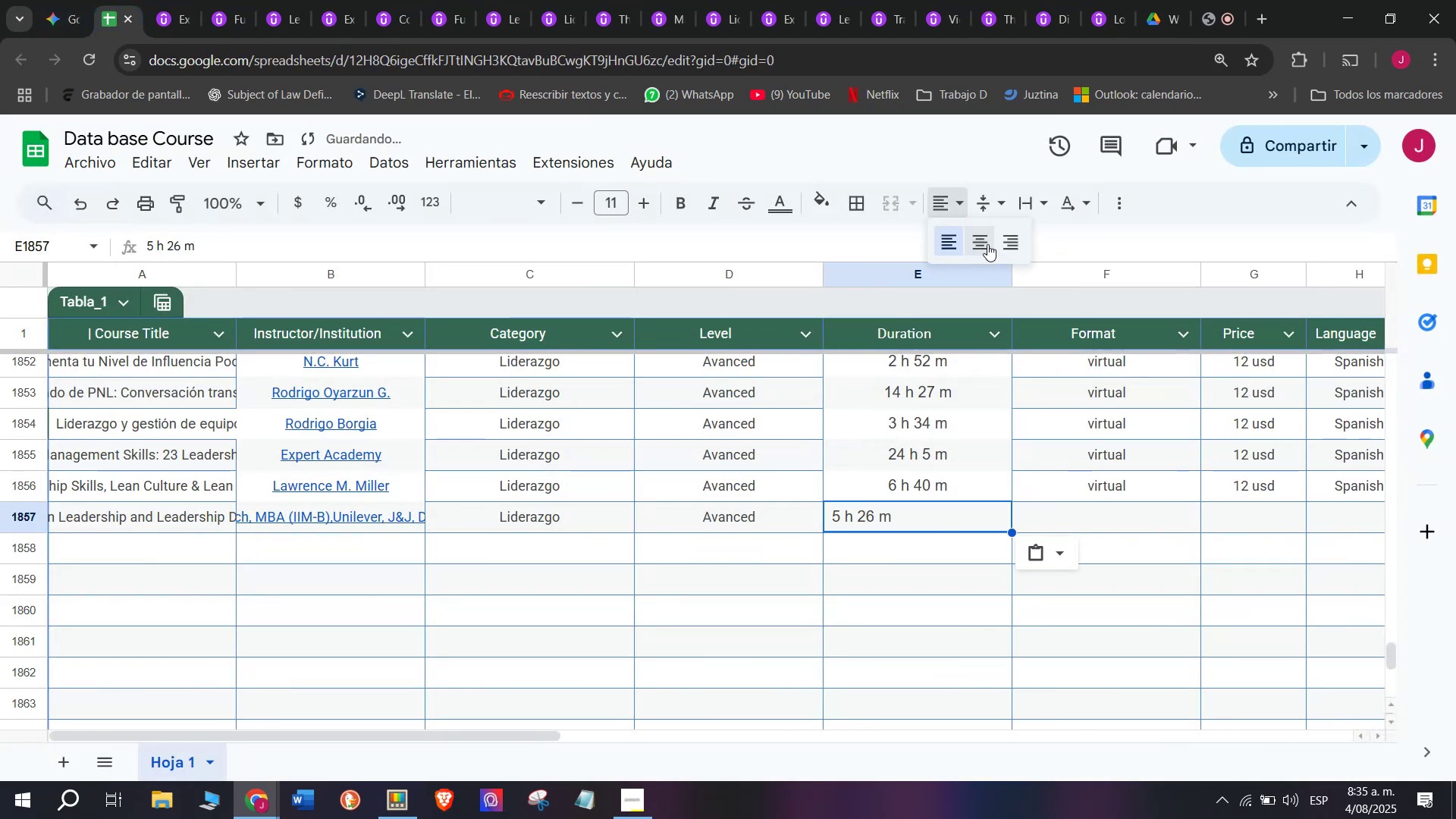 
left_click([987, 244])
 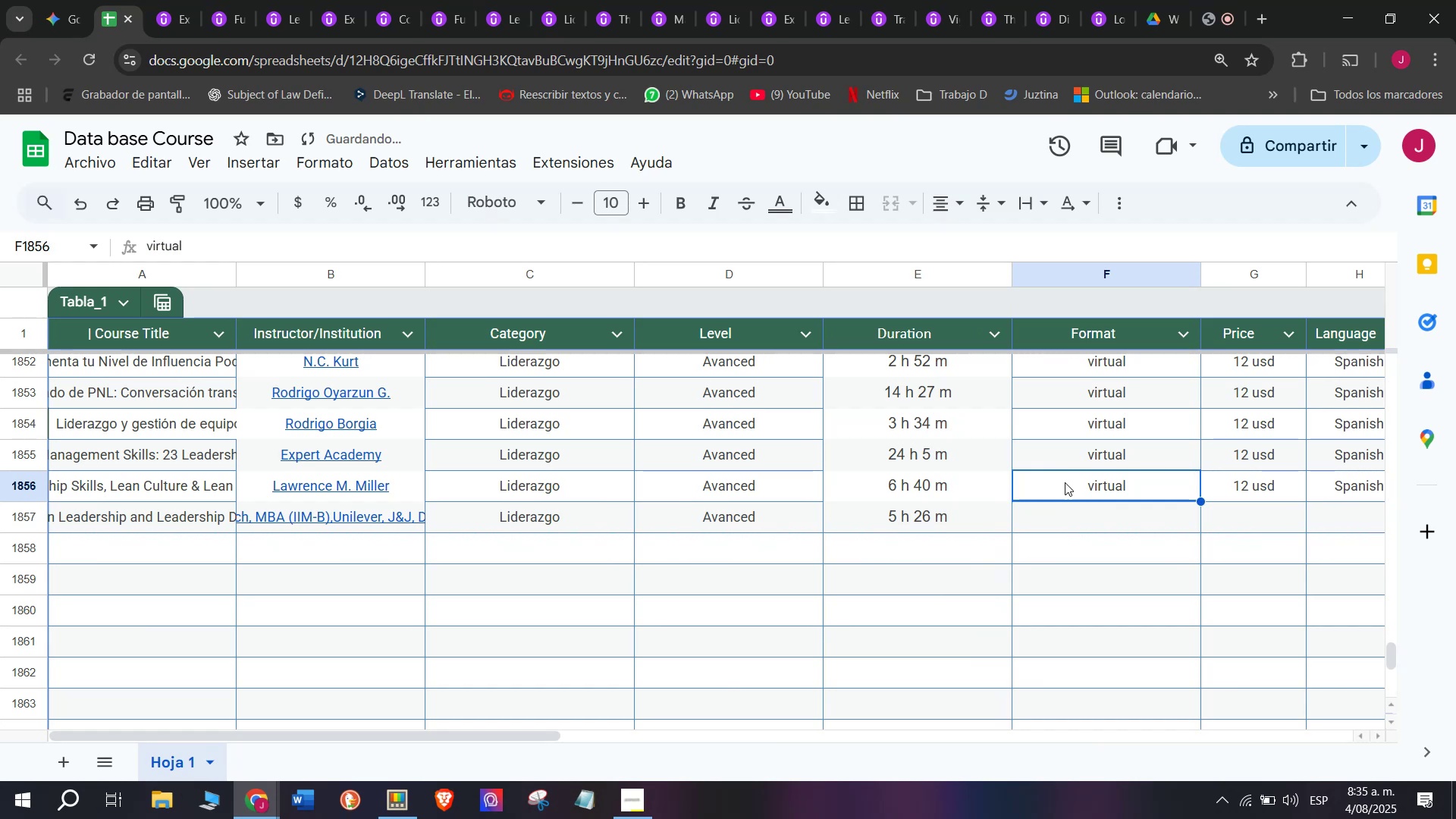 
key(Control+ControlLeft)
 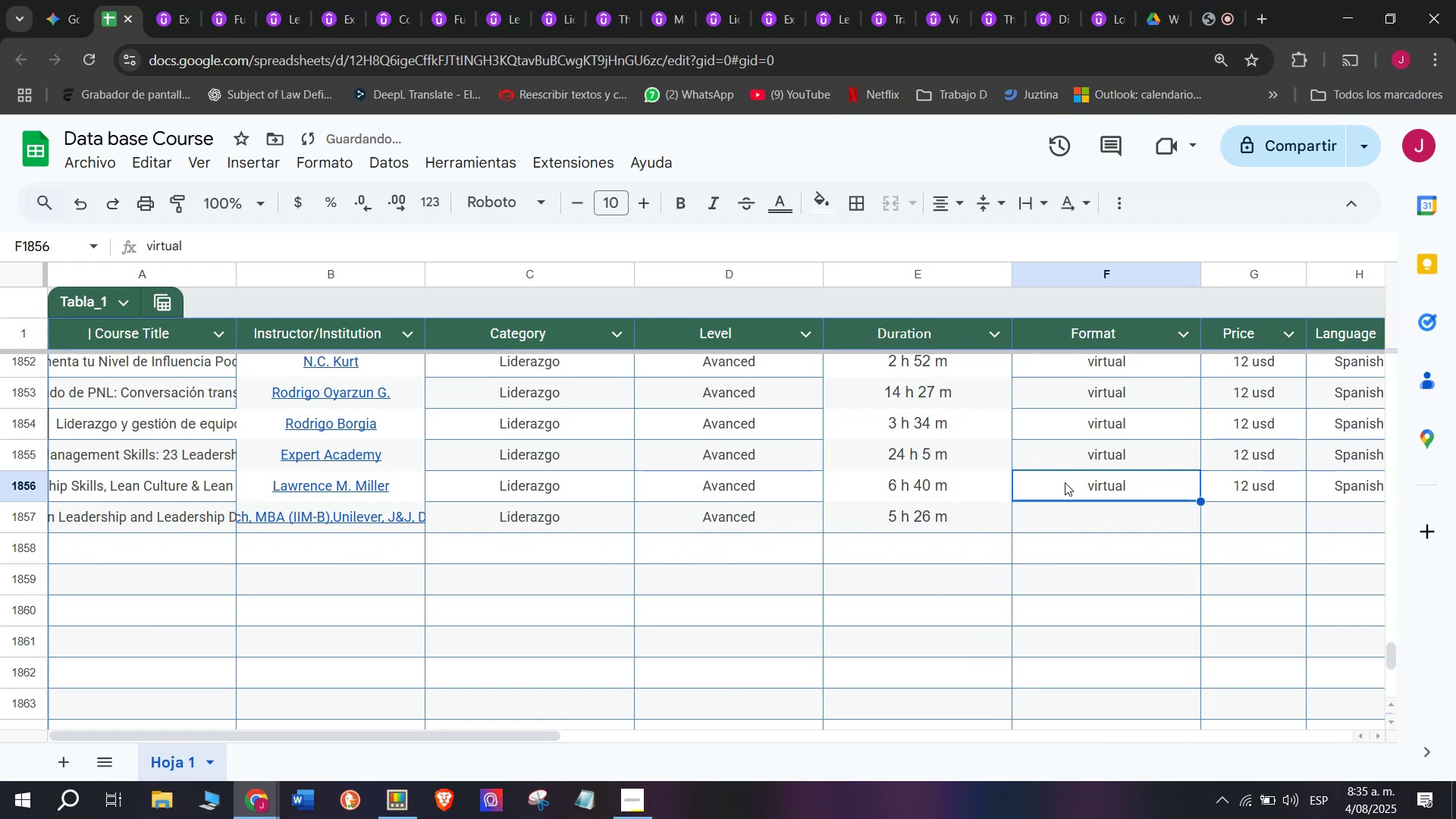 
key(Break)
 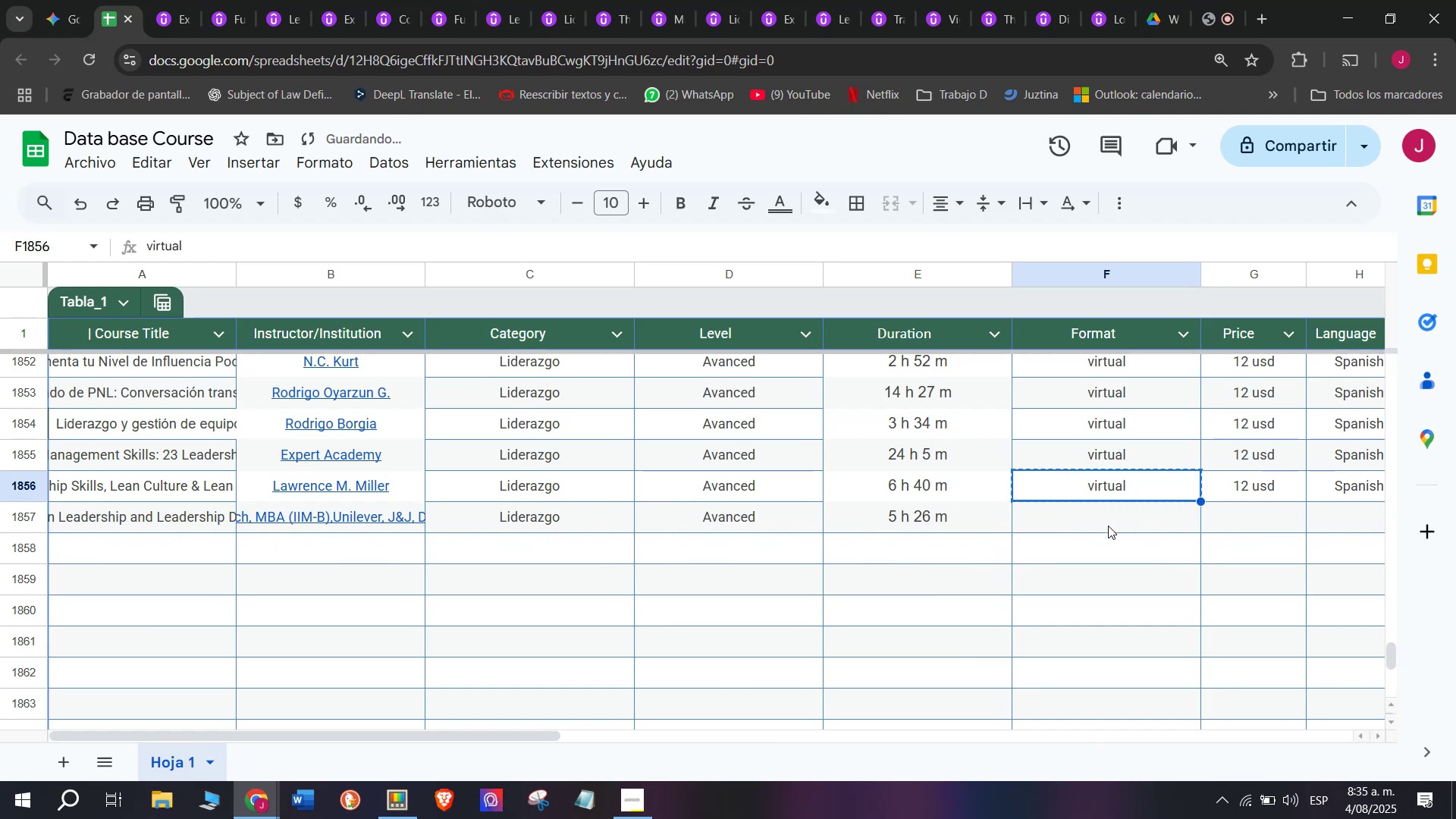 
key(Control+C)
 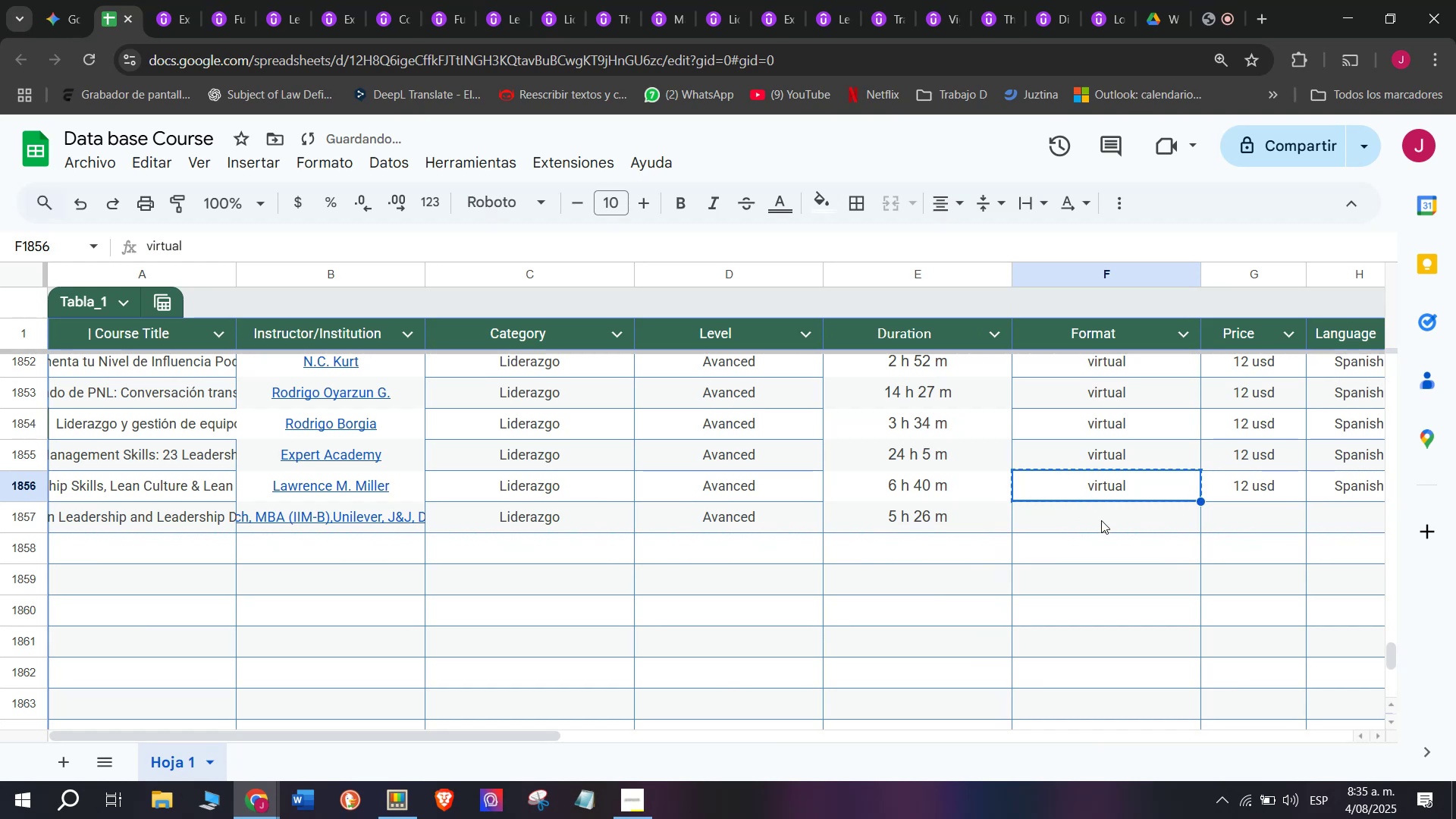 
left_click([1108, 526])
 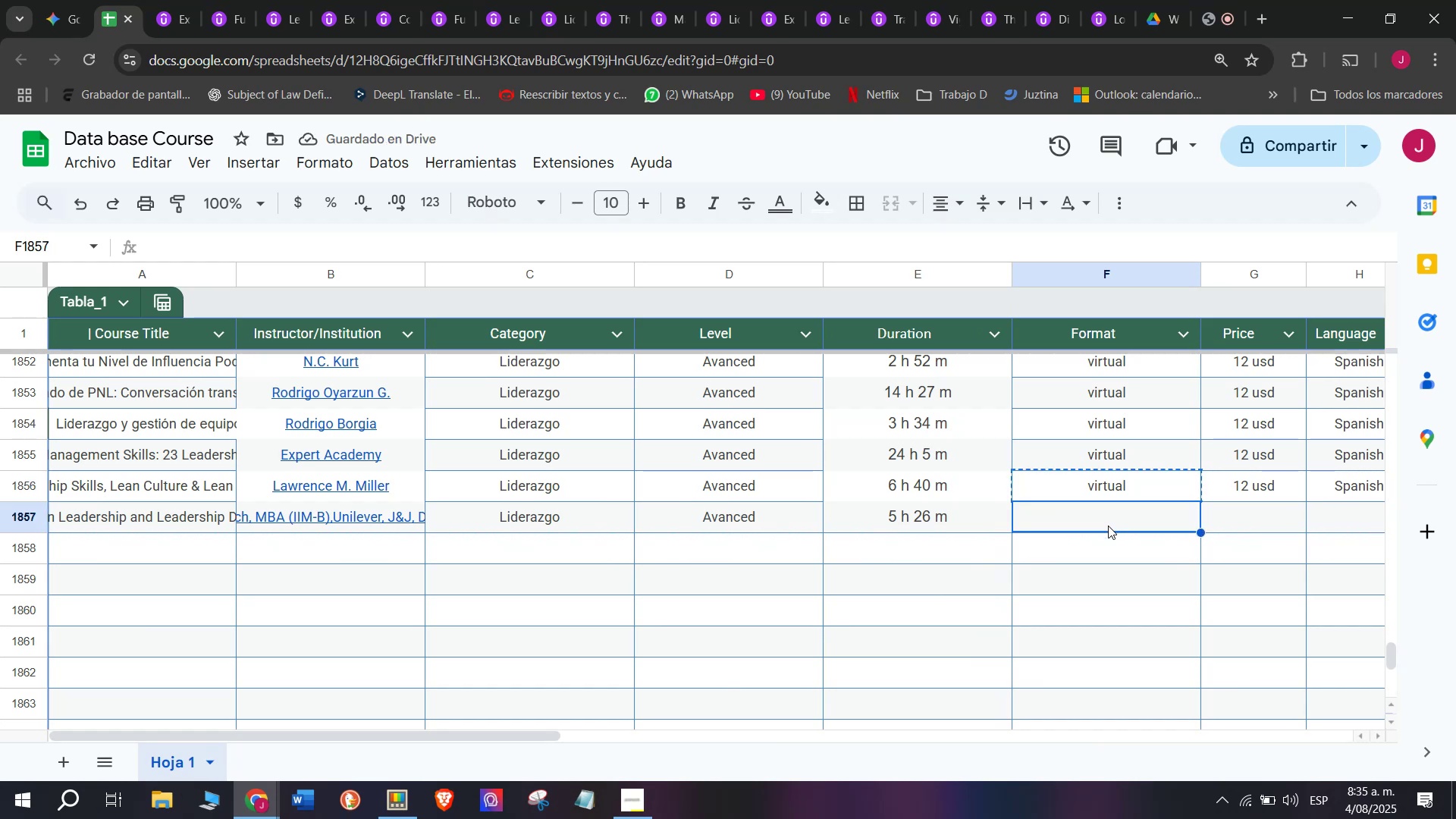 
key(Control+ControlLeft)
 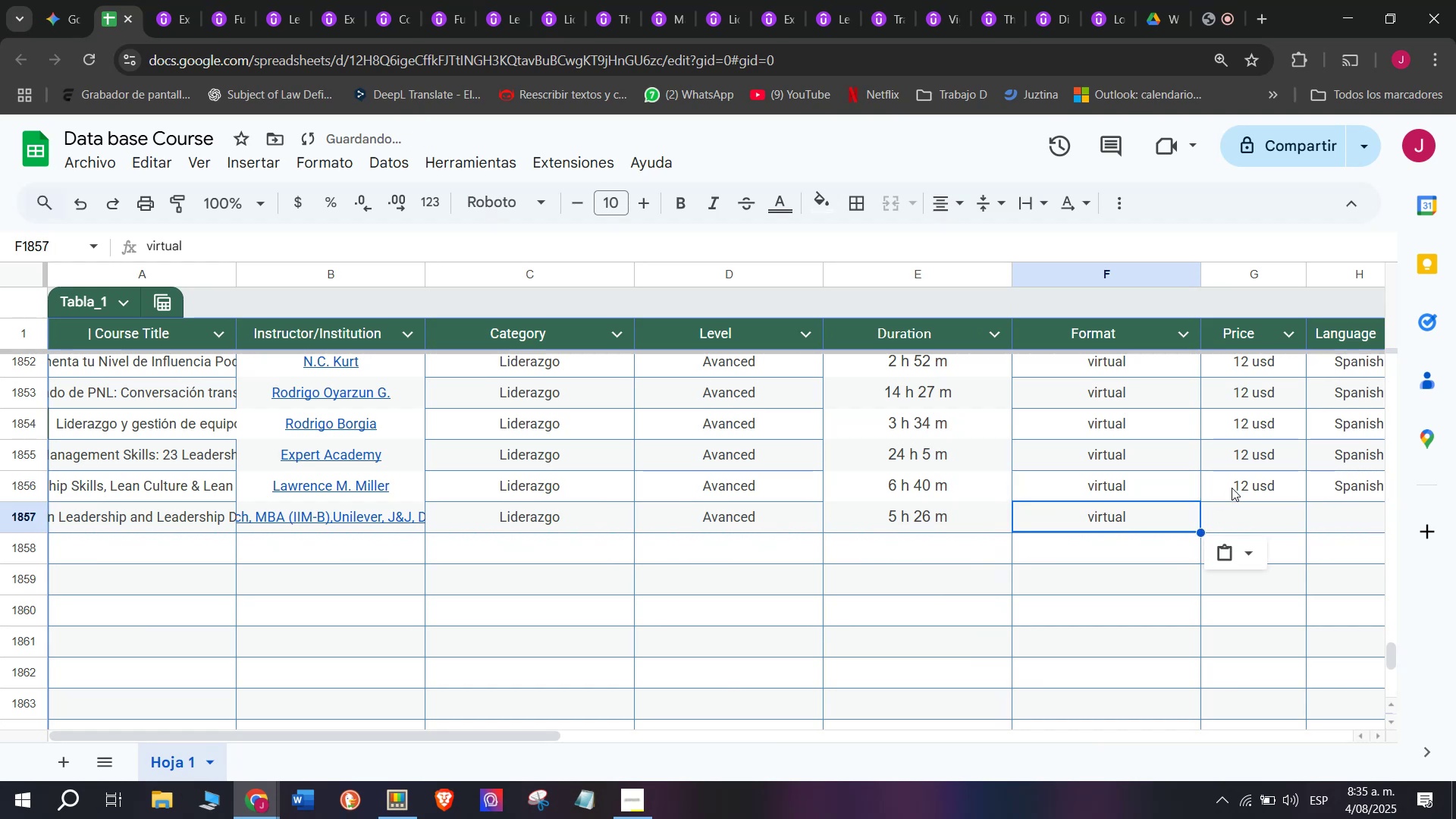 
key(Z)
 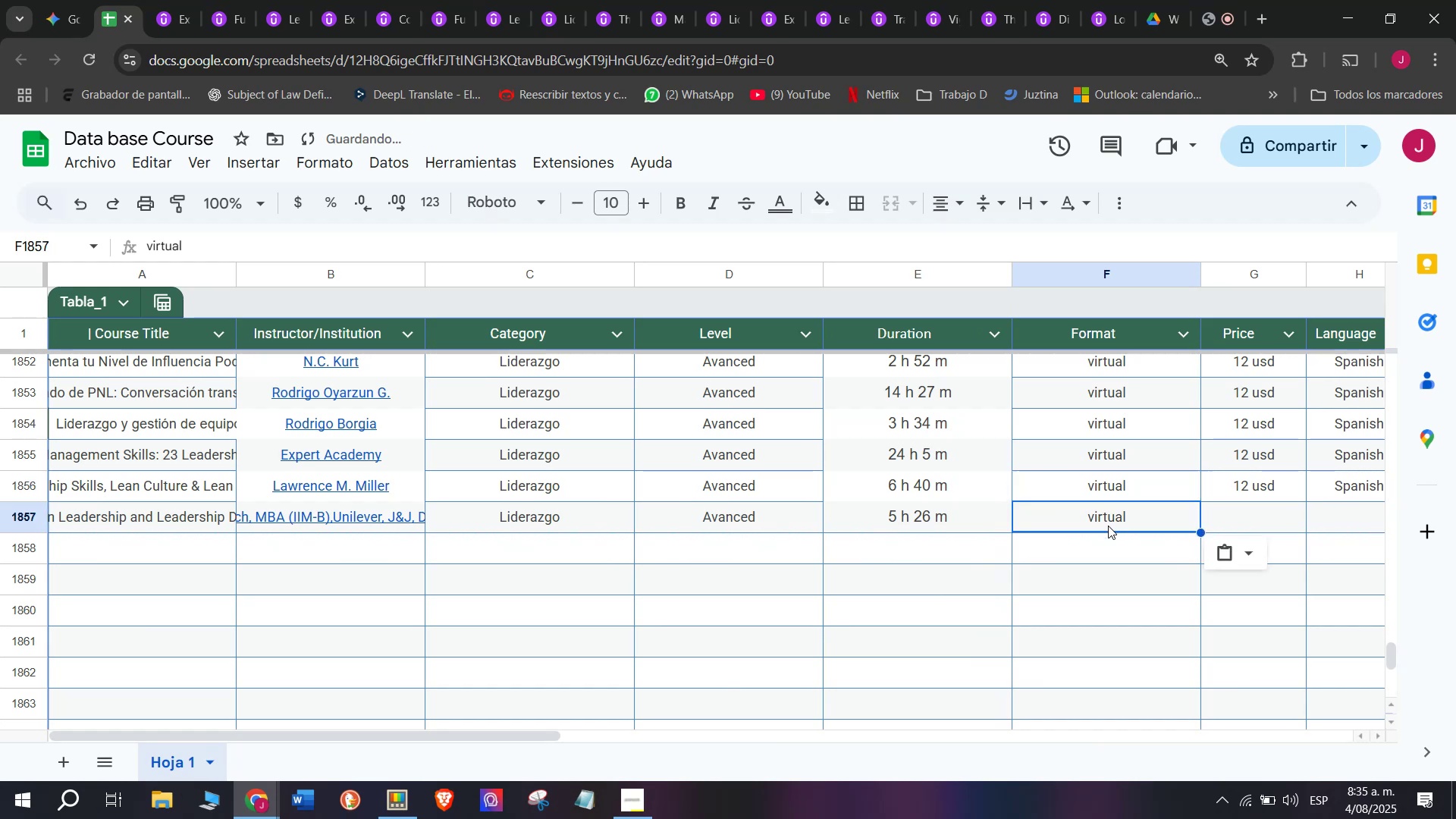 
key(Control+V)
 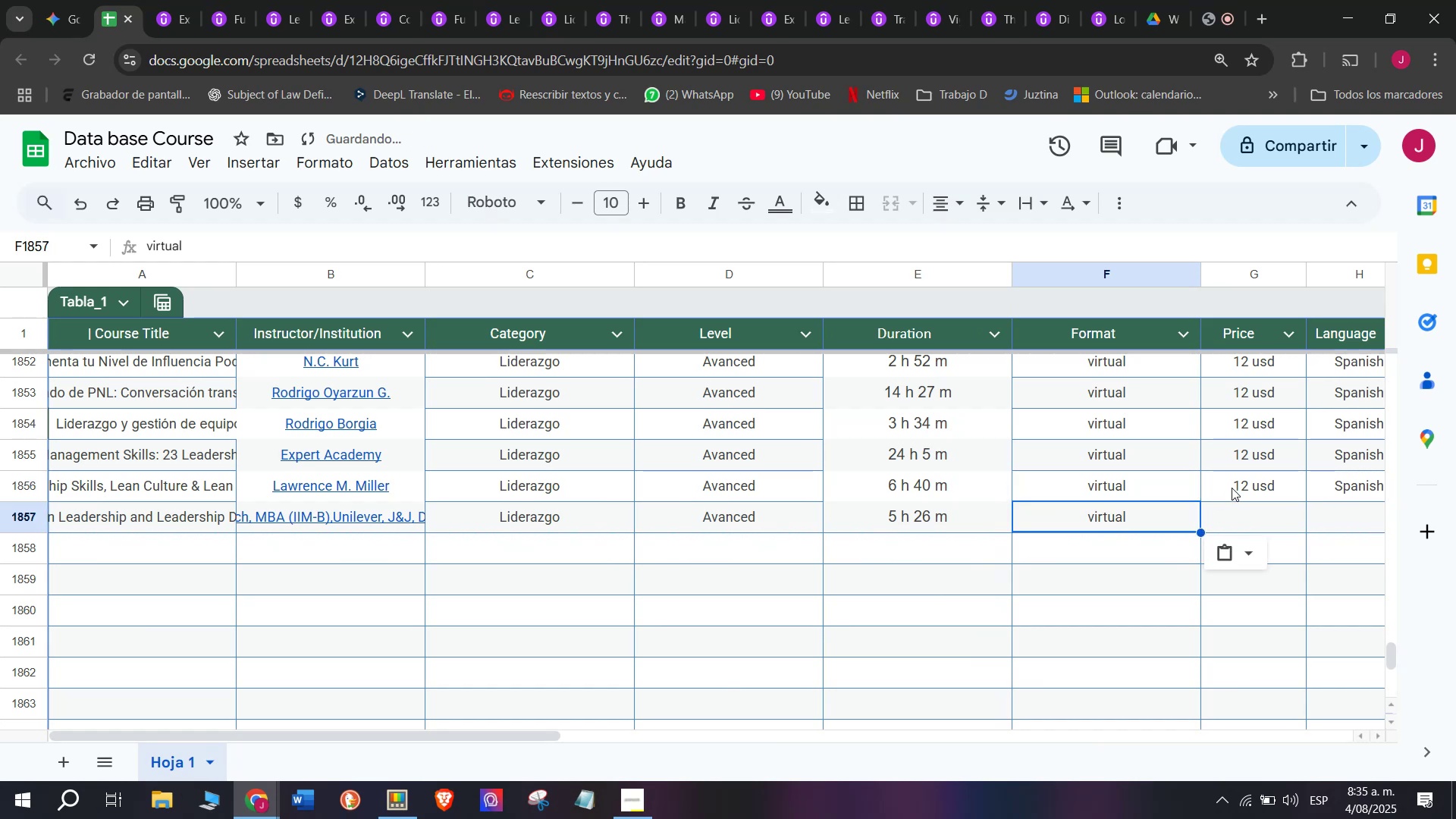 
left_click([1232, 488])
 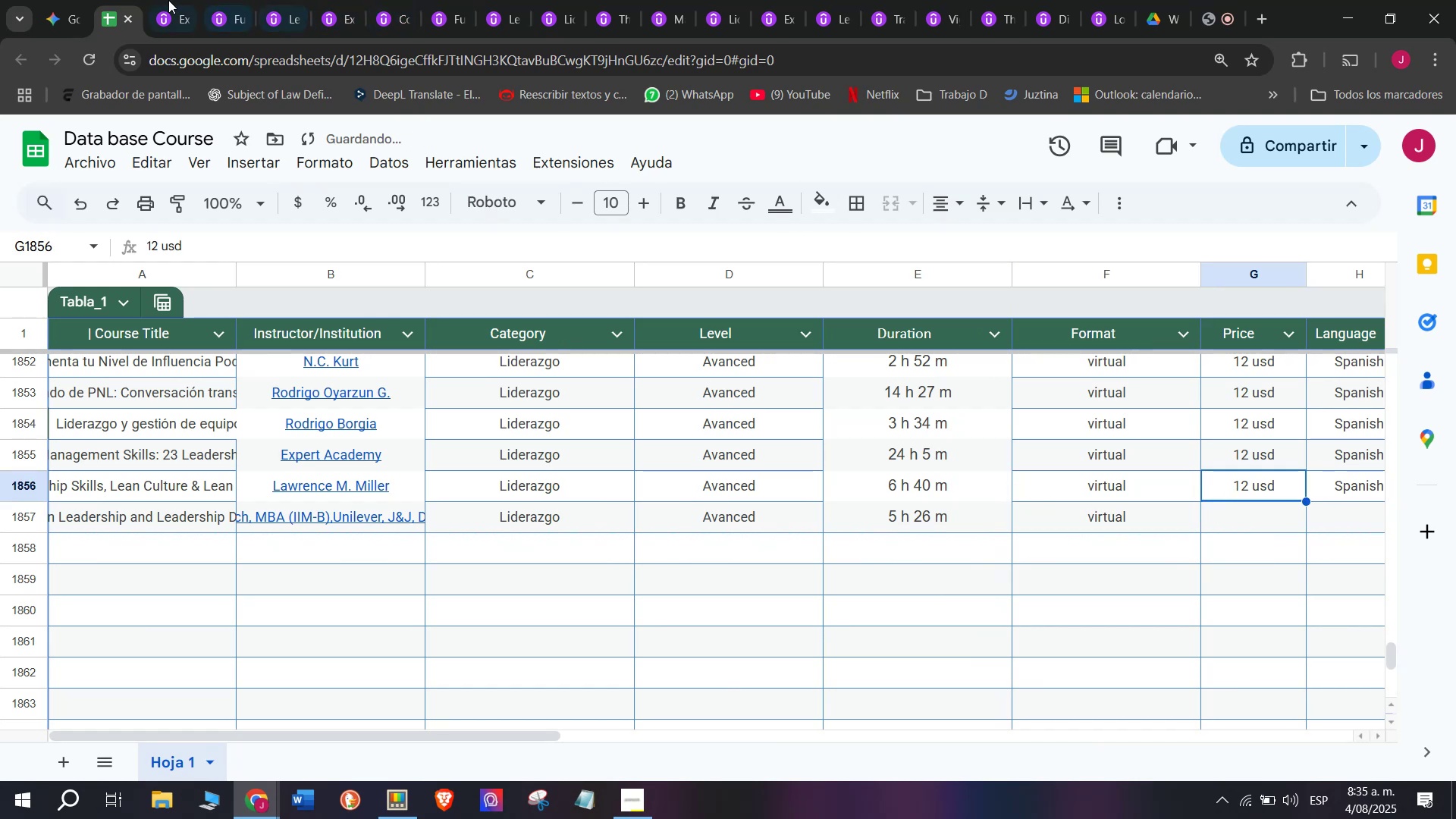 
left_click([161, 0])
 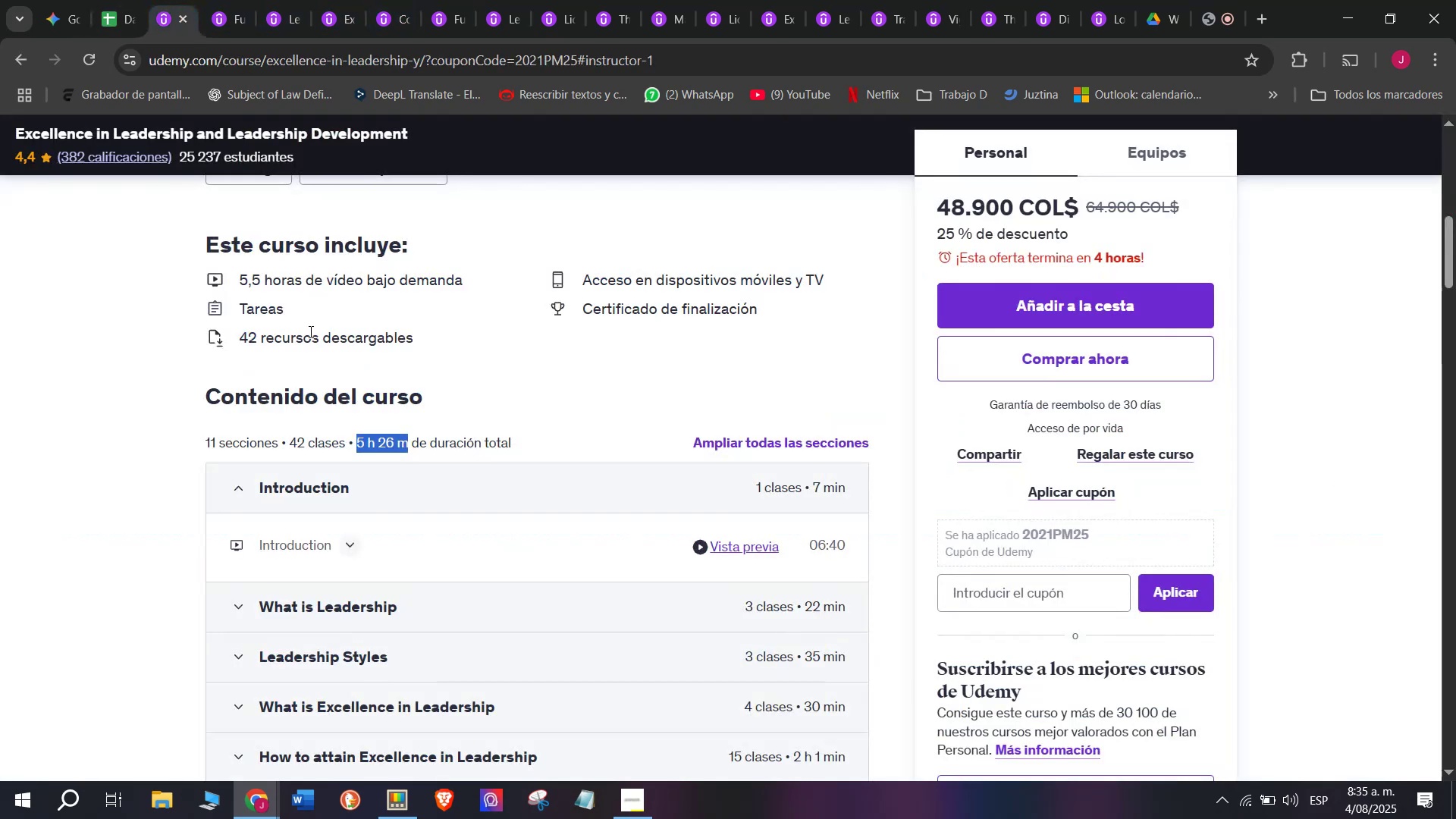 
scroll: coordinate [347, 421], scroll_direction: up, amount: 2.0
 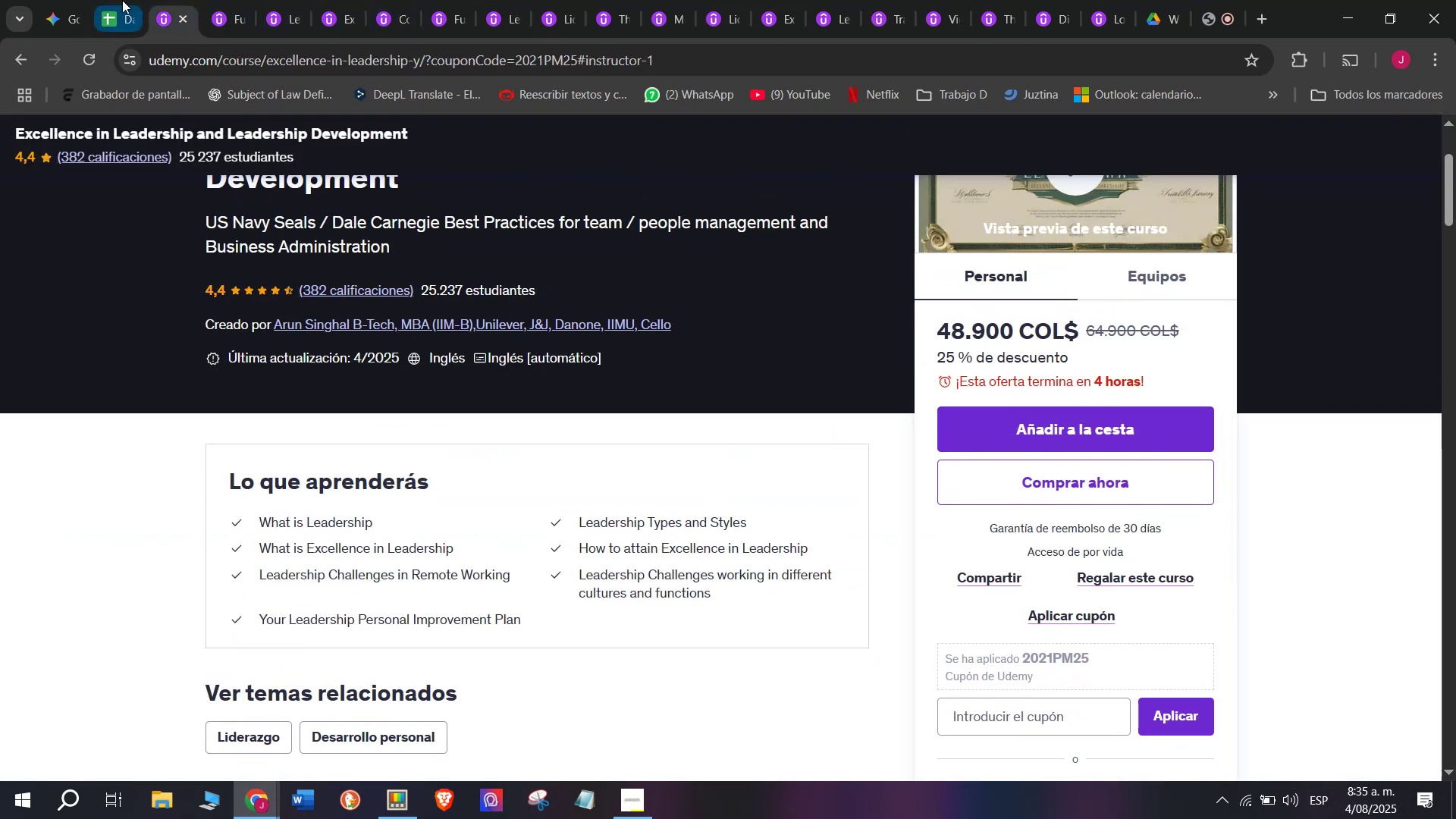 
left_click([112, 0])
 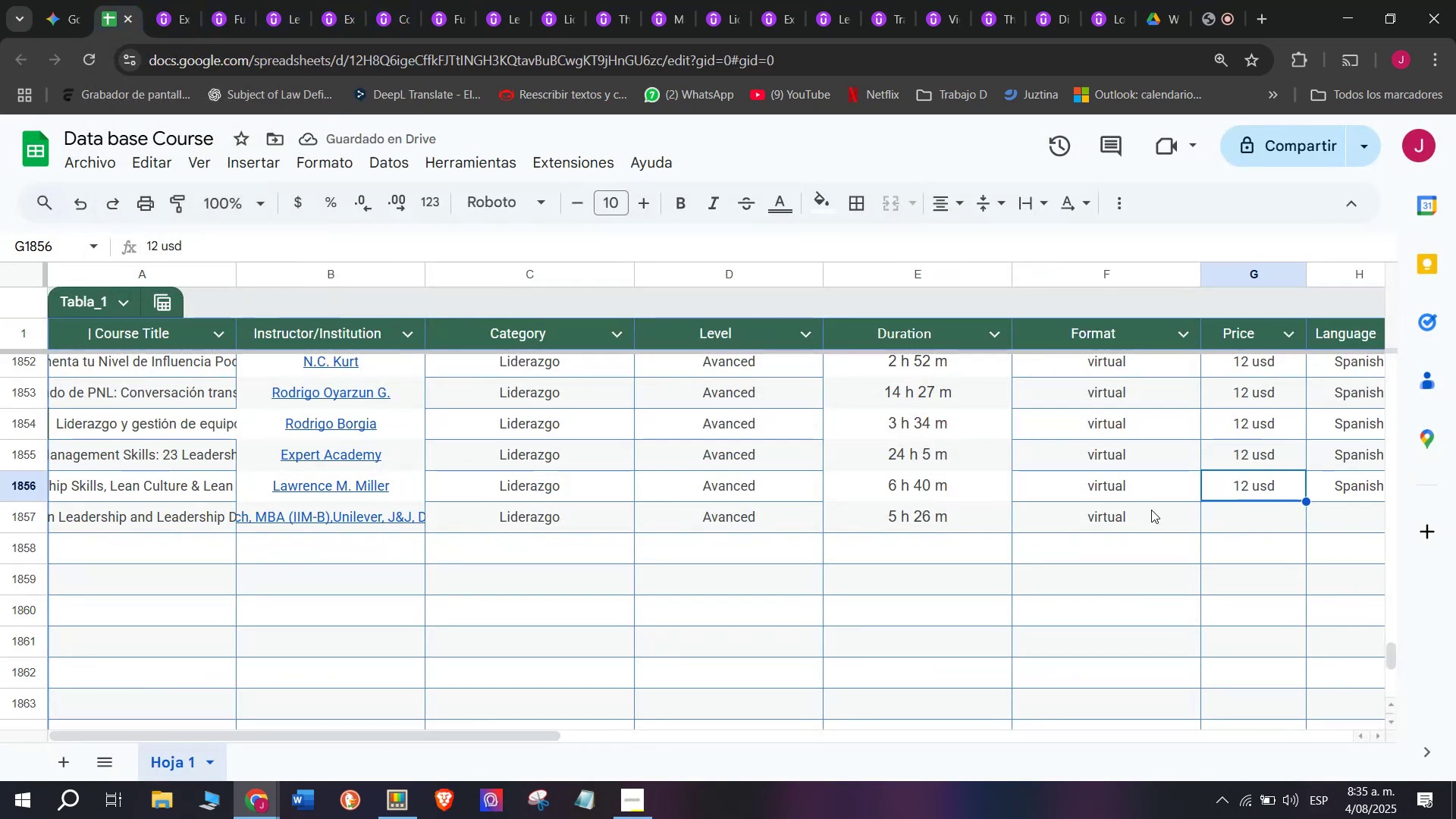 
key(Control+ControlLeft)
 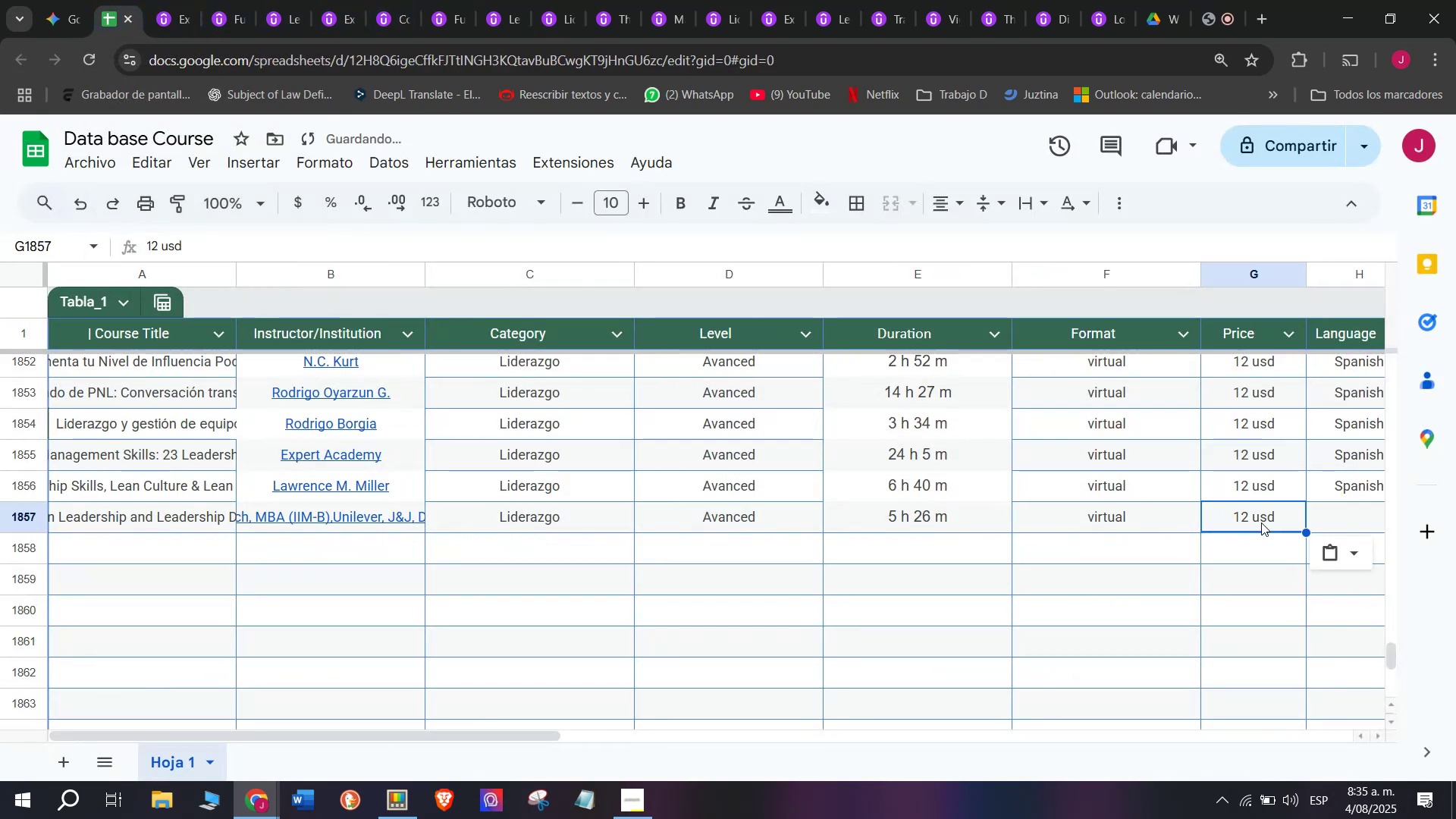 
key(Break)
 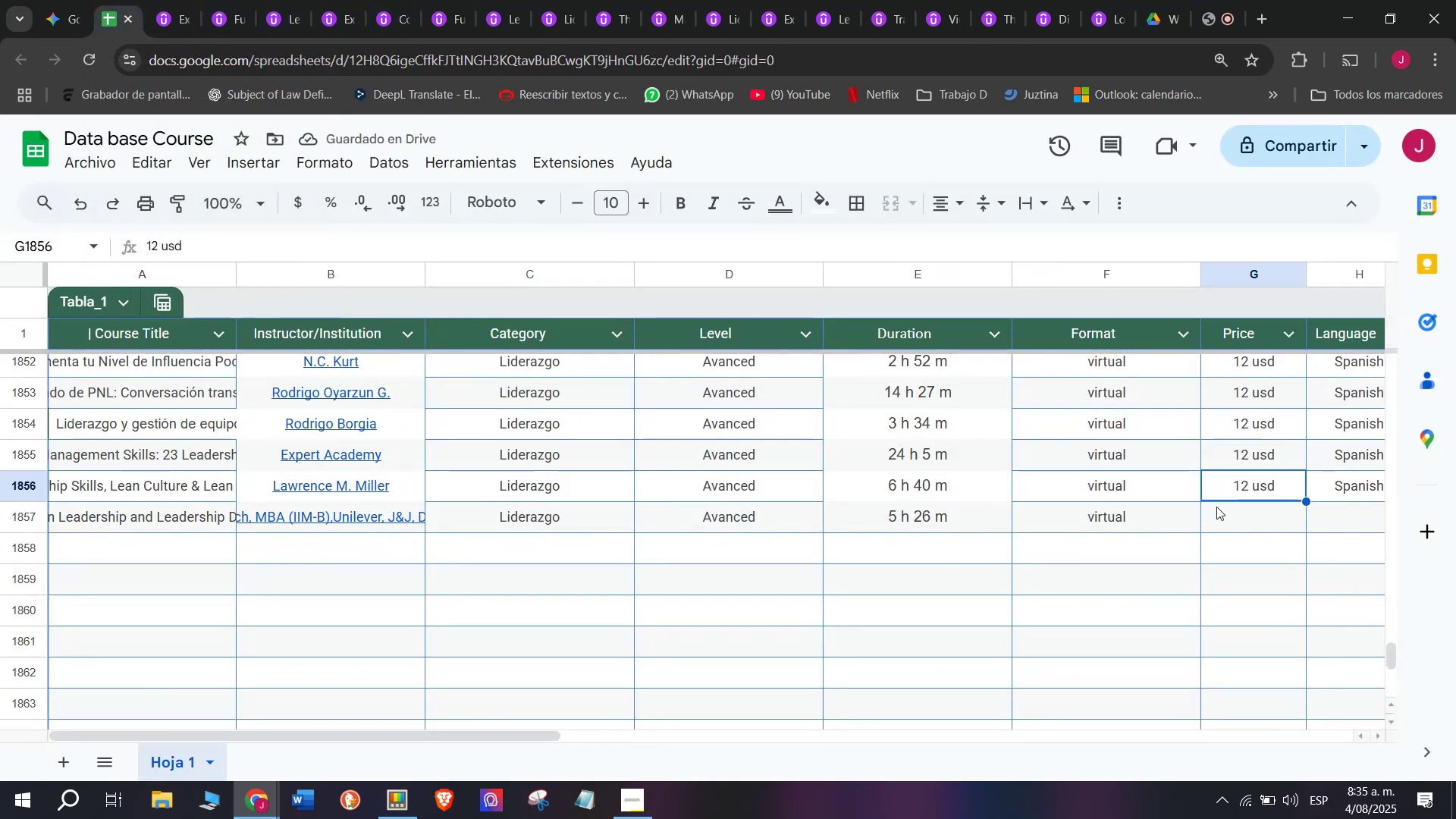 
key(Control+C)
 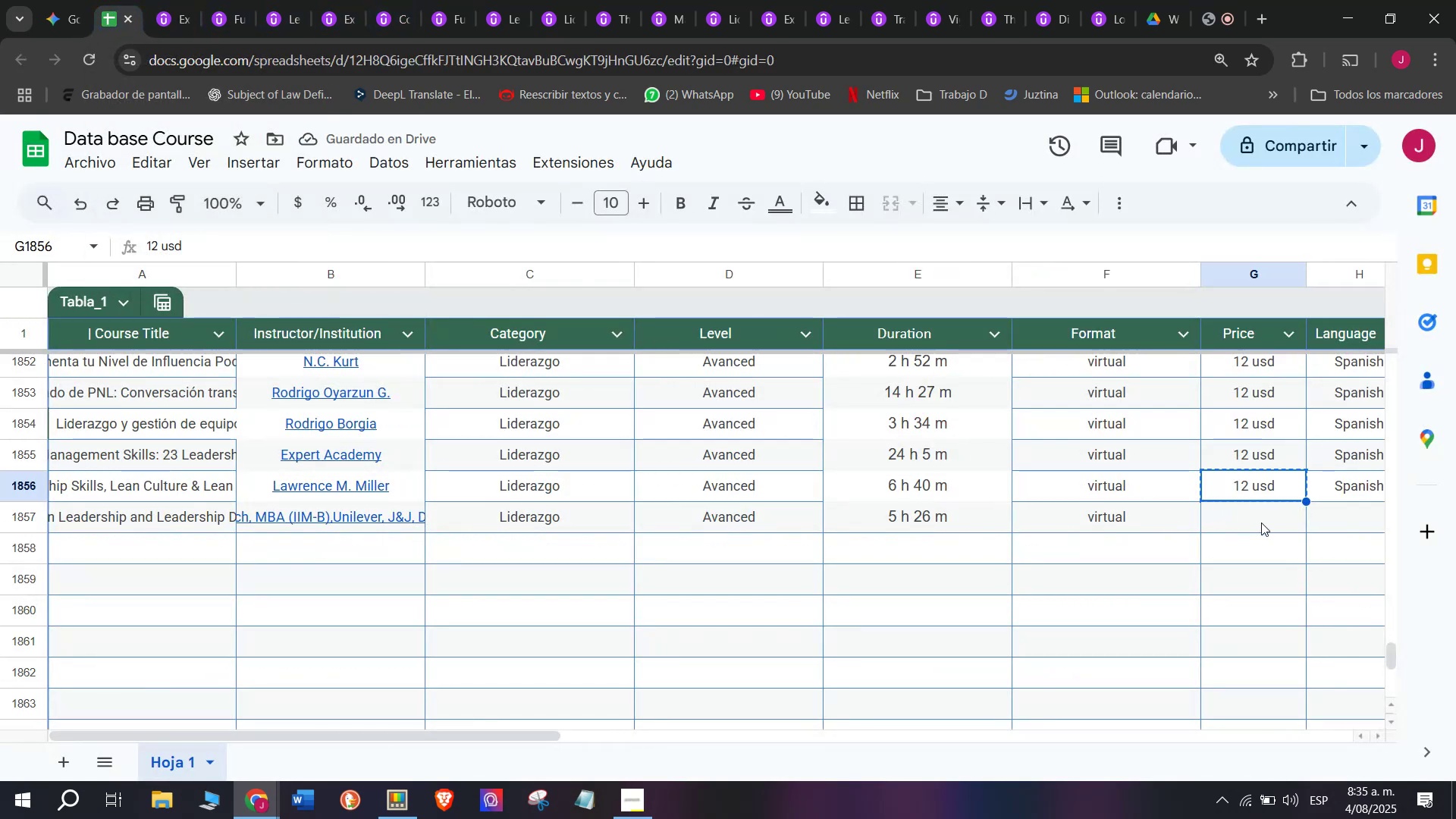 
left_click([1261, 522])
 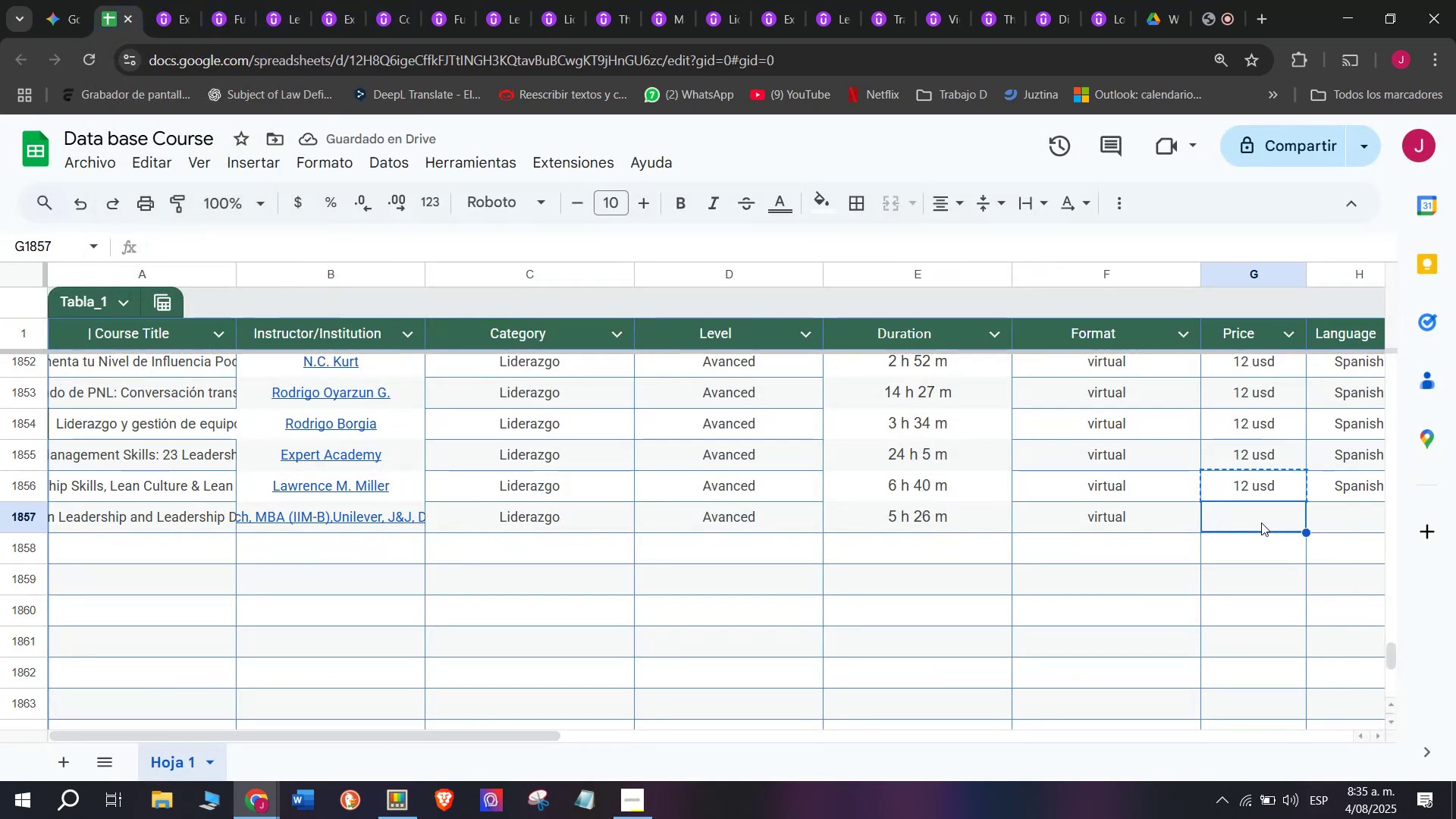 
key(Control+ControlLeft)
 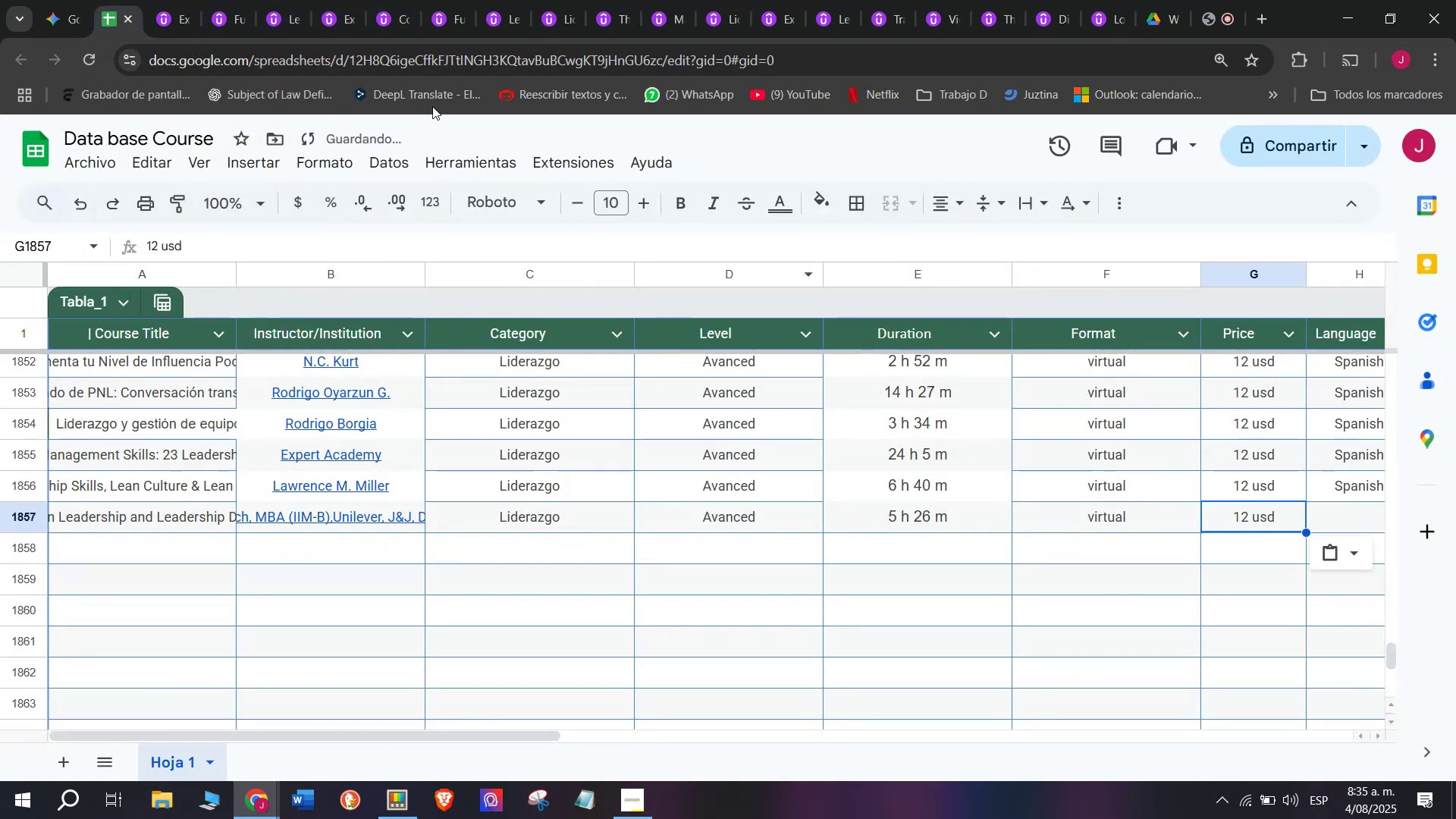 
key(Z)
 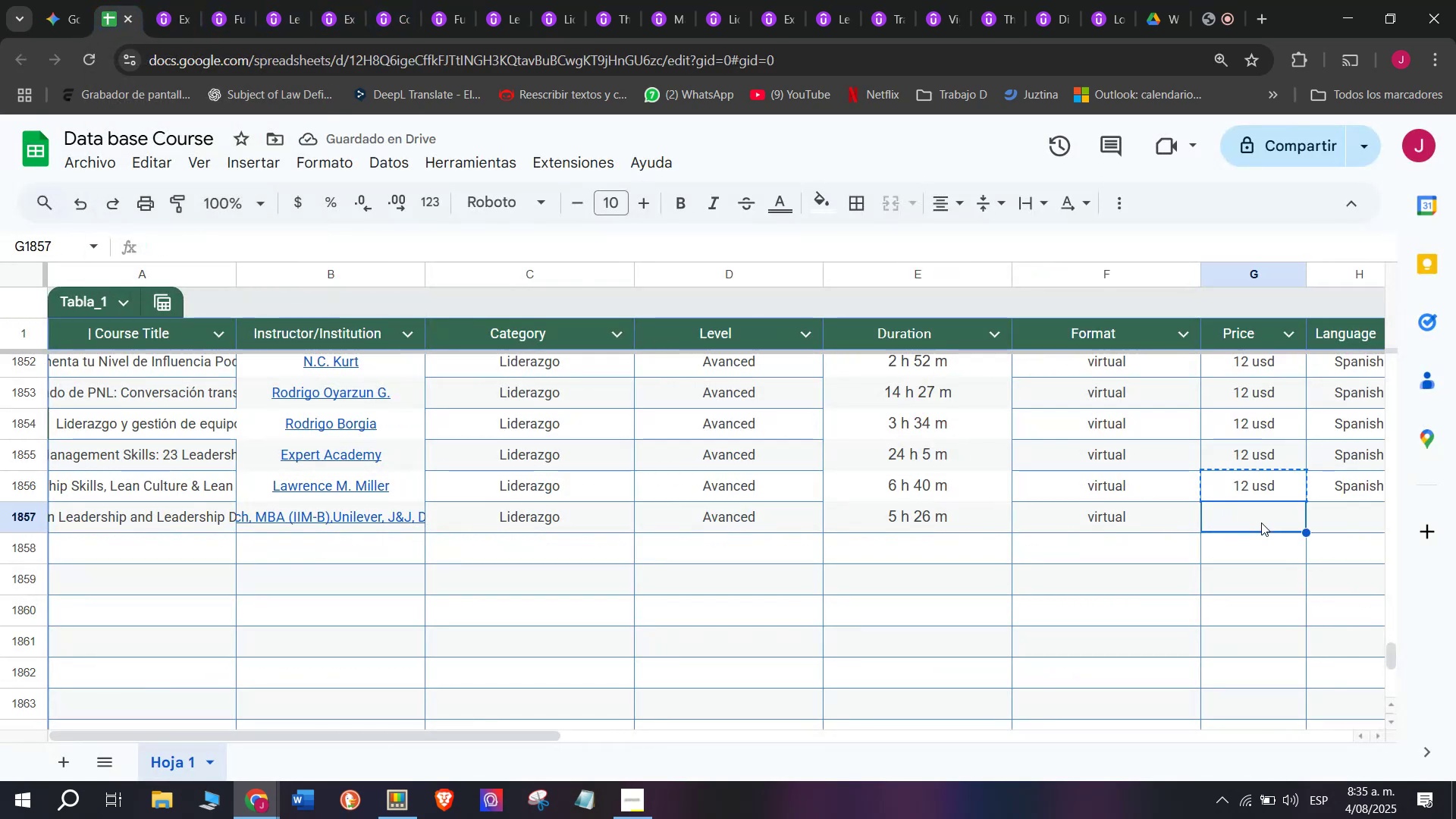 
key(Control+V)
 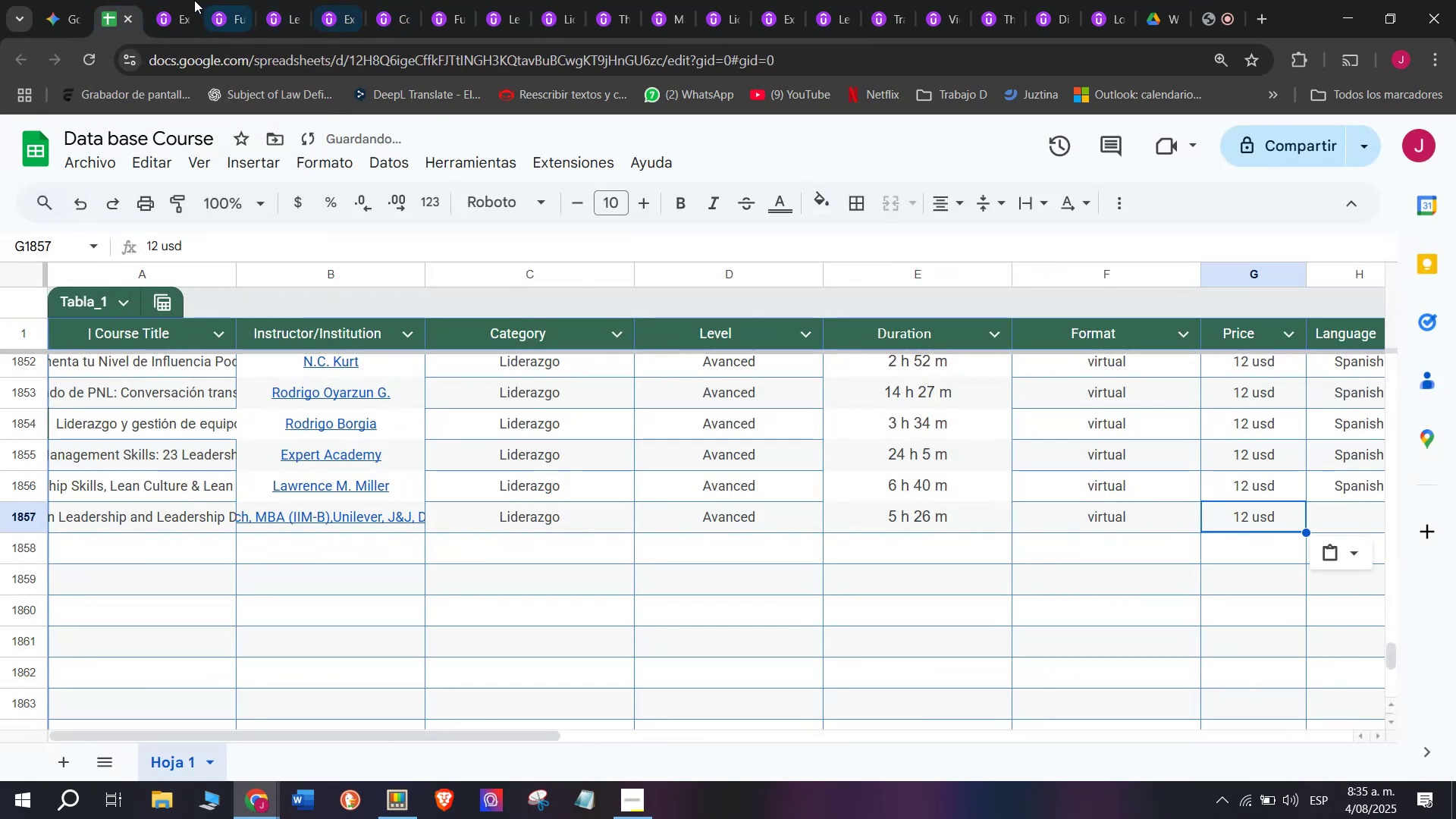 
left_click([190, 0])
 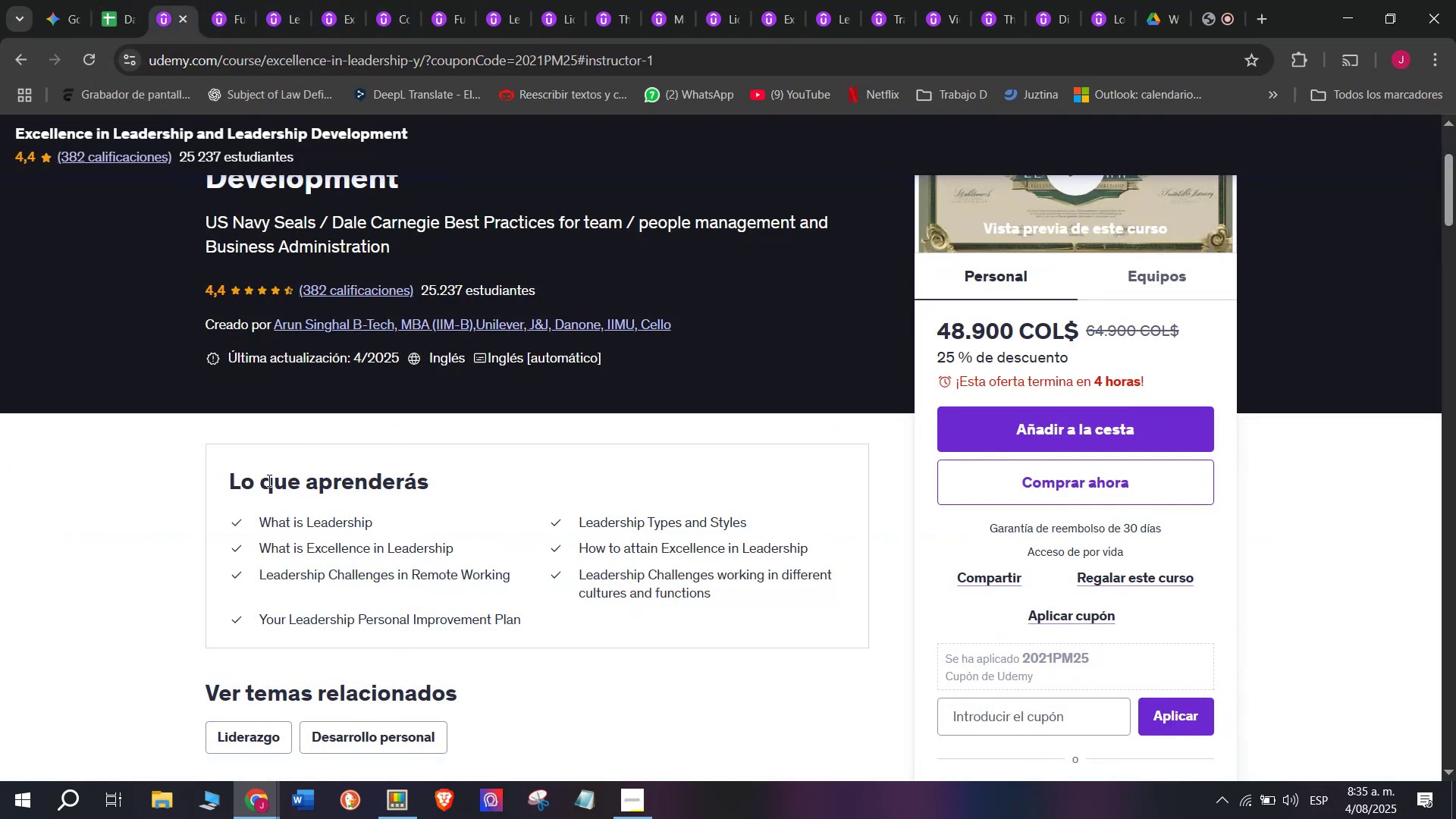 
scroll: coordinate [243, 471], scroll_direction: up, amount: 1.0
 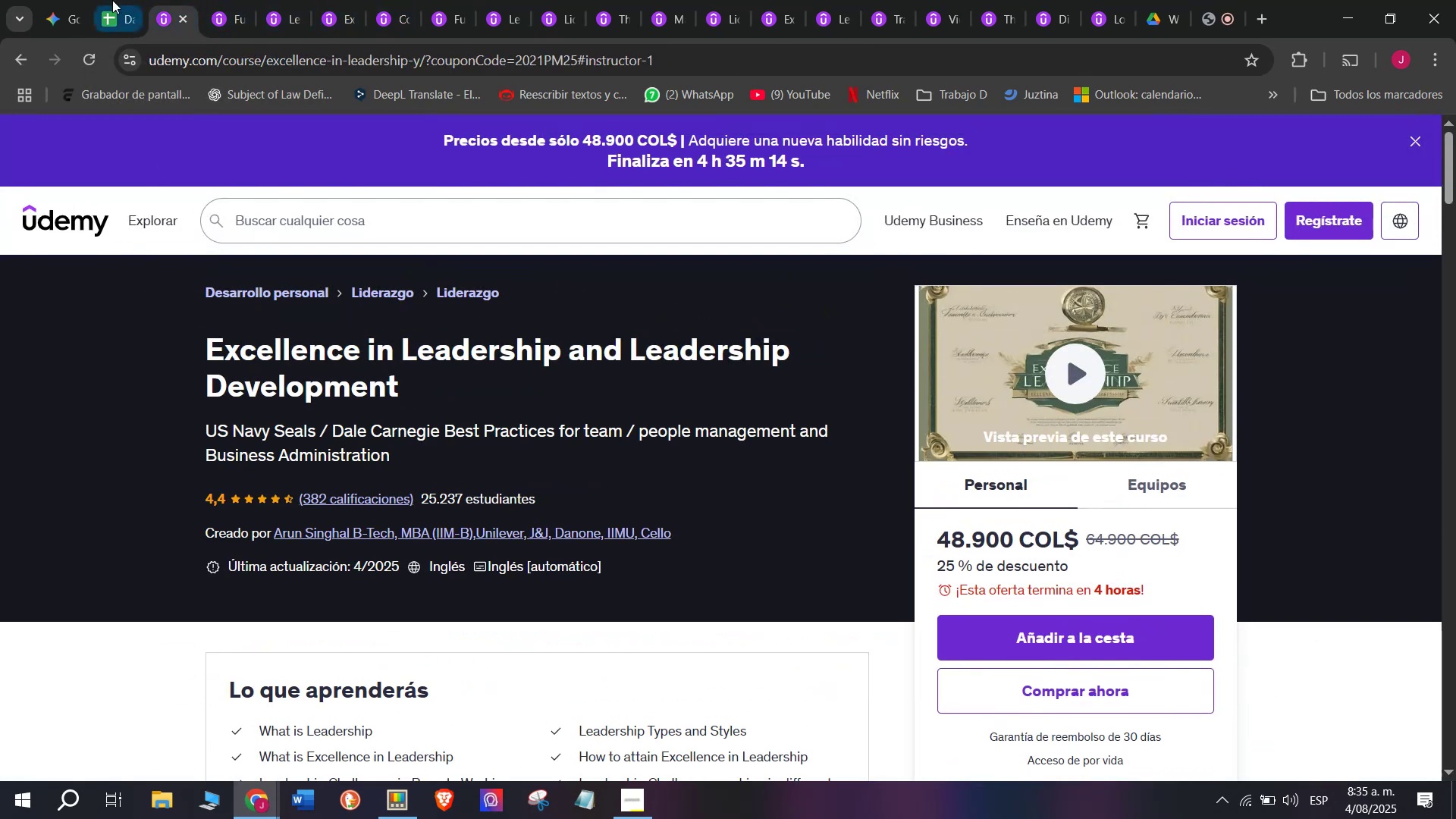 
left_click([95, 0])
 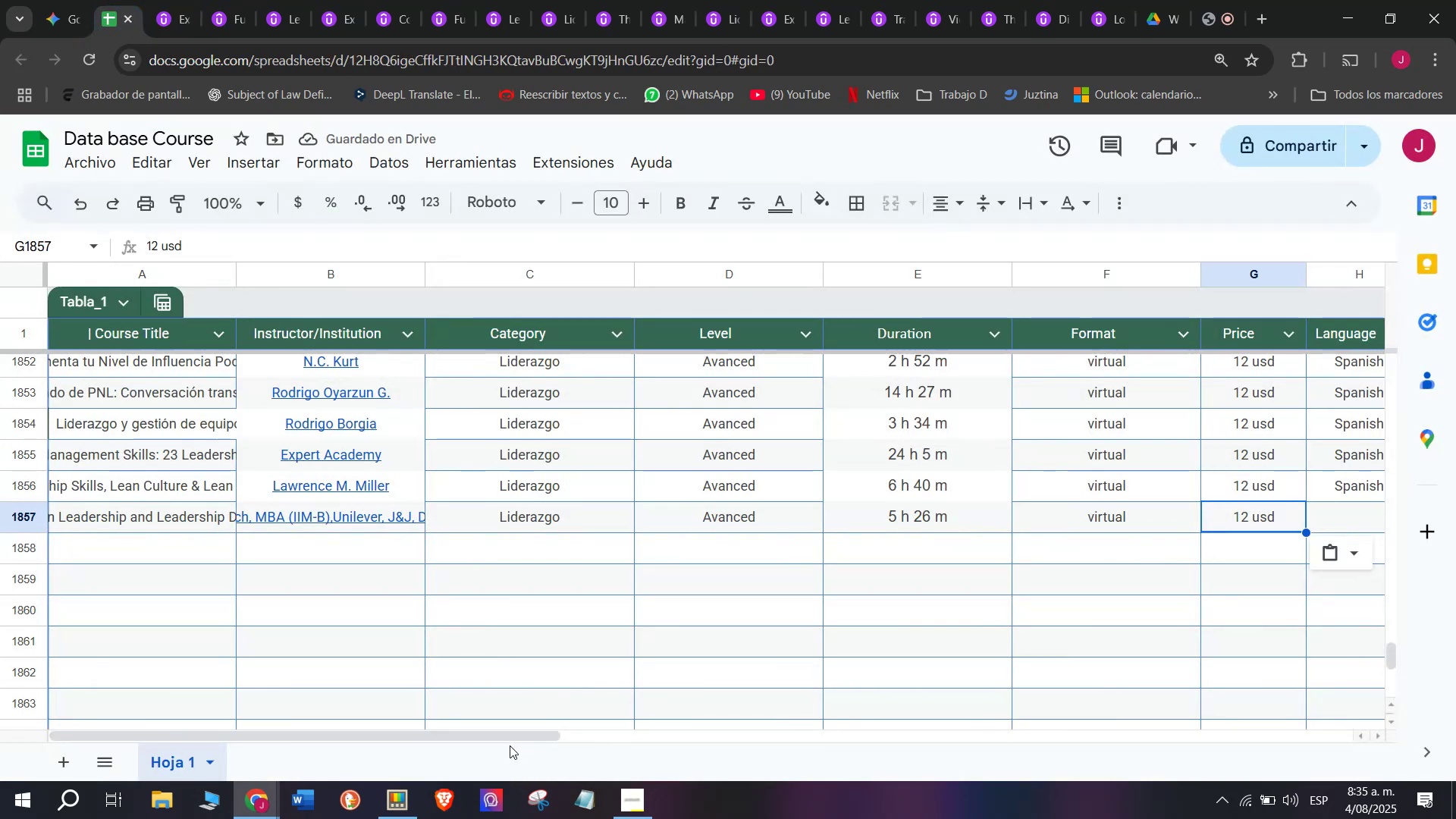 
left_click_drag(start_coordinate=[508, 737], to_coordinate=[893, 775])
 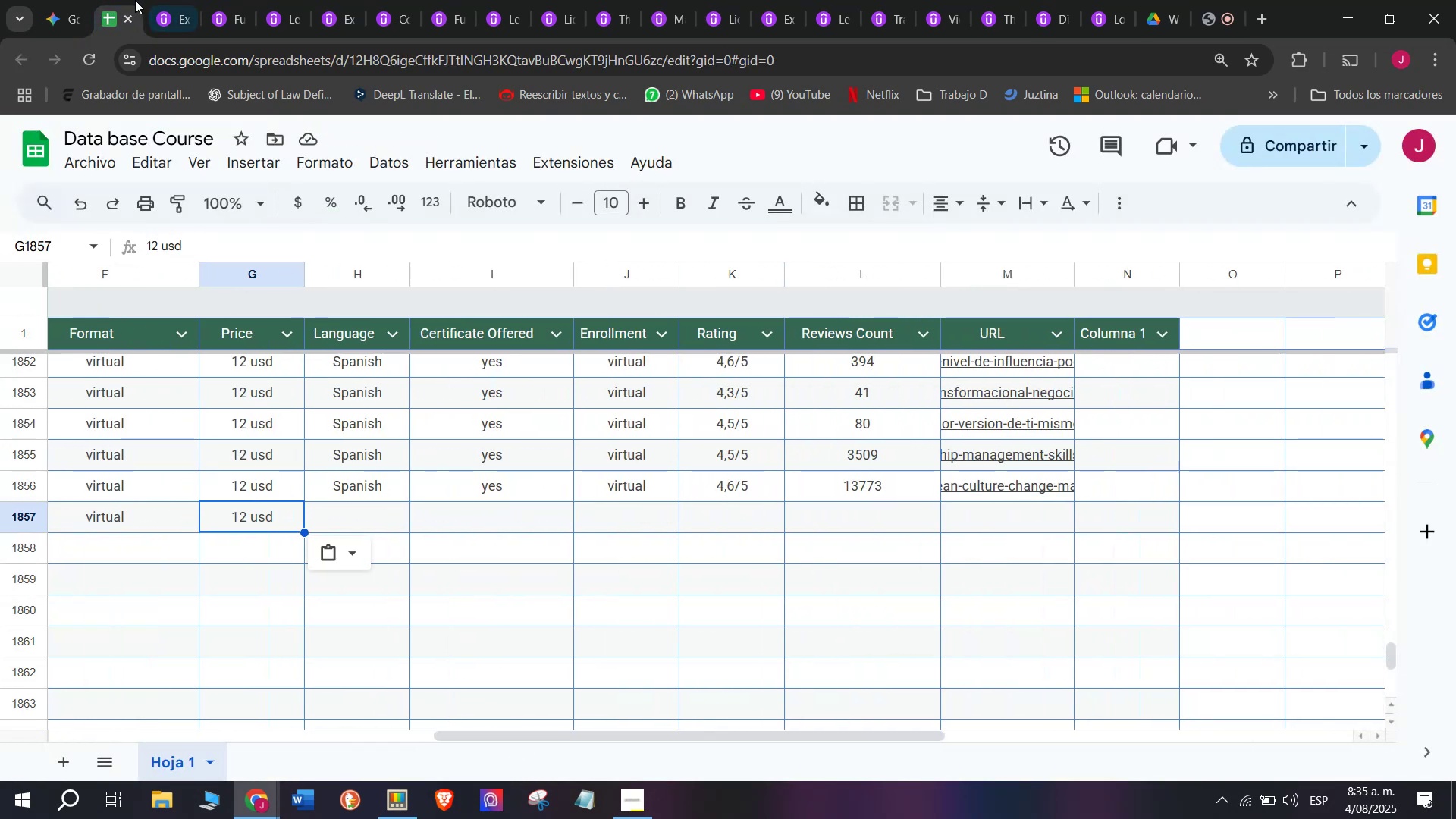 
left_click([155, 0])
 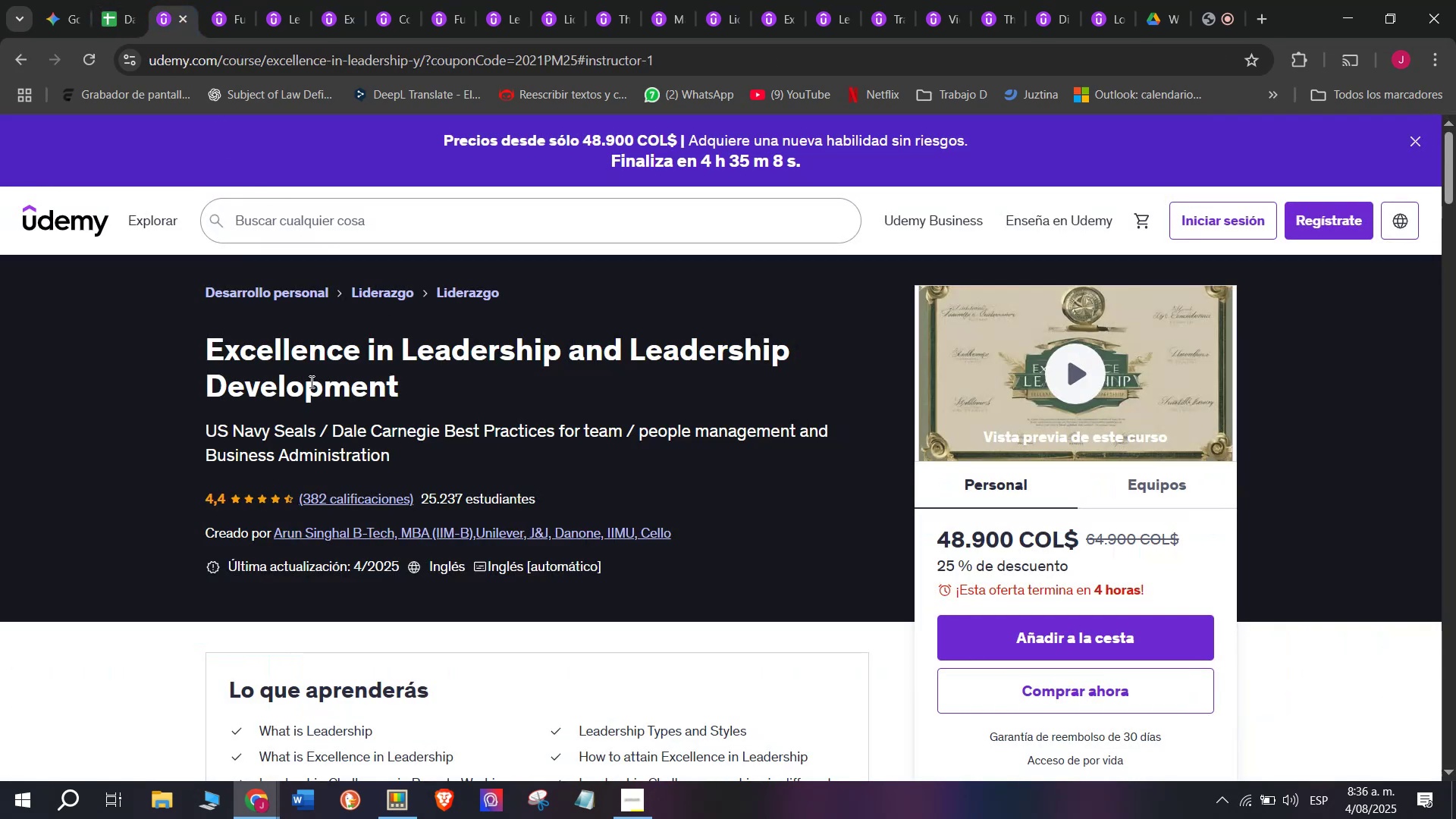 
wait(6.03)
 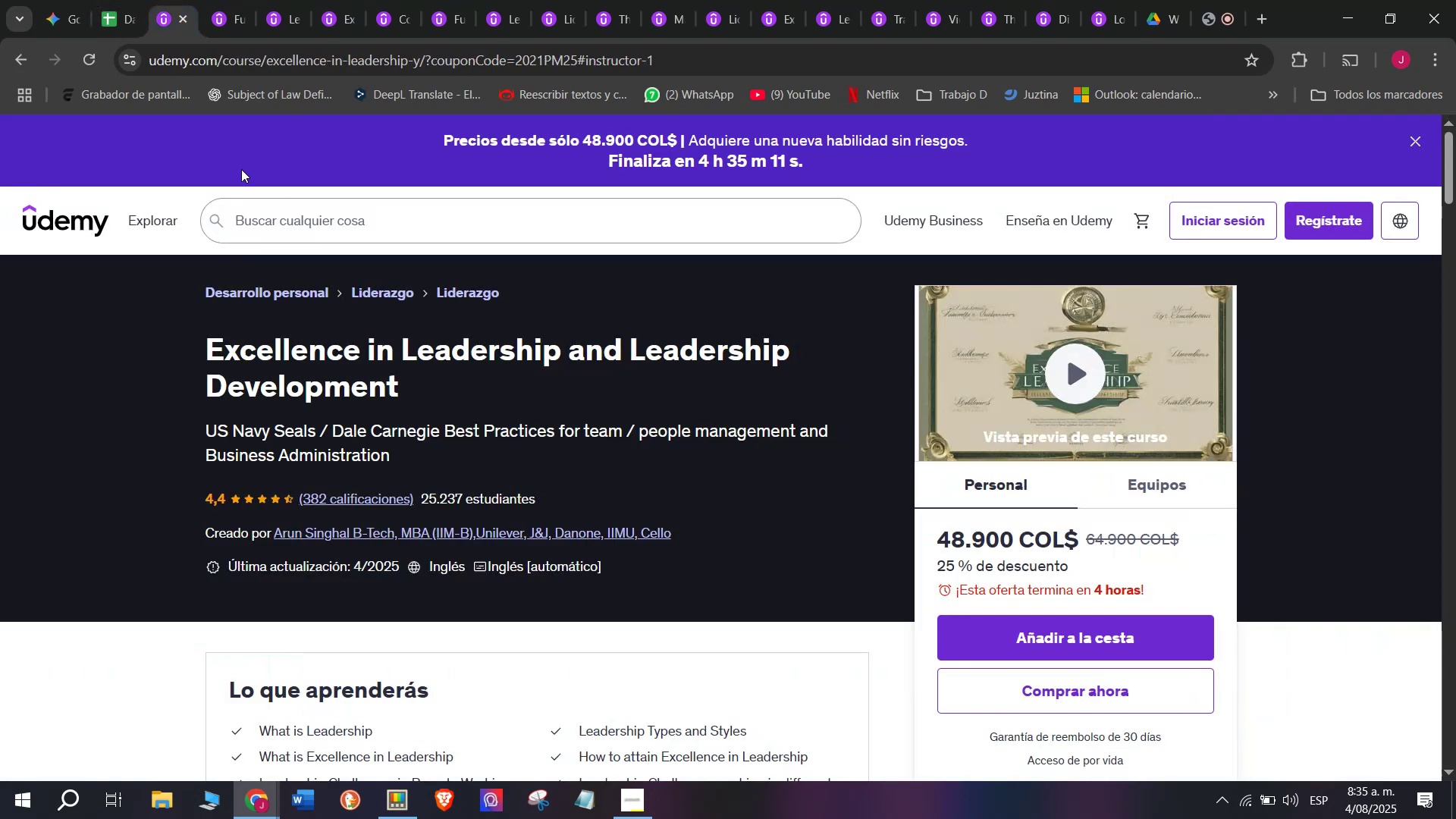 
left_click([99, 0])
 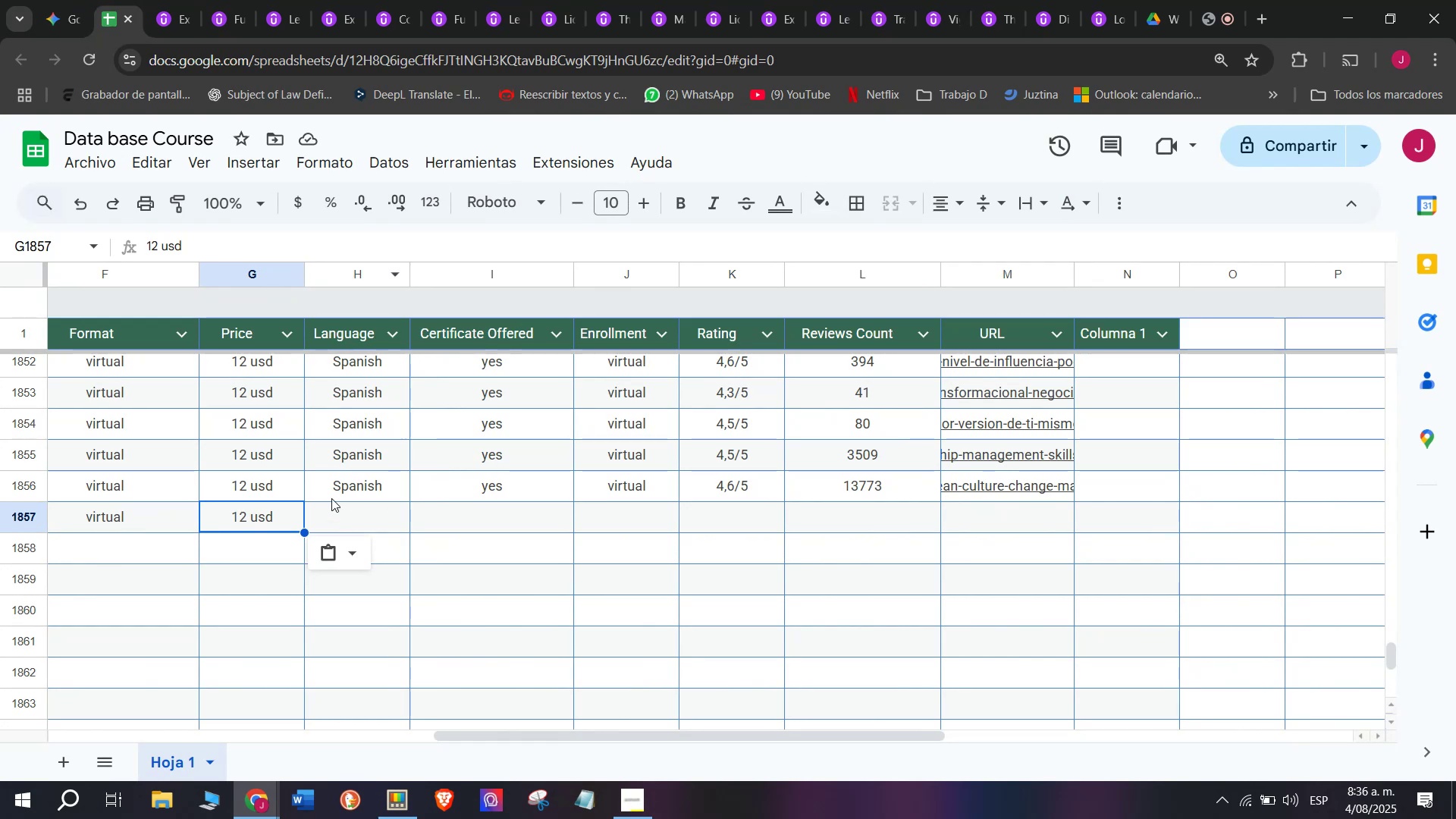 
left_click([351, 504])
 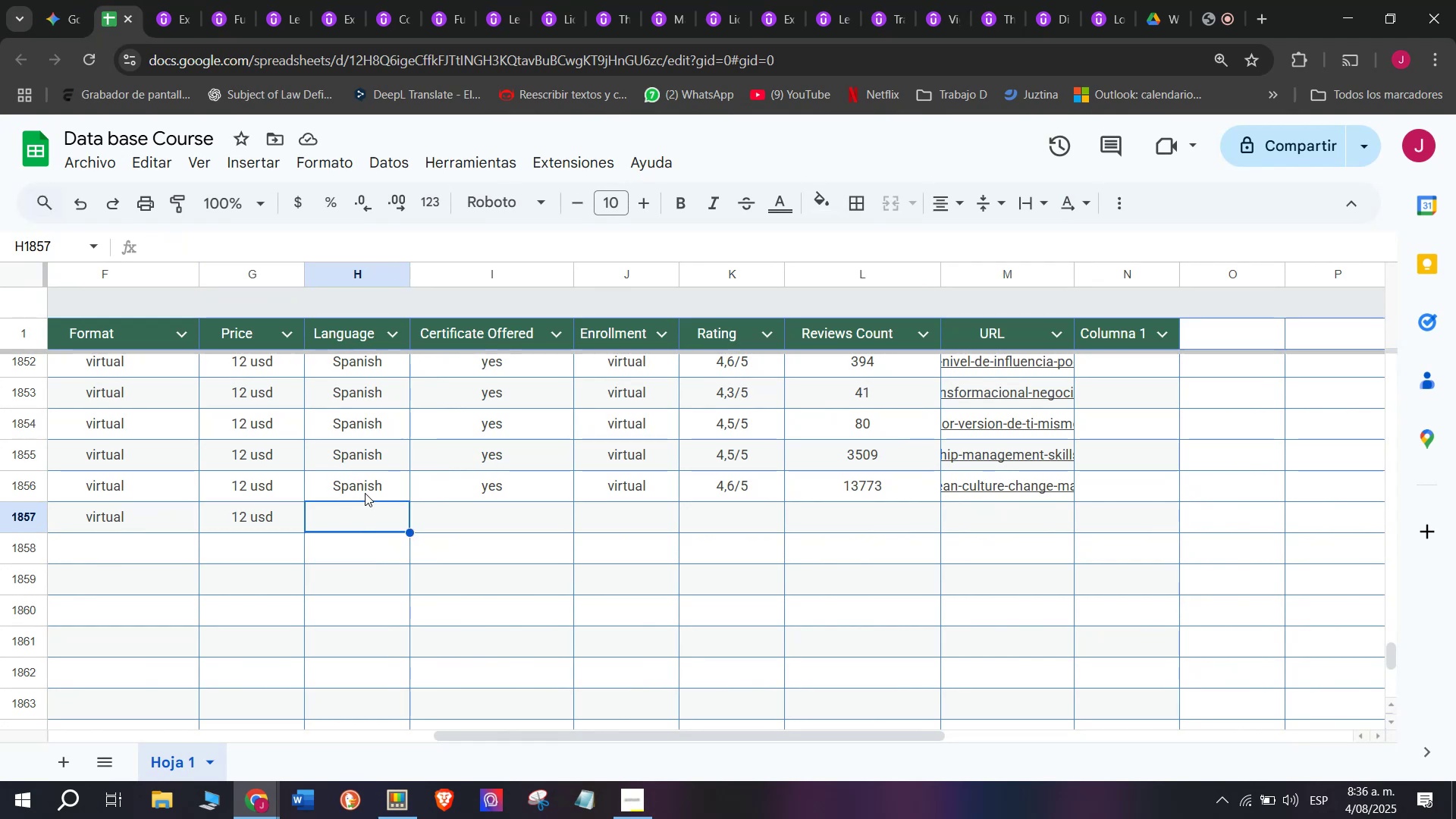 
left_click([365, 493])
 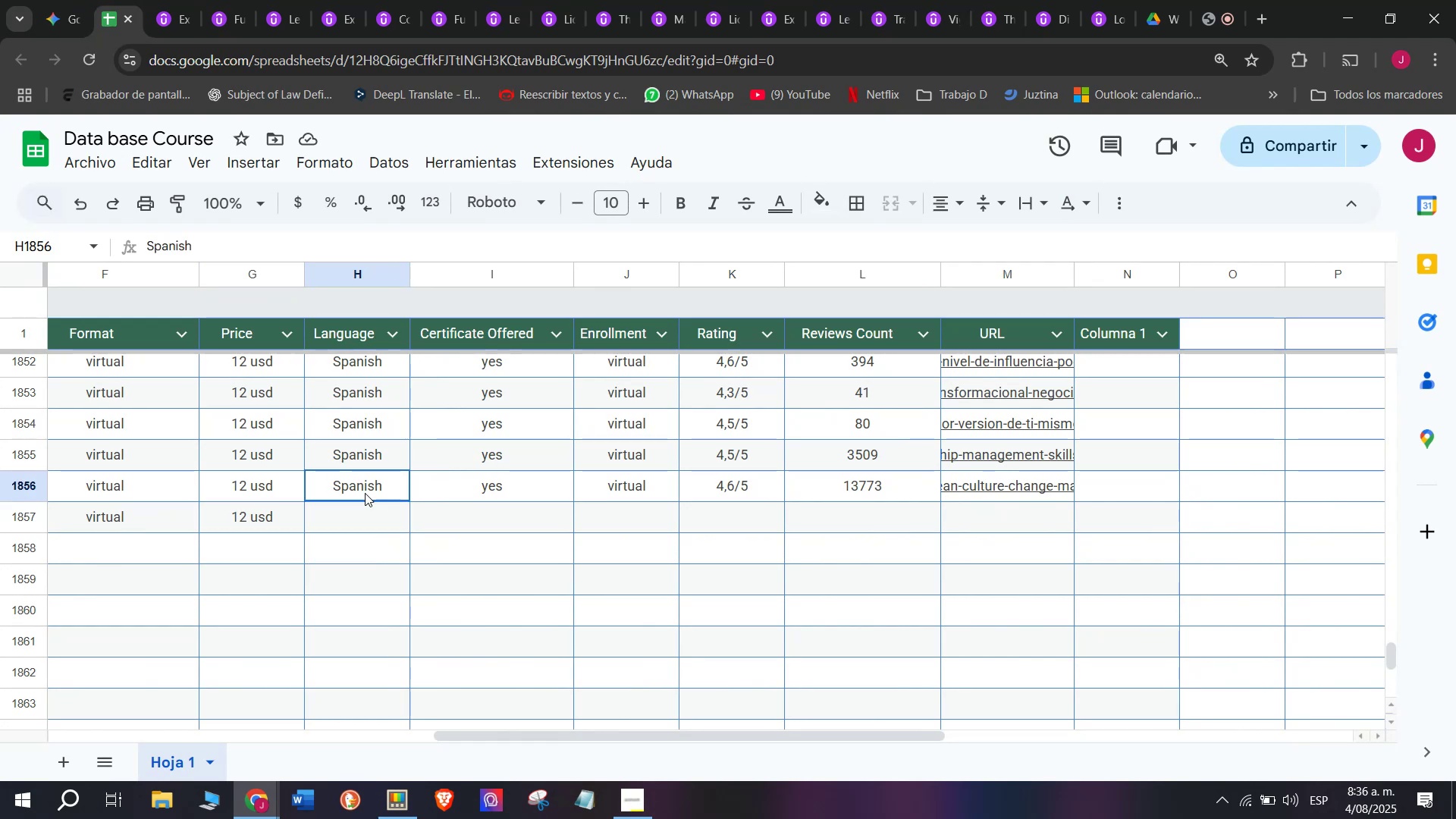 
key(Break)
 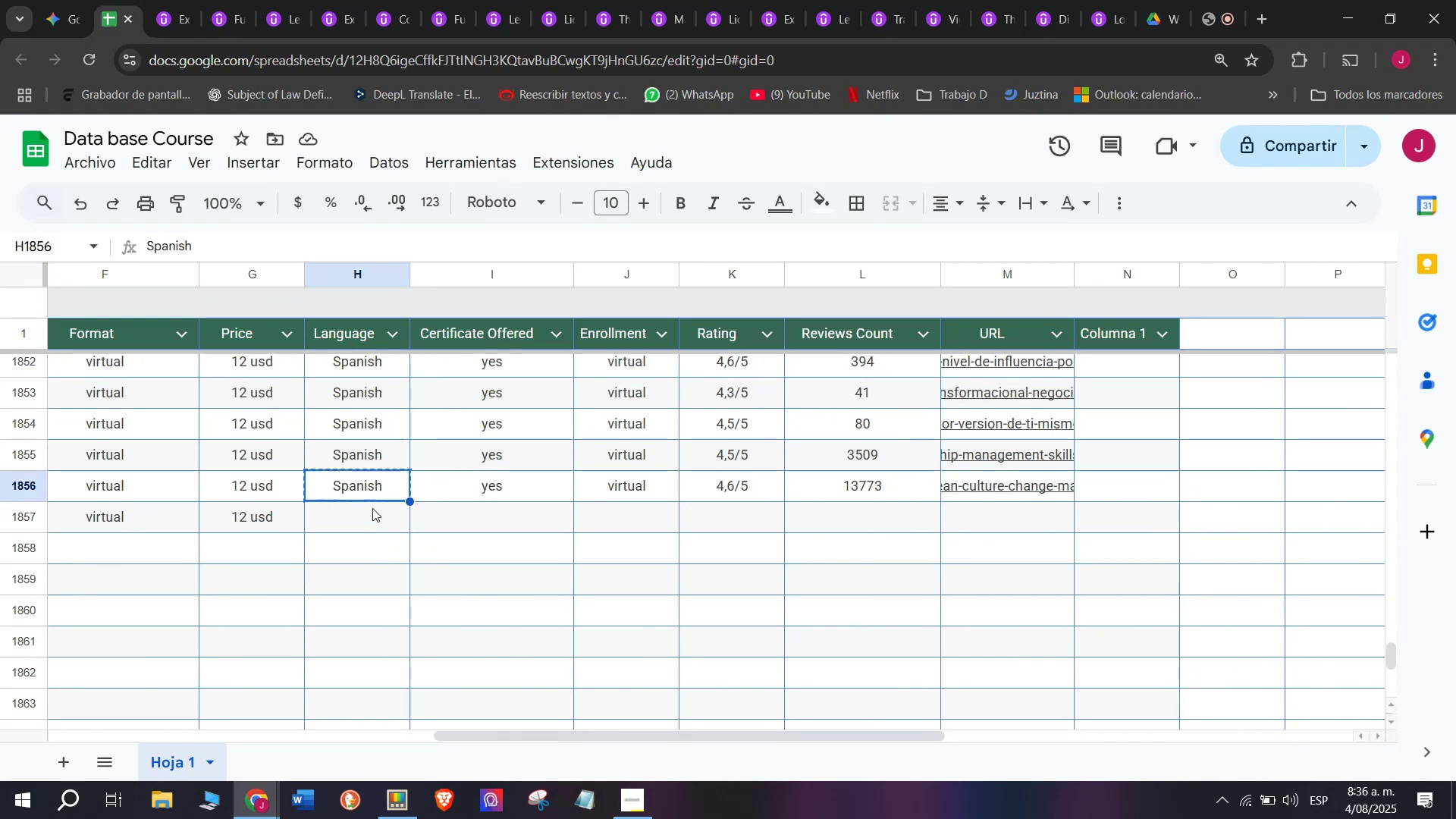 
key(Control+C)
 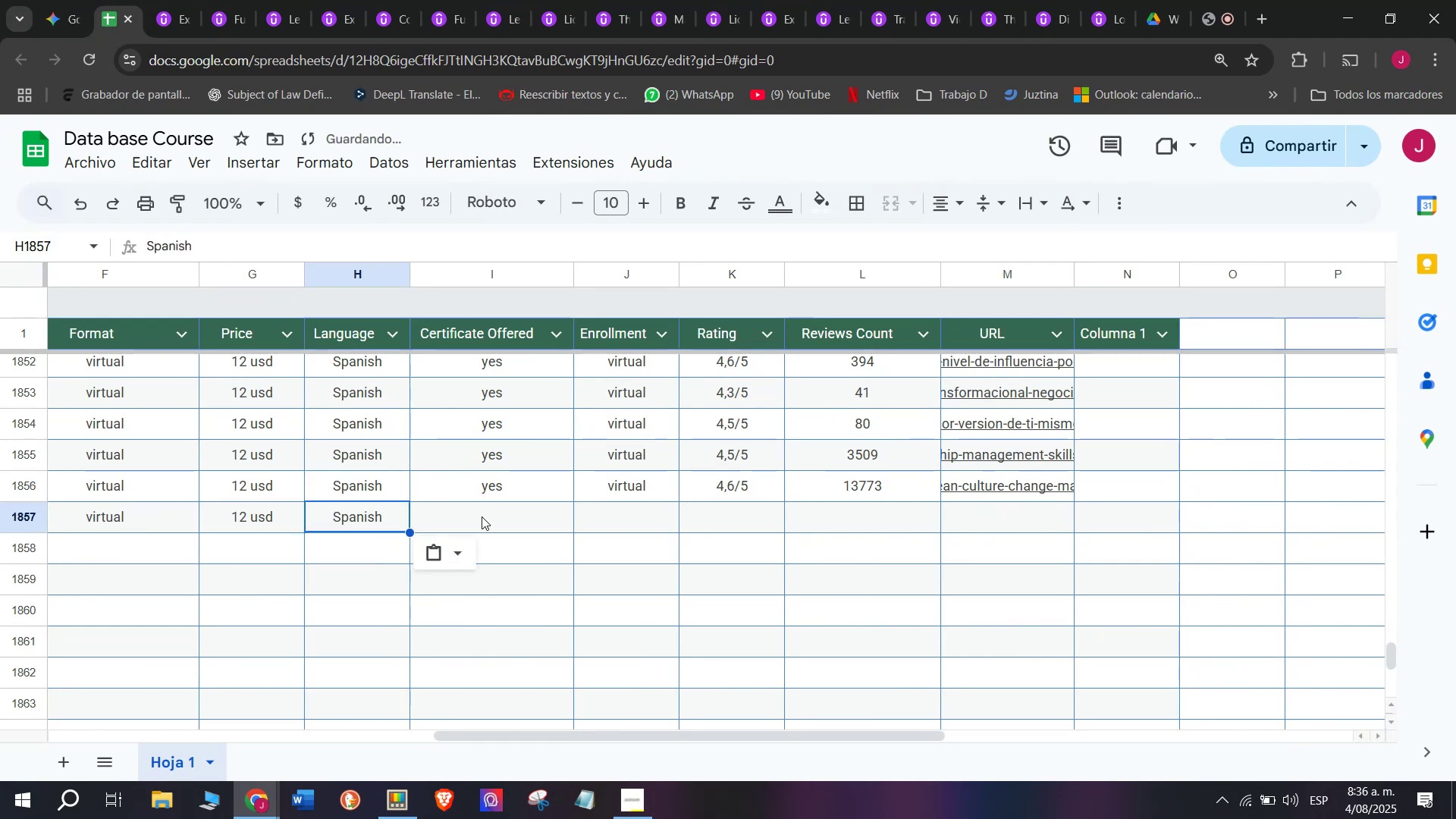 
key(Control+ControlLeft)
 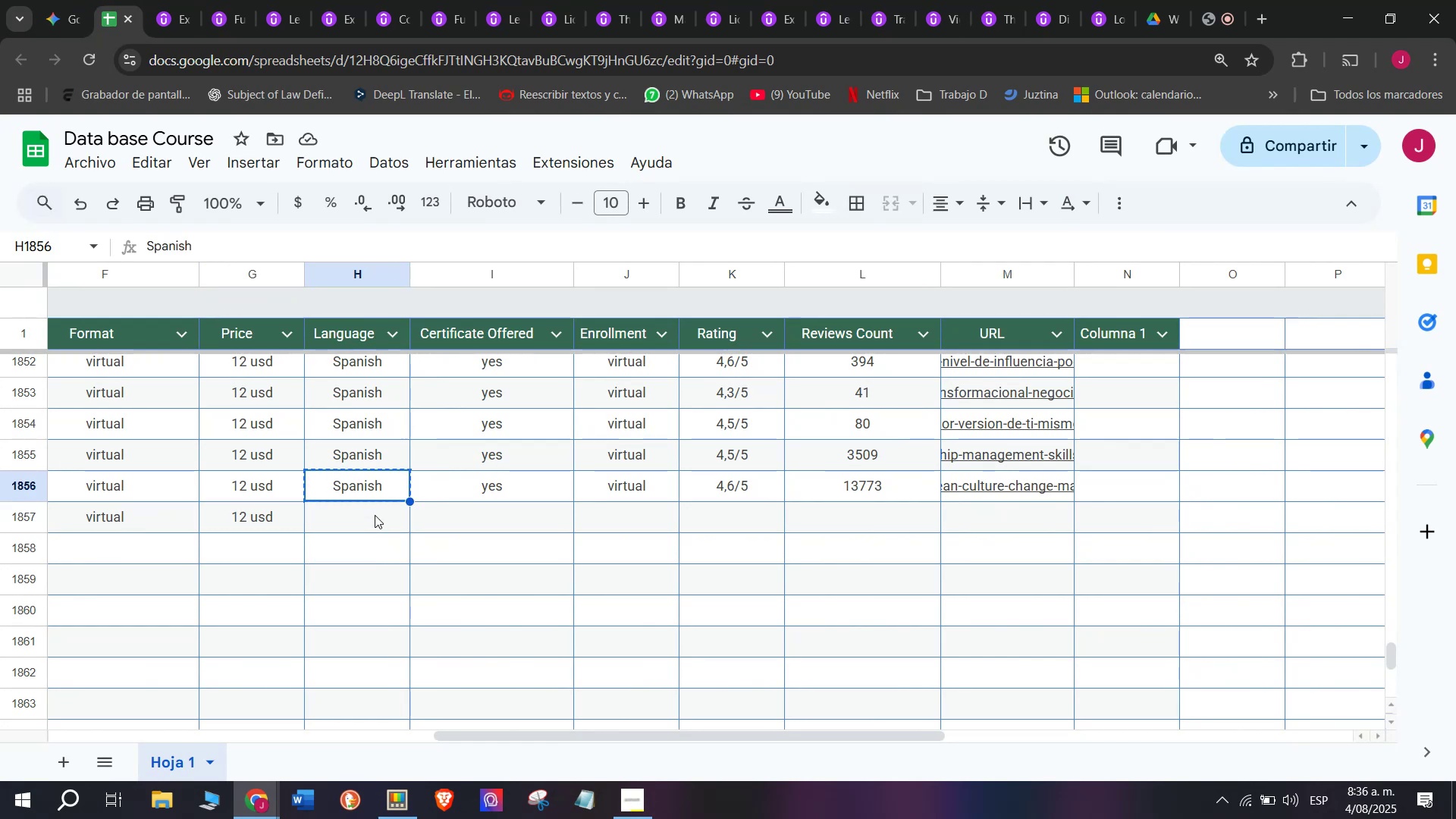 
double_click([375, 515])
 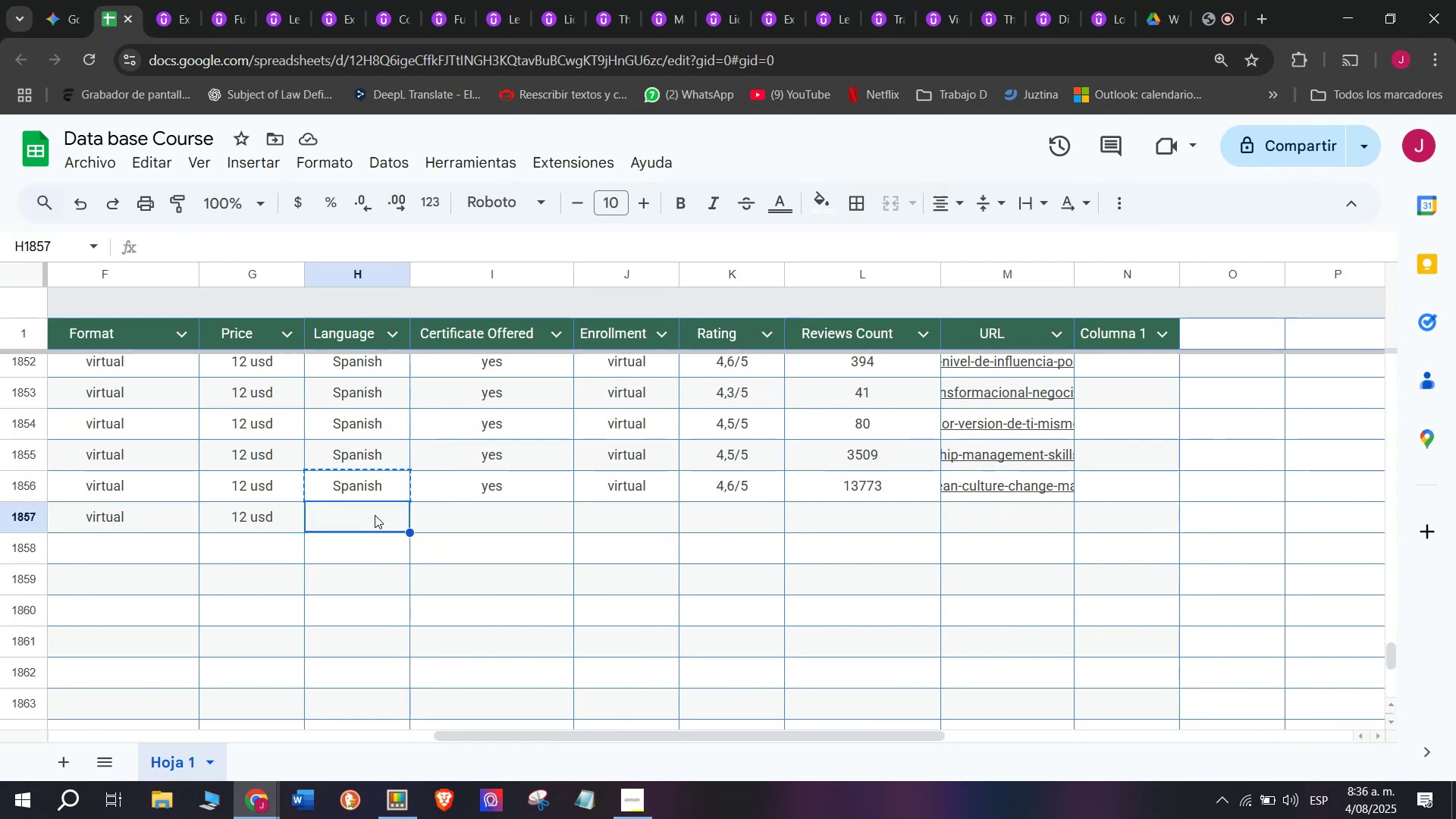 
key(Control+ControlLeft)
 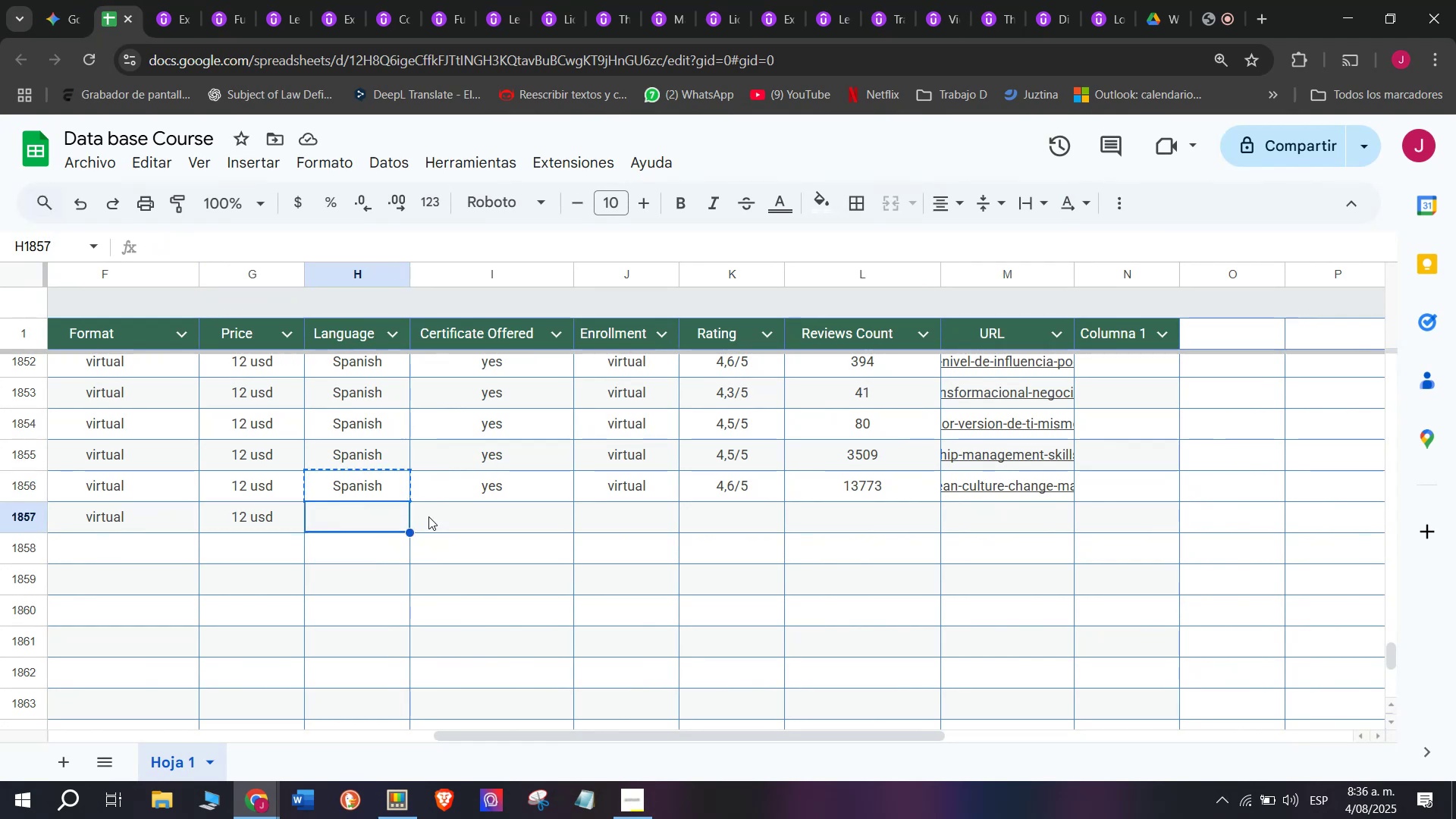 
key(Z)
 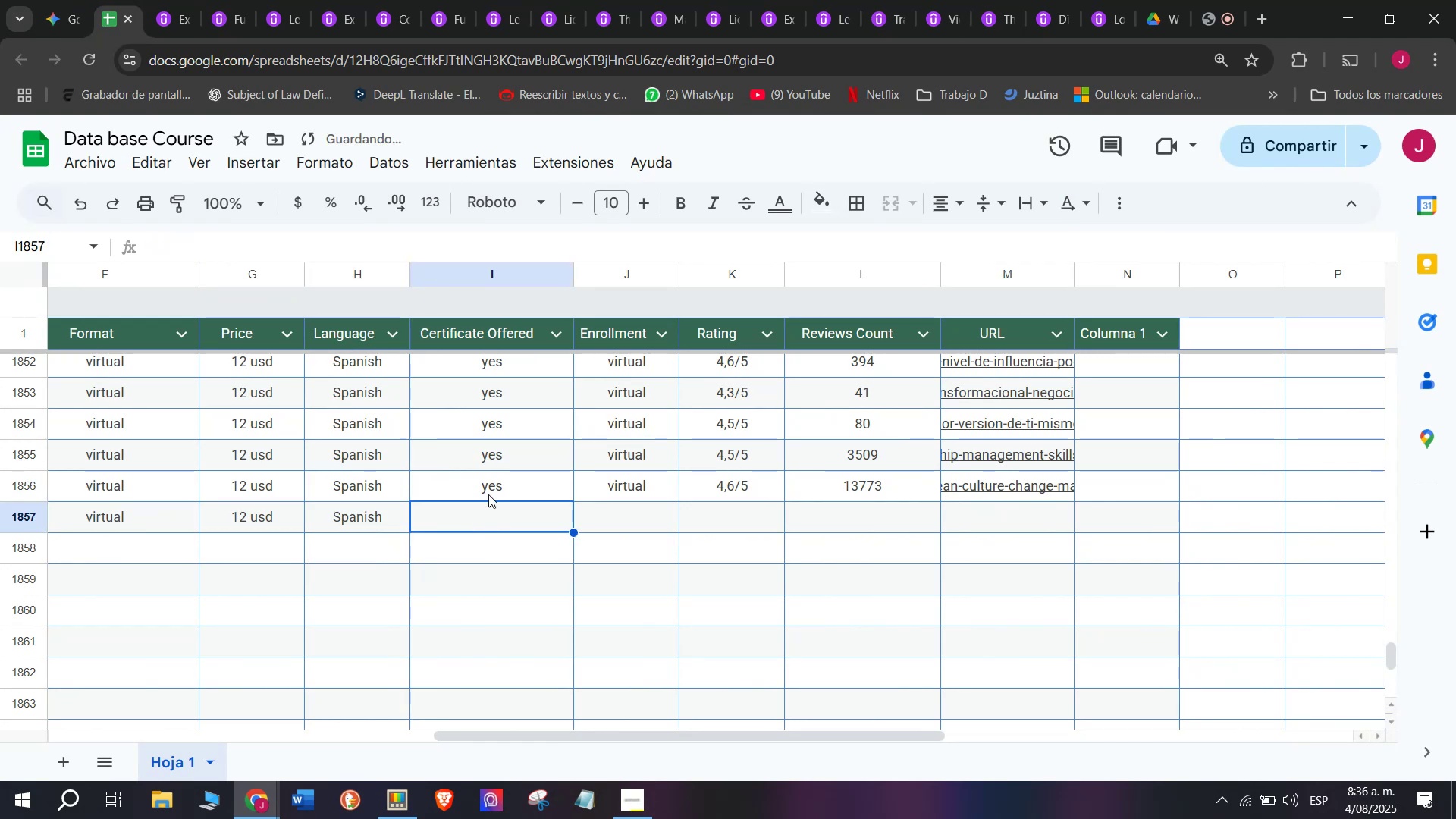 
key(Control+V)
 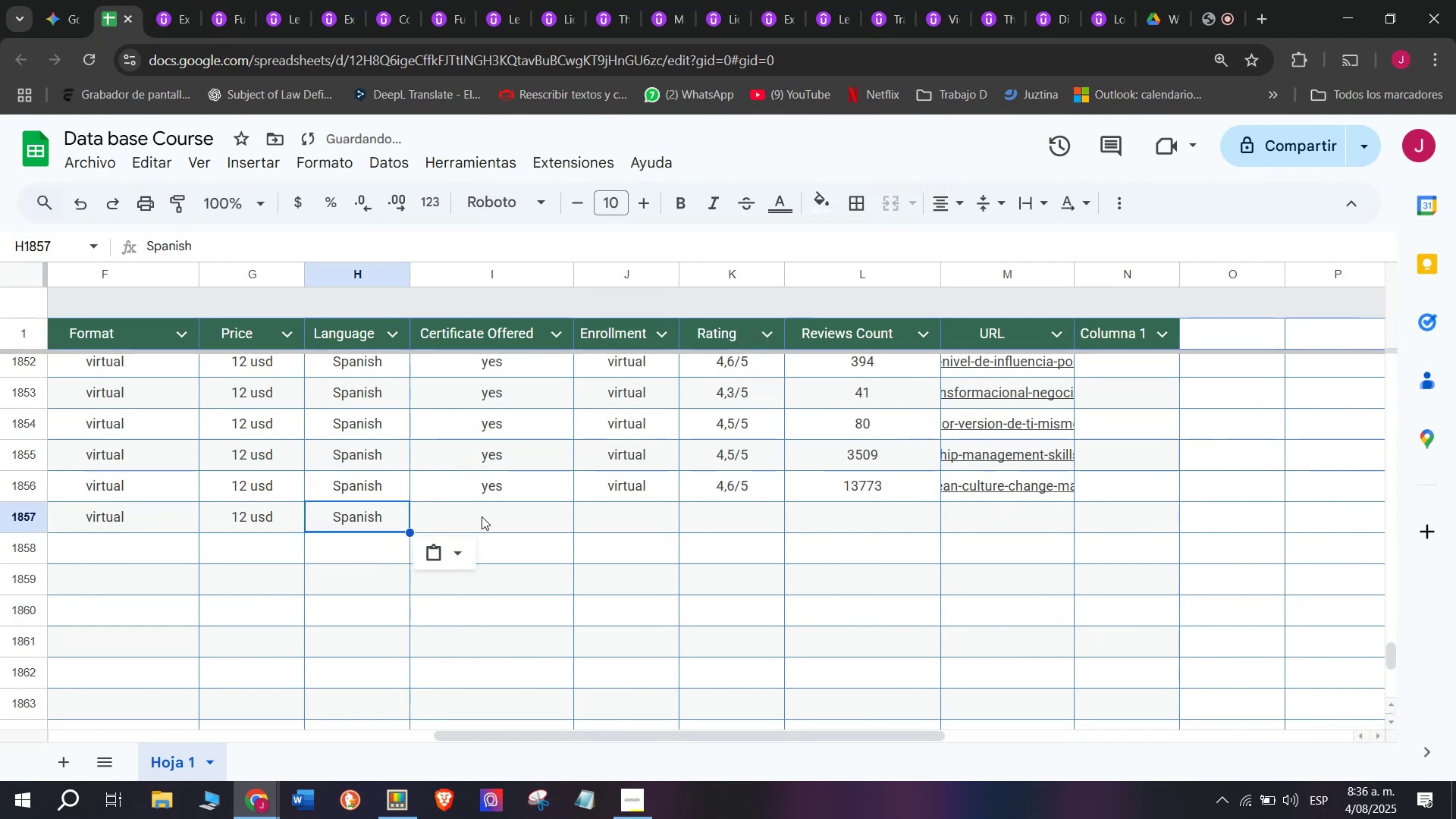 
triple_click([482, 516])
 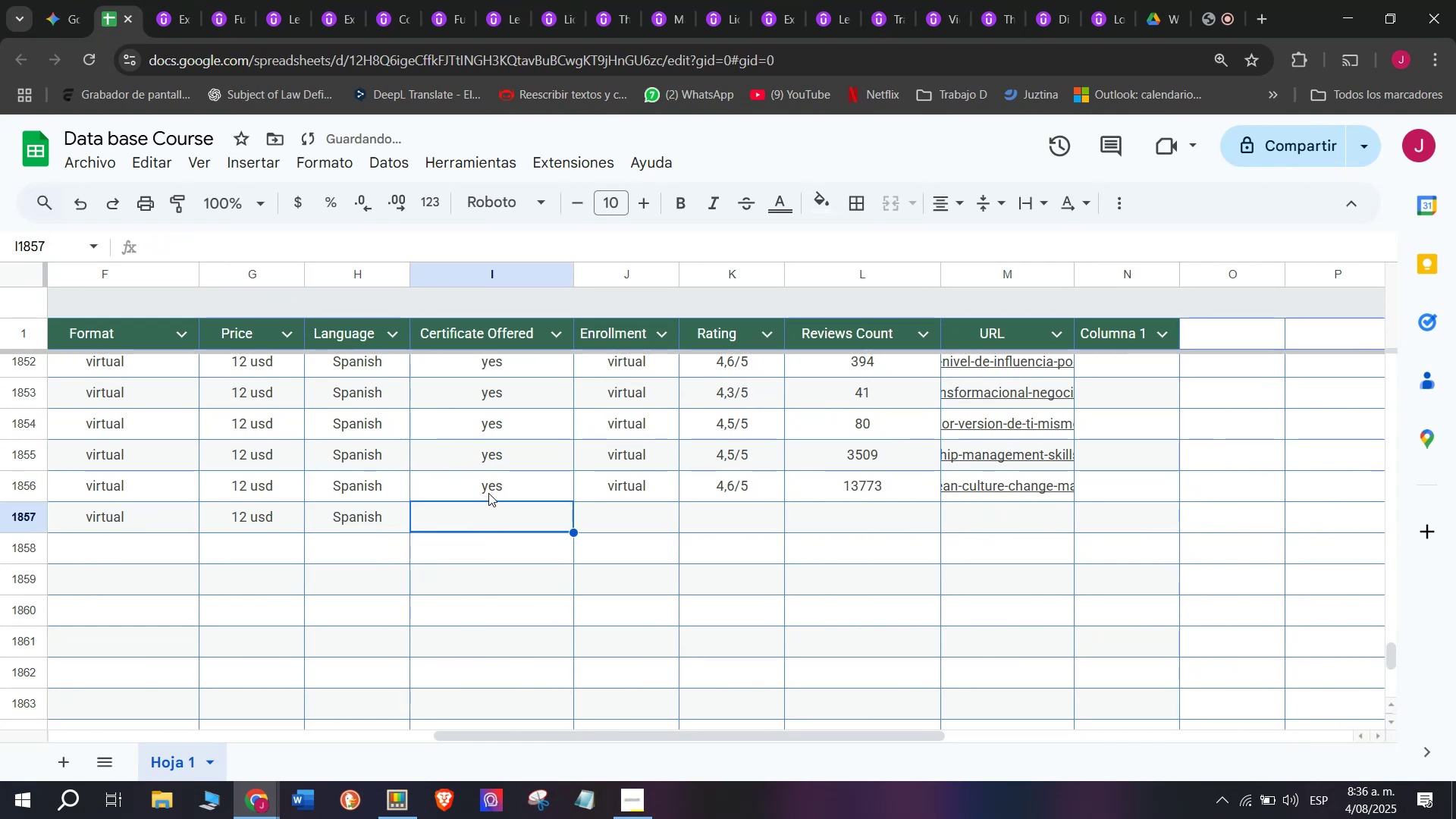 
triple_click([488, 493])
 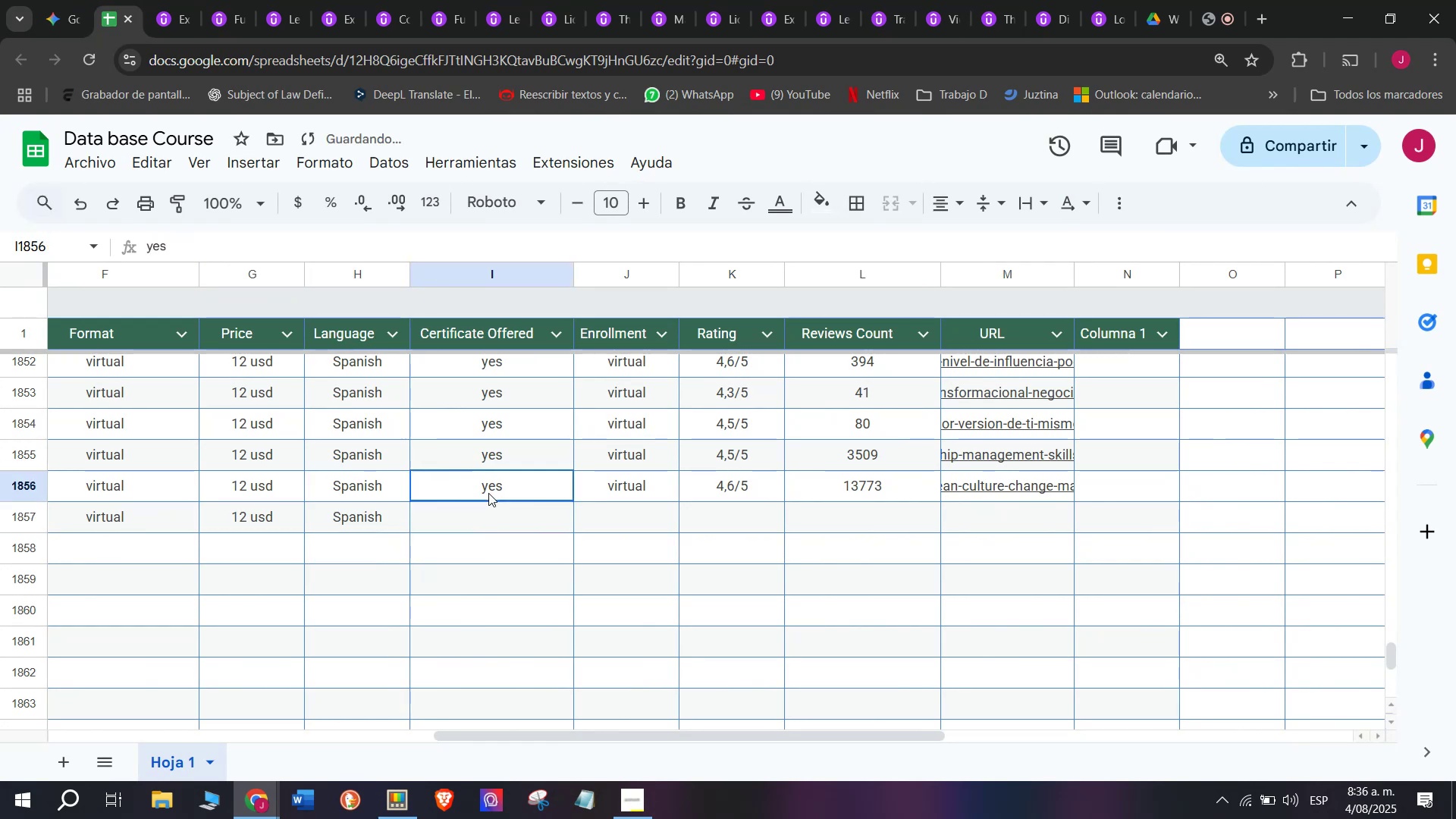 
key(Control+ControlLeft)
 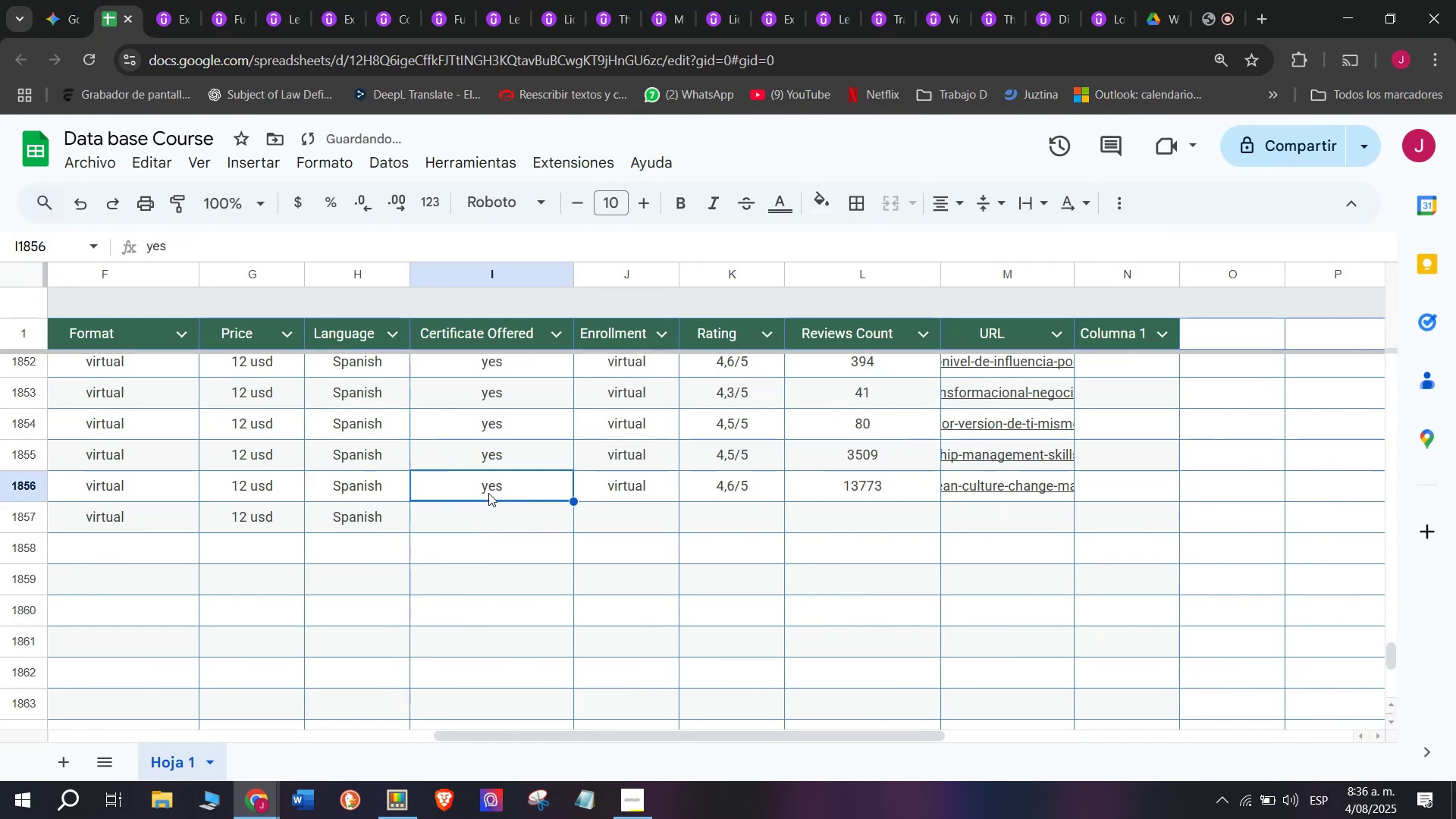 
key(Break)
 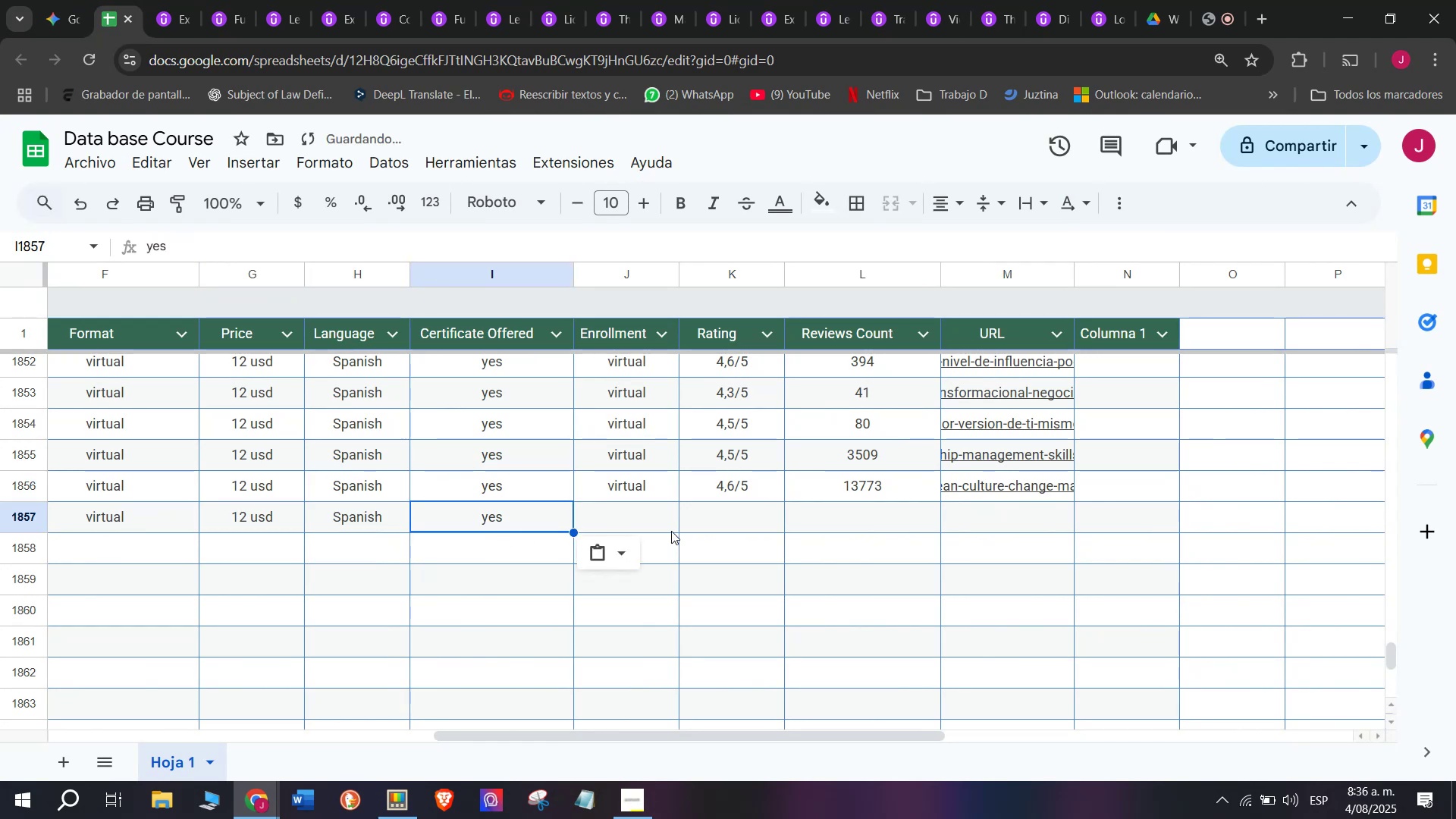 
key(Control+C)
 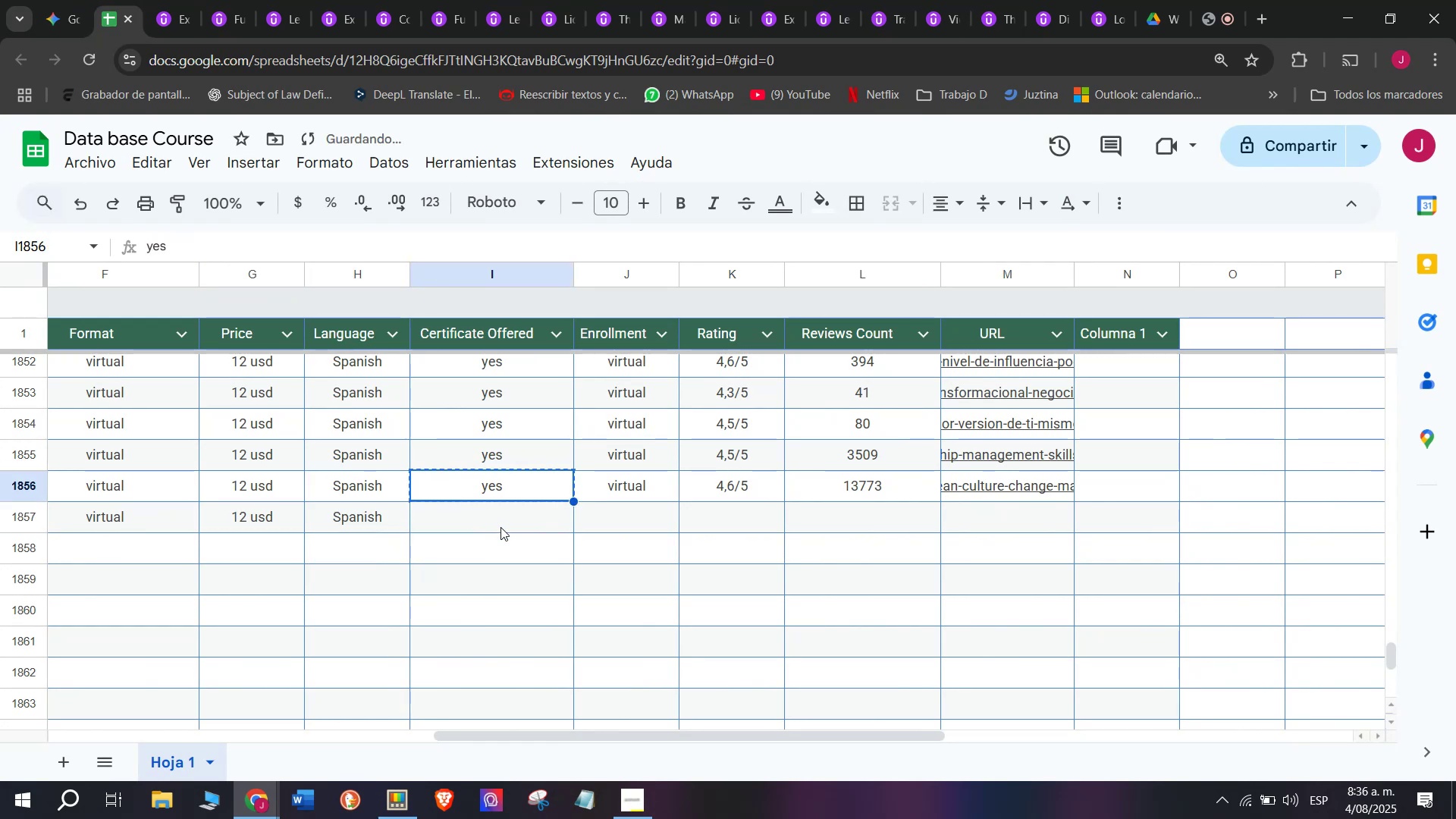 
triple_click([500, 527])
 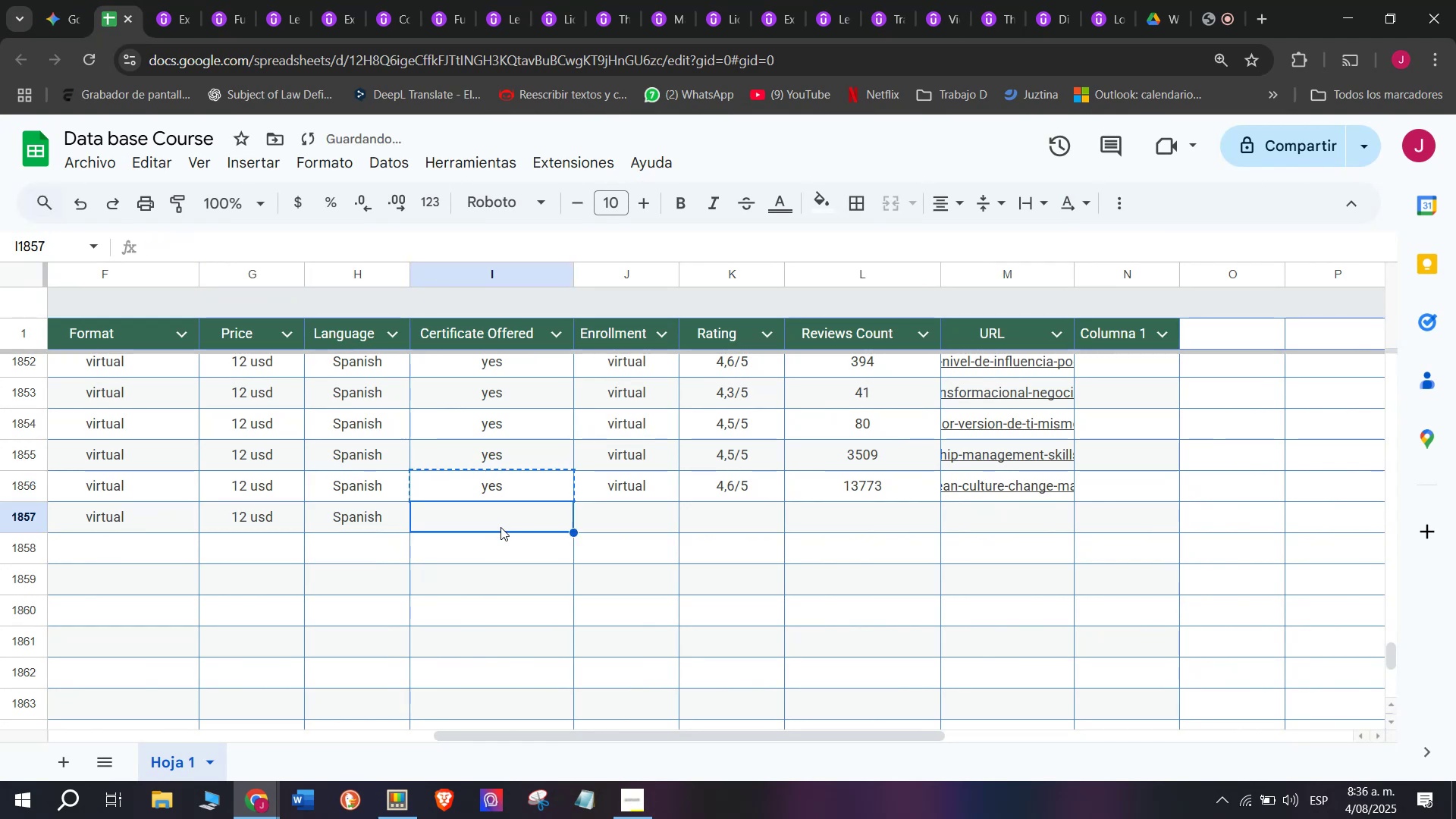 
key(Z)
 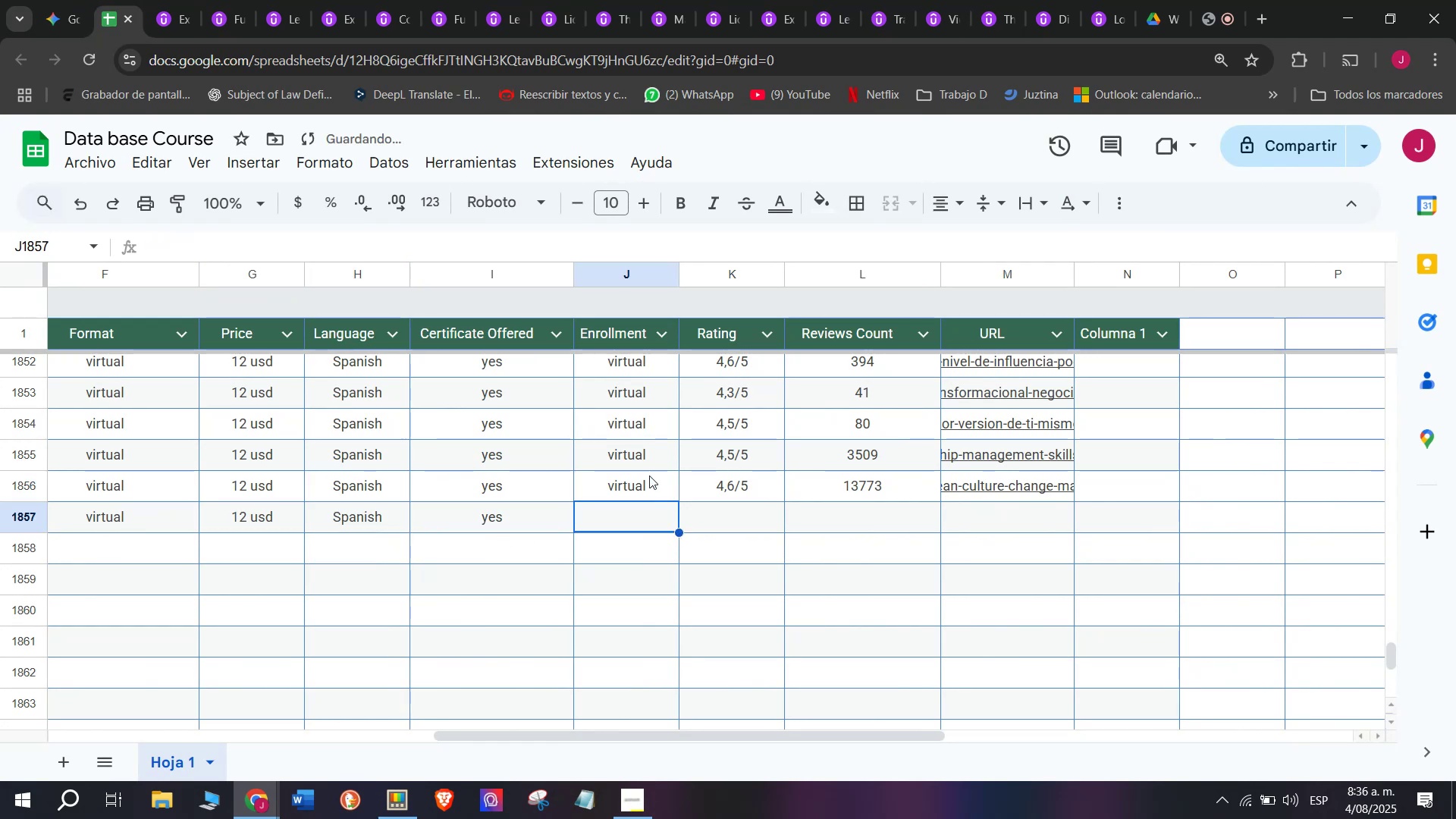 
key(Control+ControlLeft)
 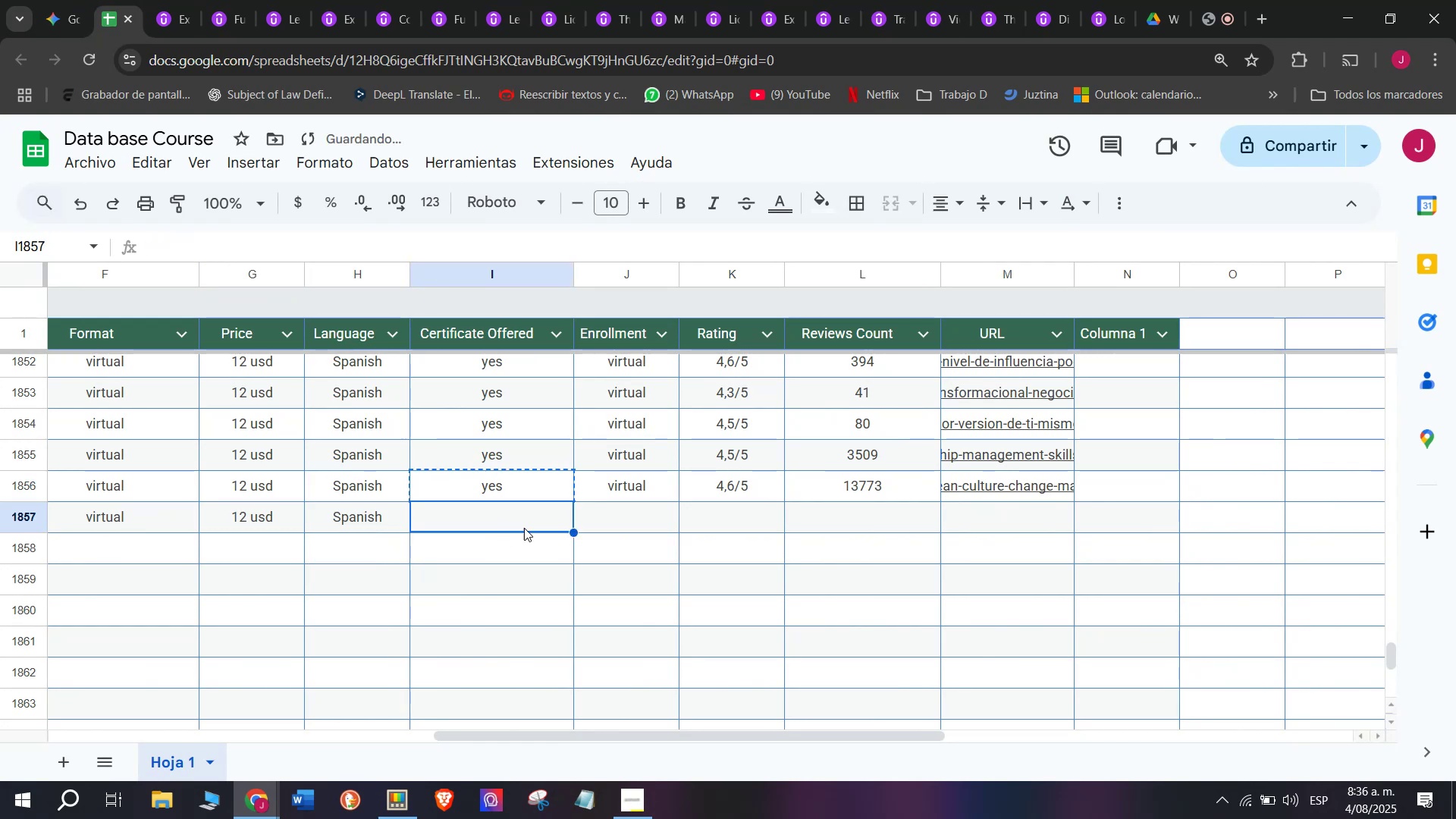 
key(Control+V)
 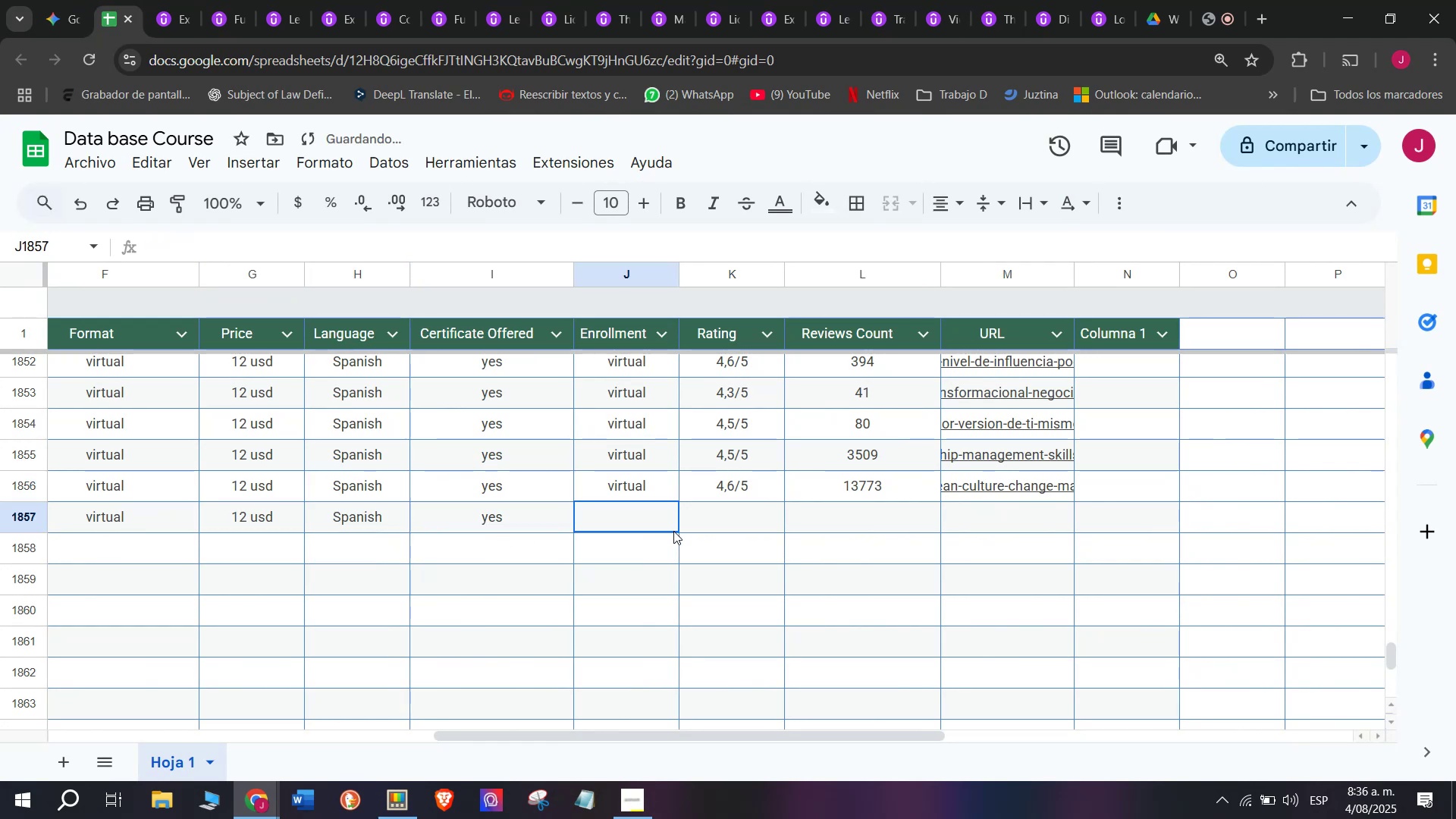 
triple_click([673, 531])
 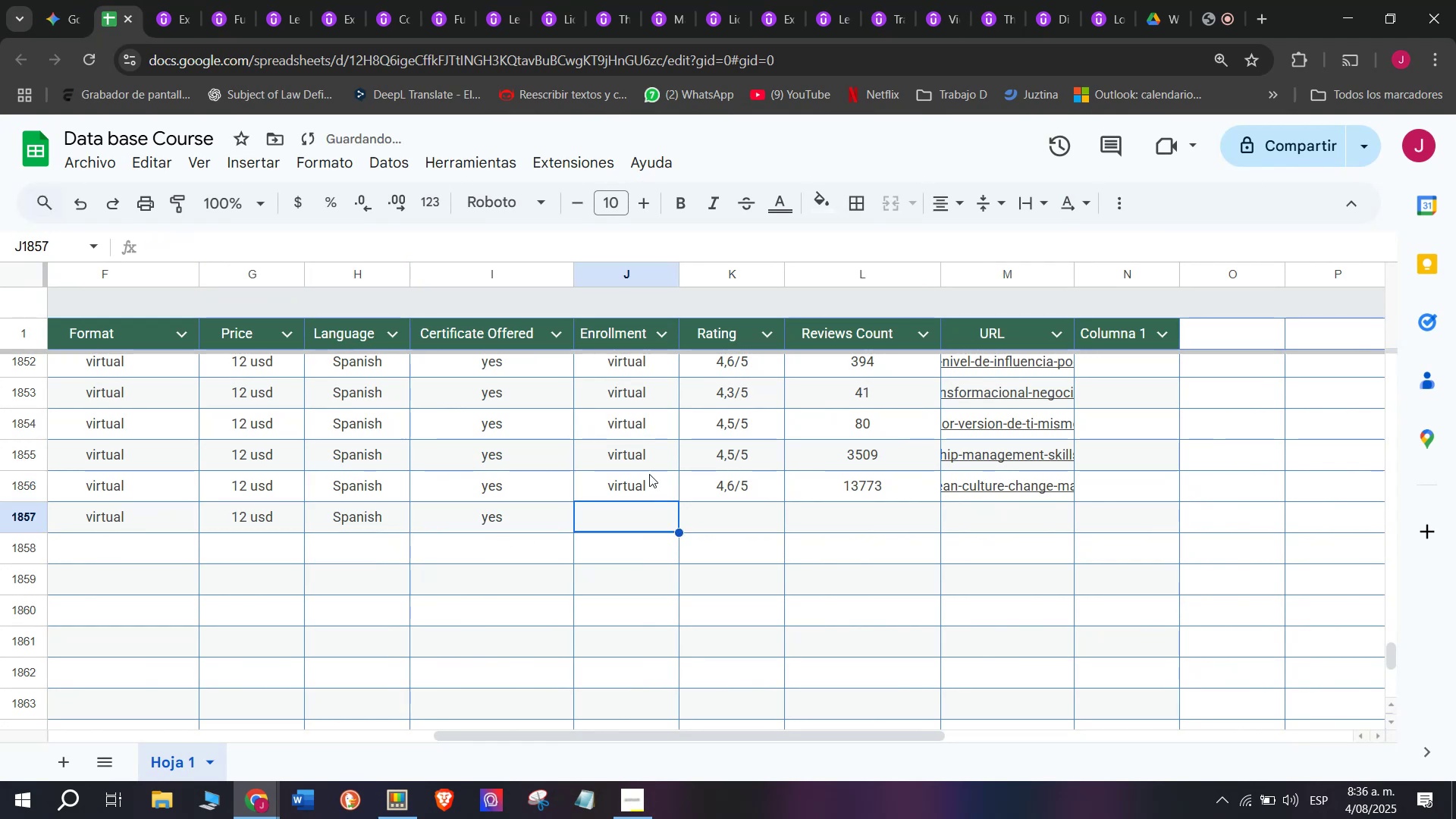 
triple_click([649, 474])
 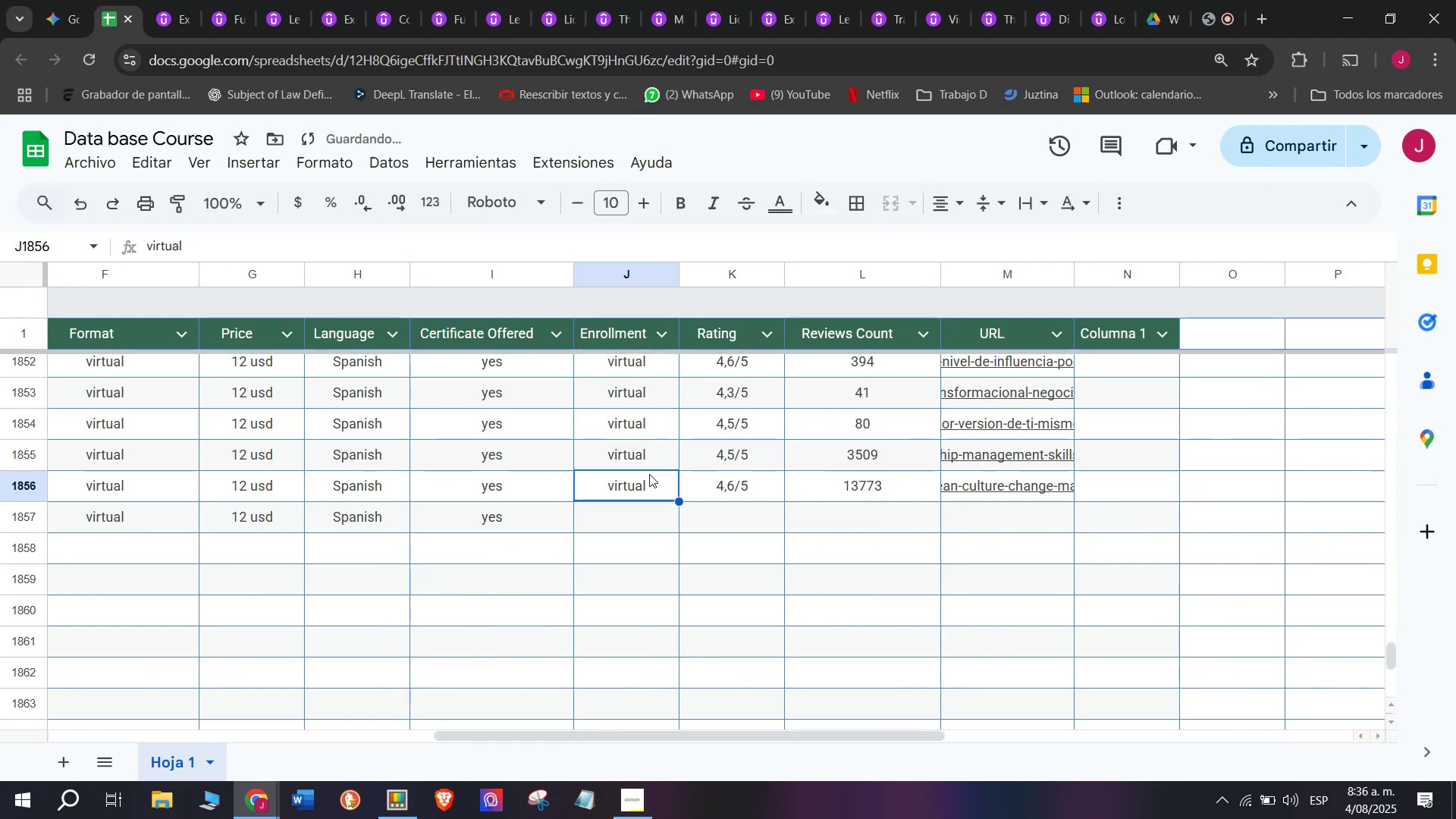 
key(Control+ControlLeft)
 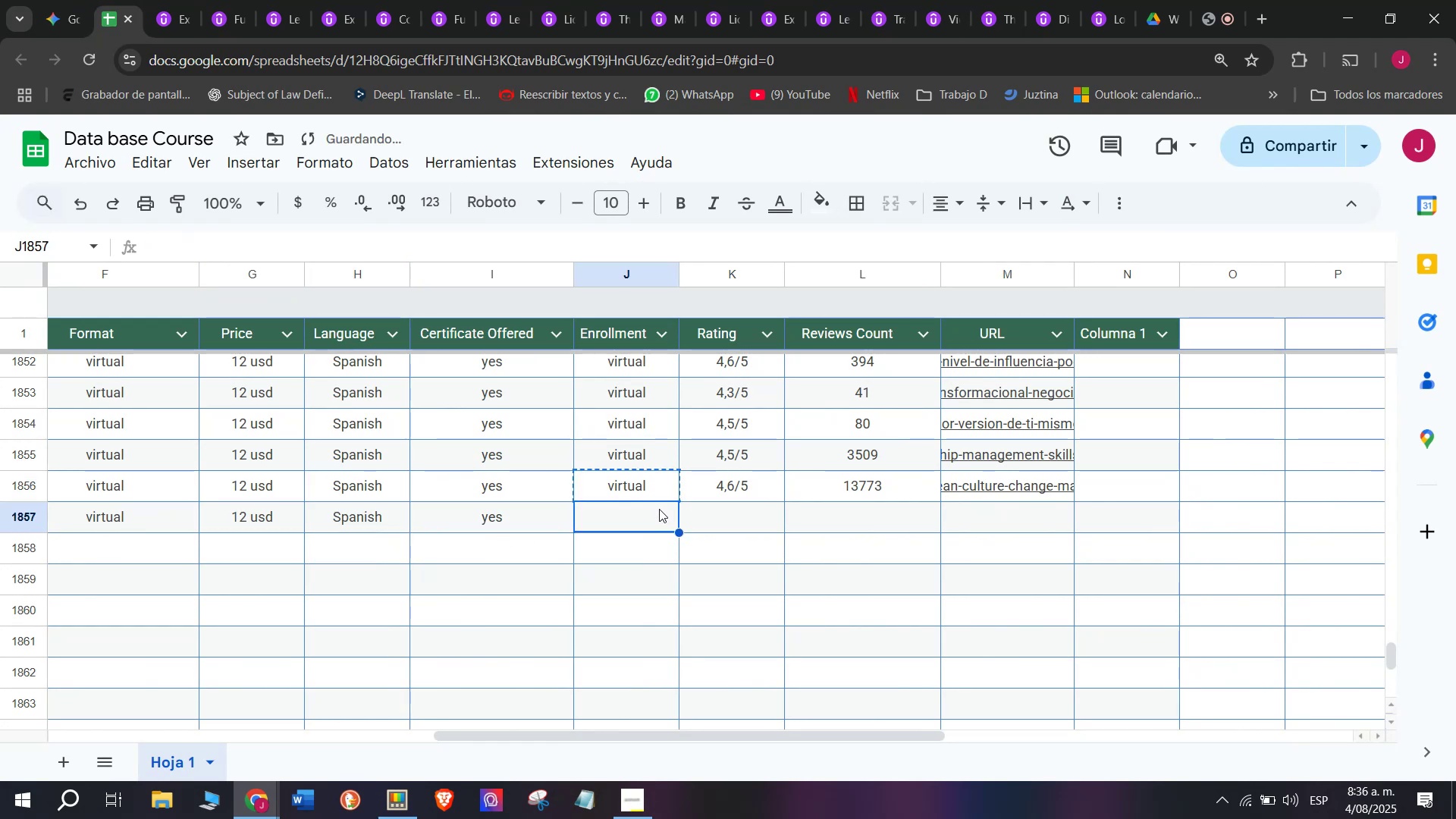 
key(Control+C)
 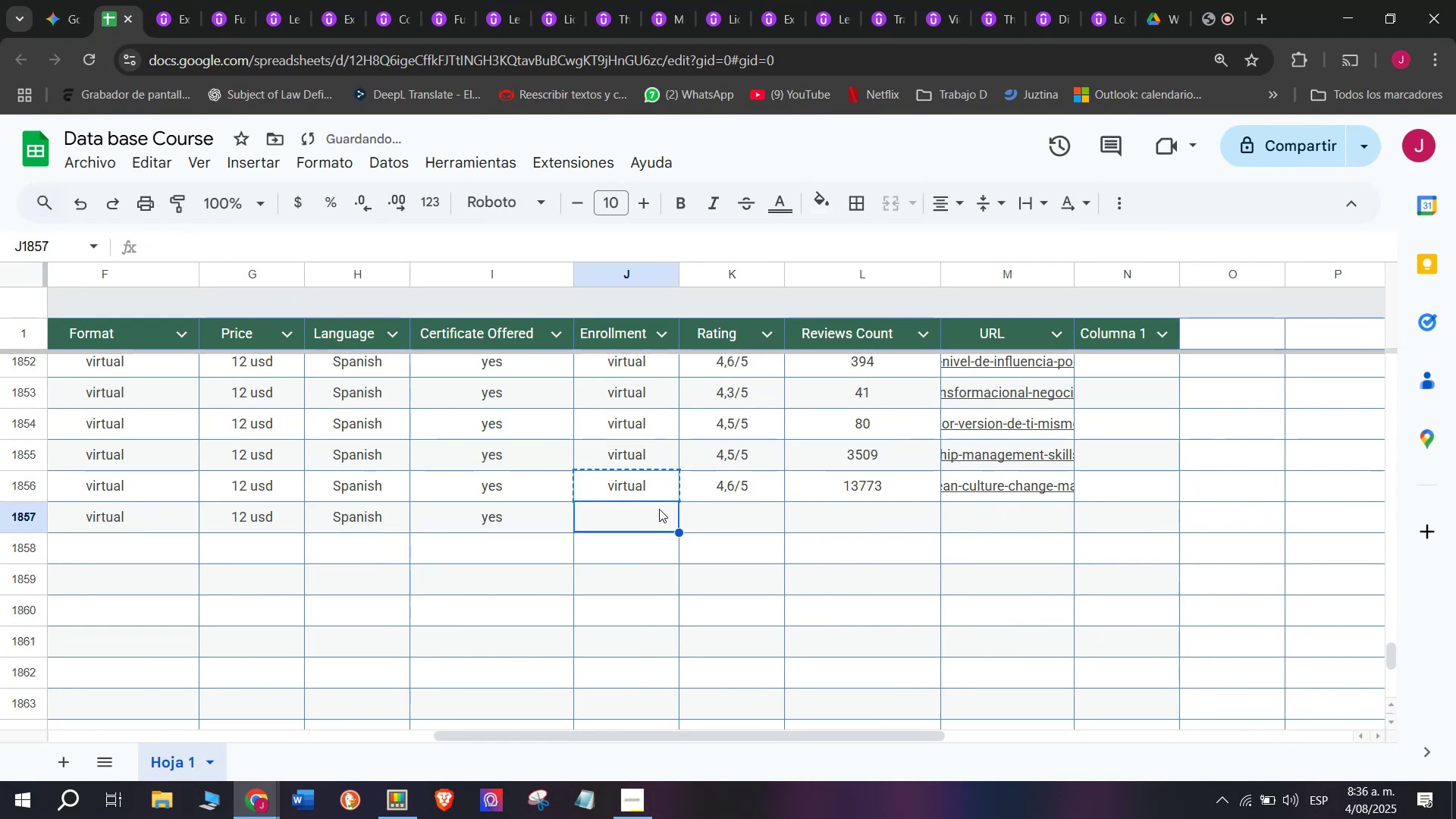 
key(Break)
 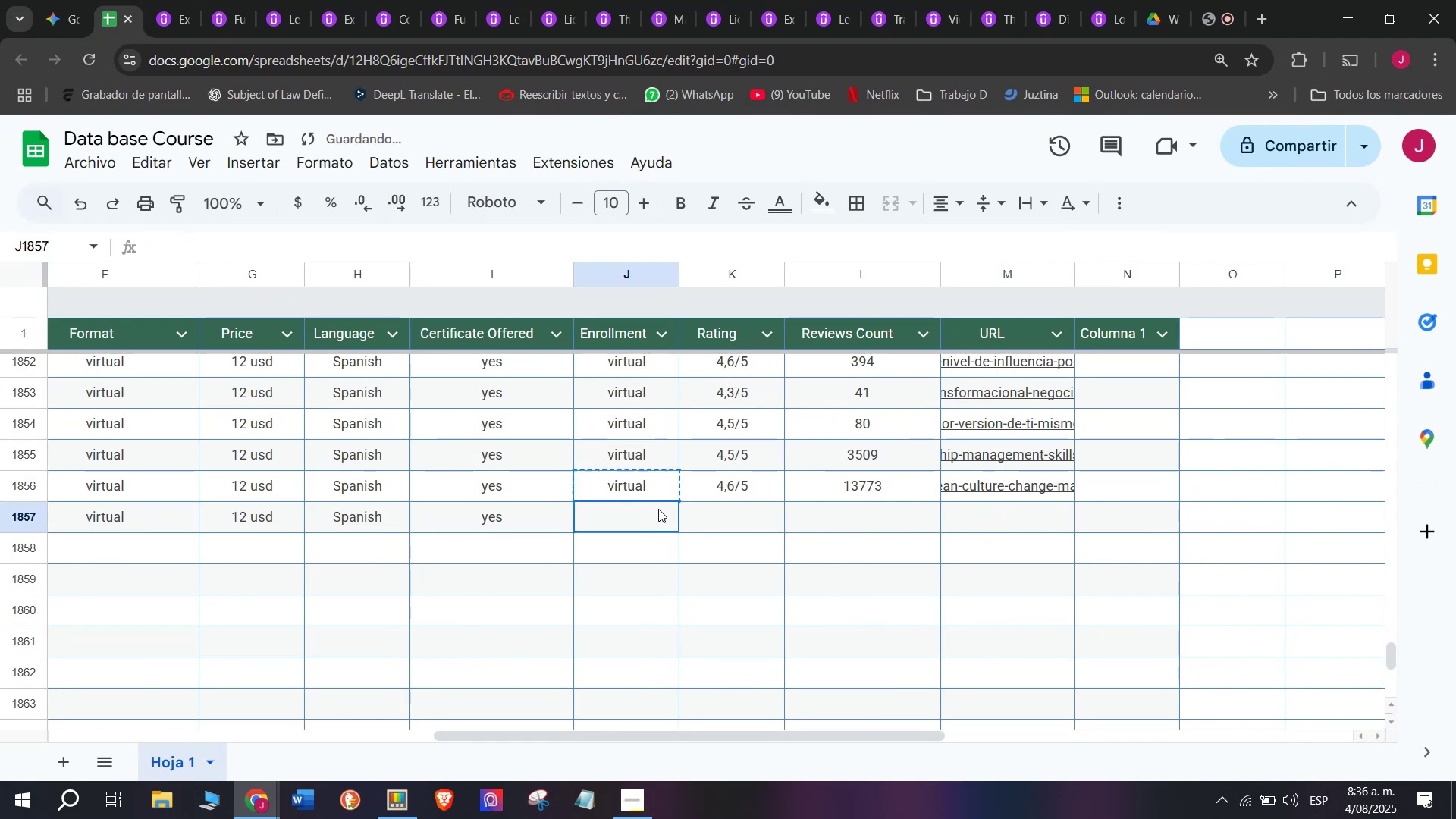 
key(Z)
 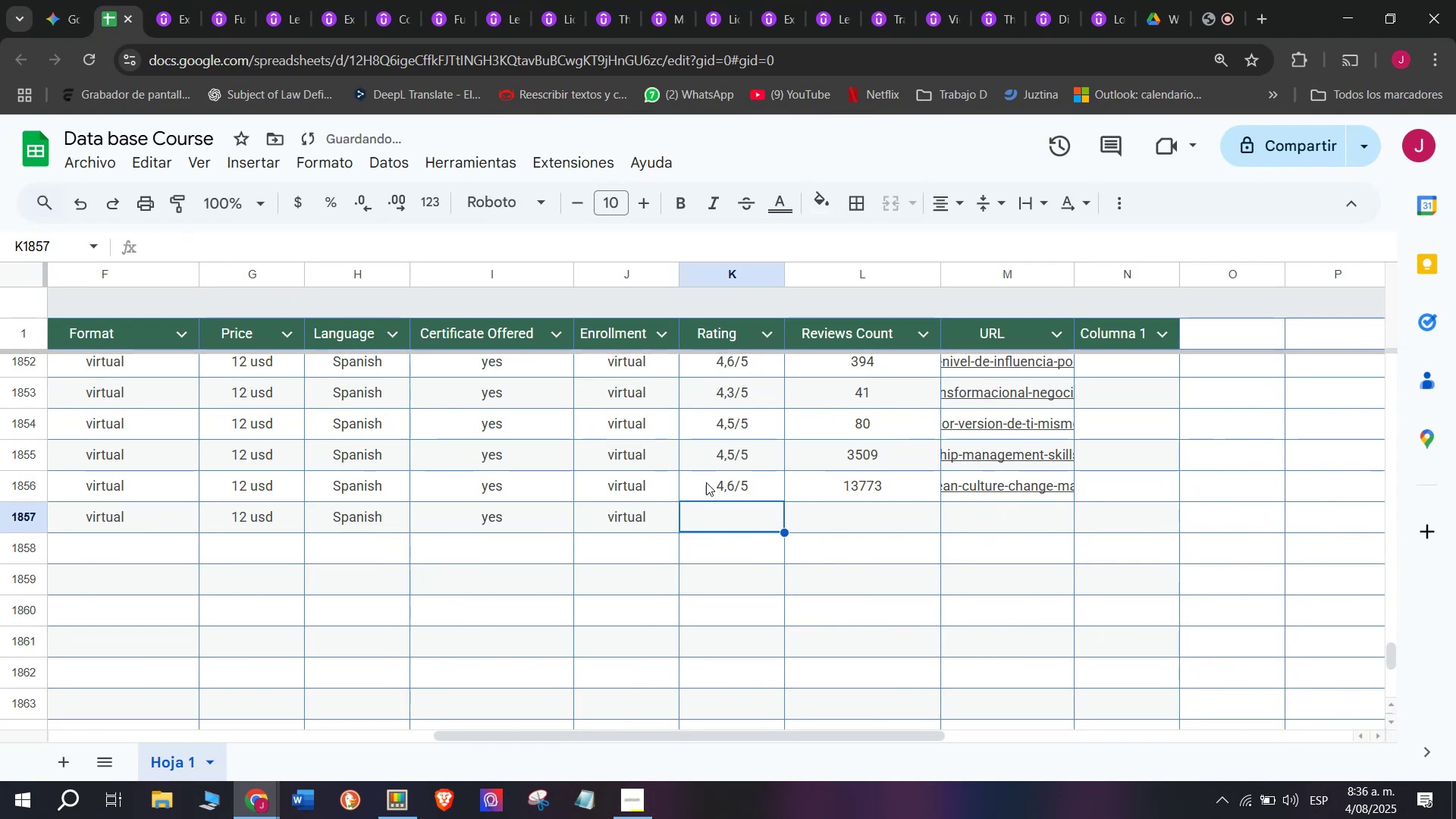 
key(Control+ControlLeft)
 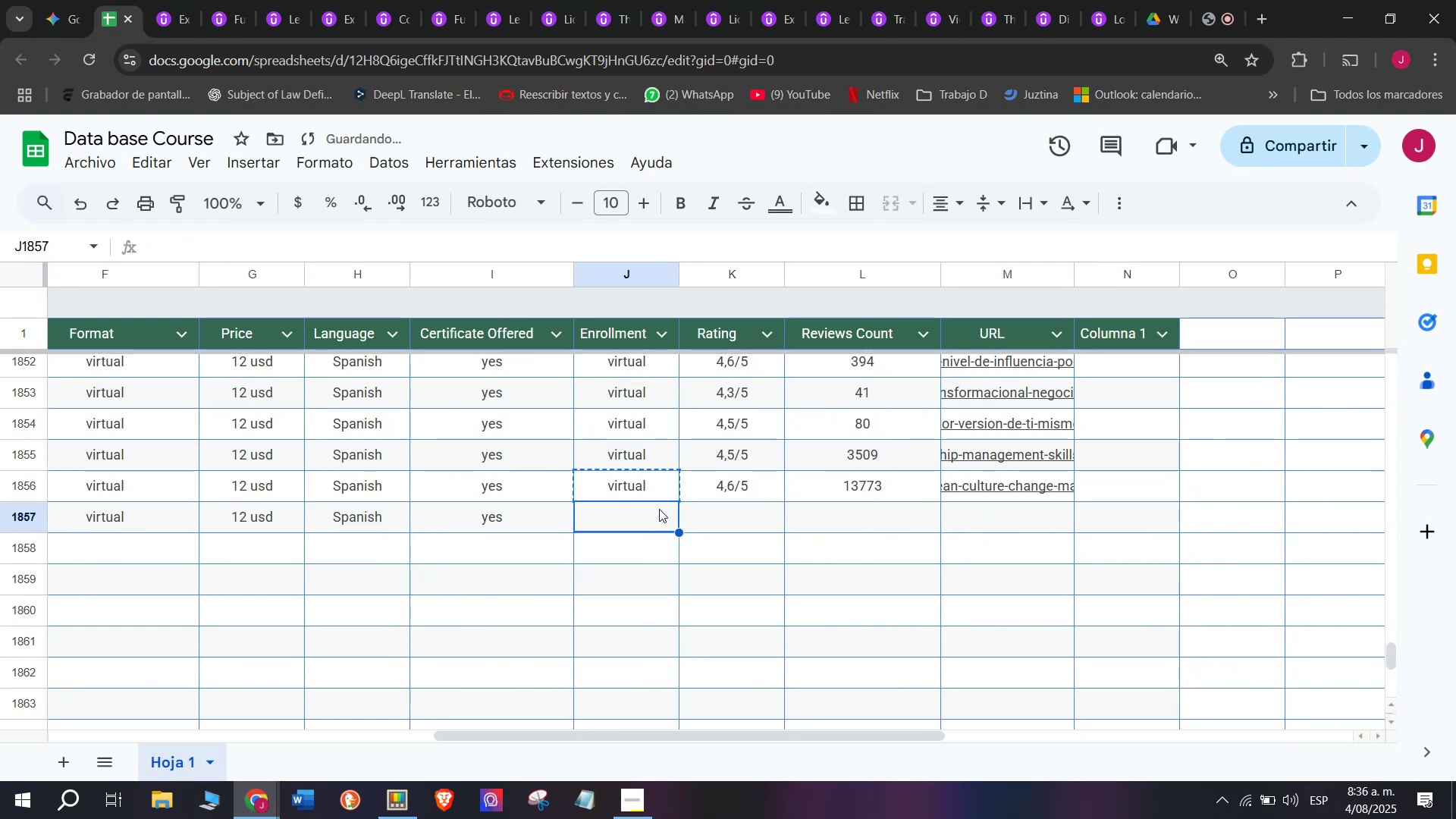 
key(Control+V)
 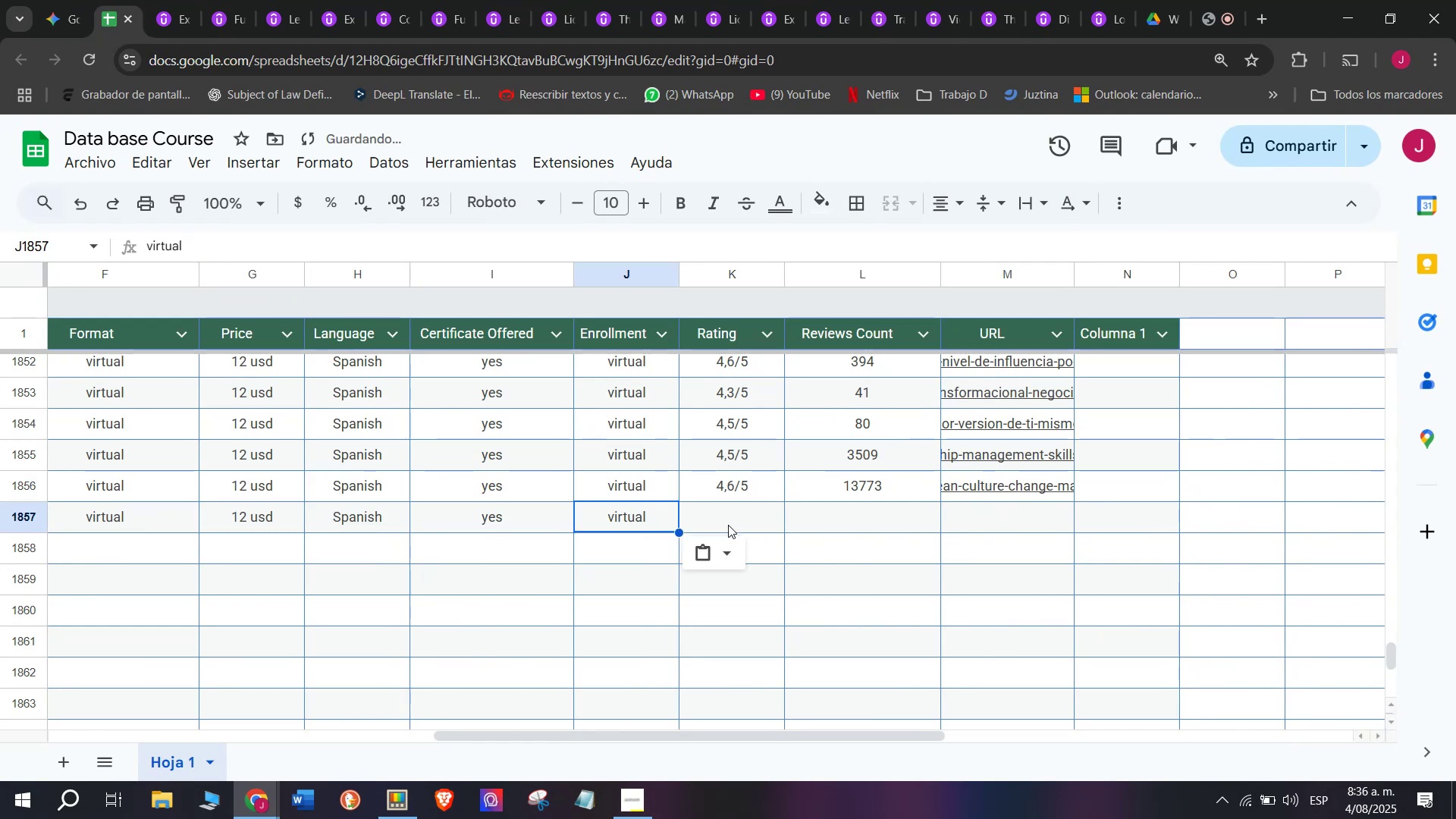 
triple_click([728, 525])
 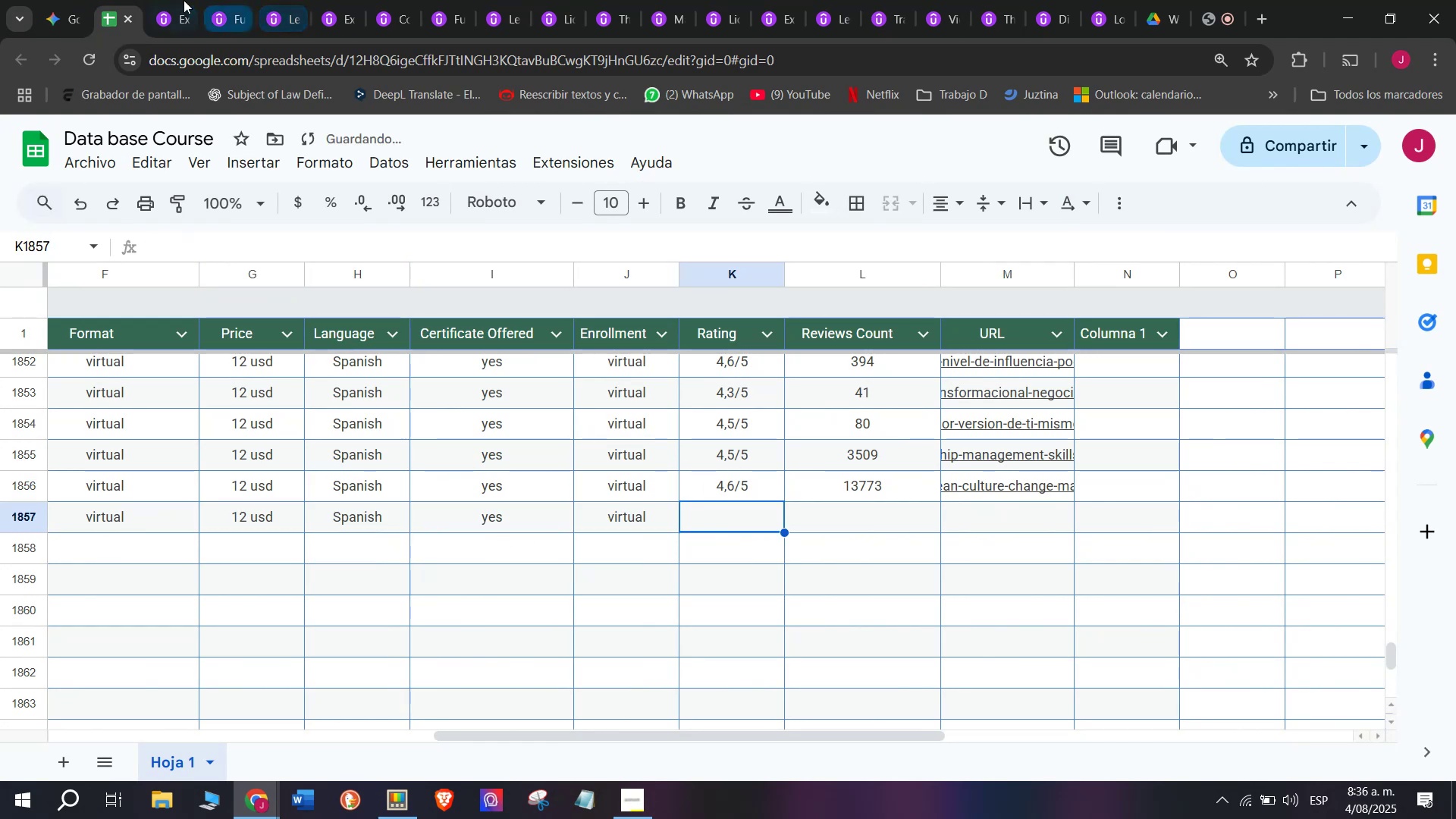 
left_click([171, 0])
 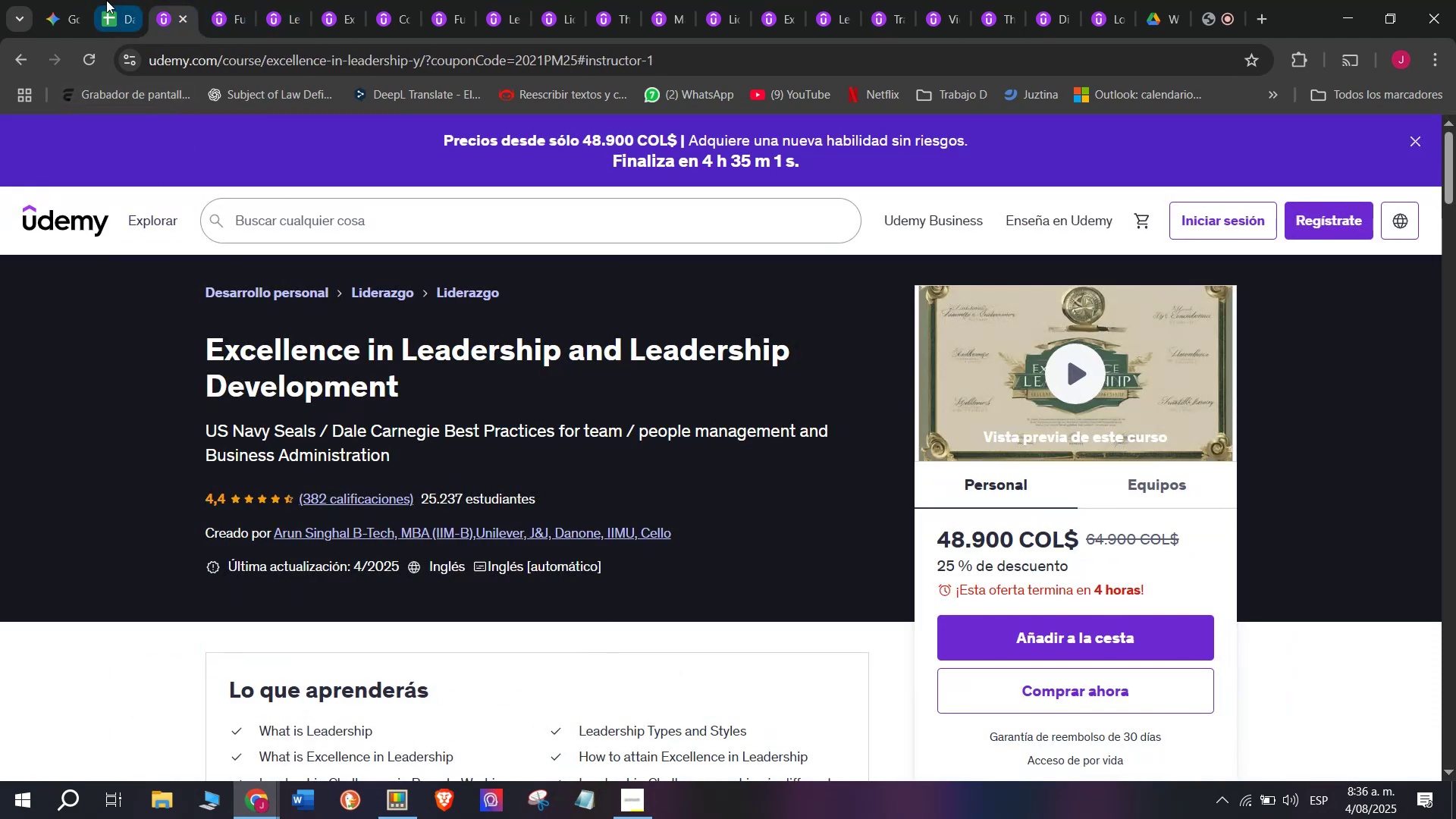 
left_click([106, 0])
 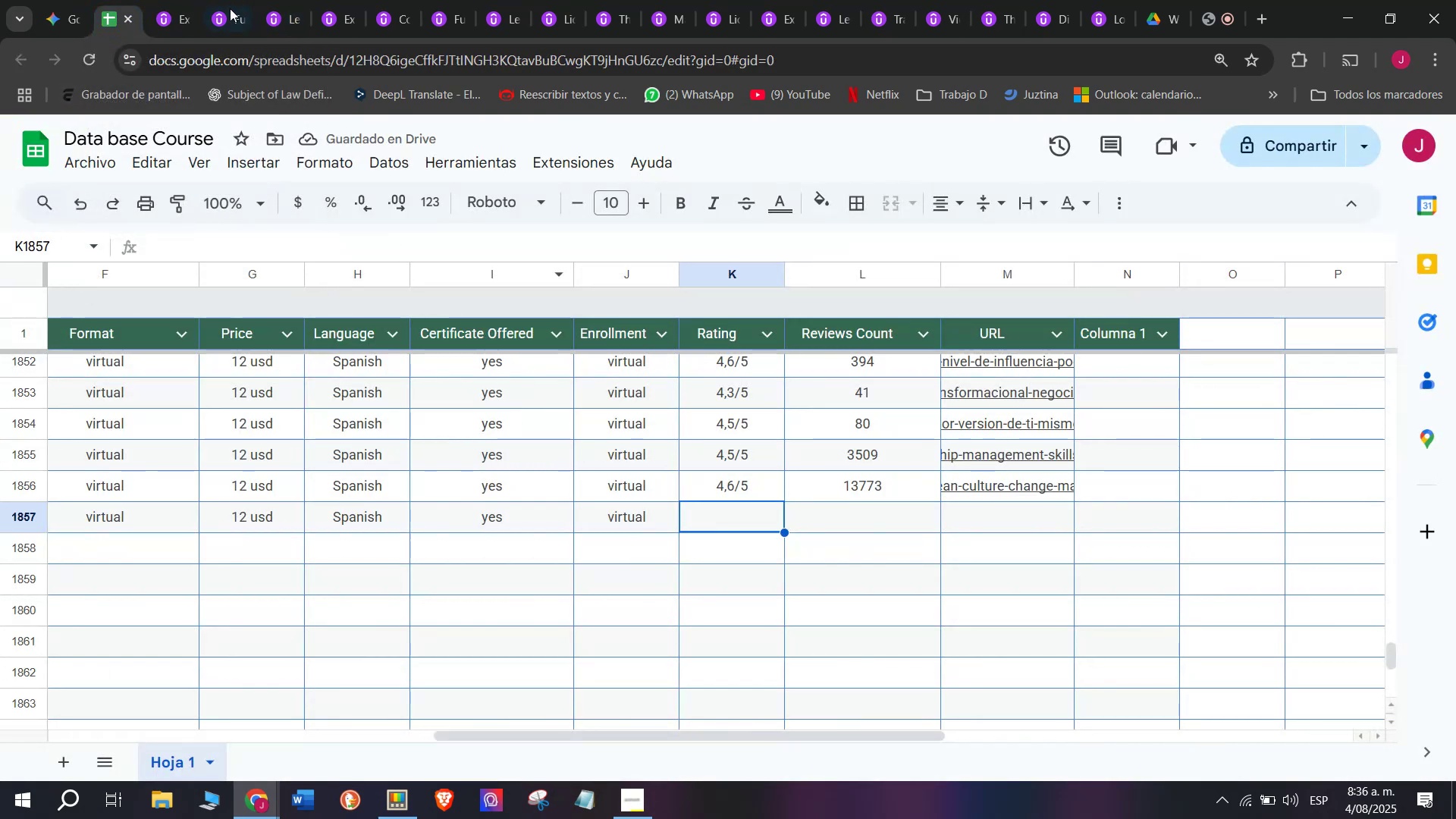 
left_click([163, 0])
 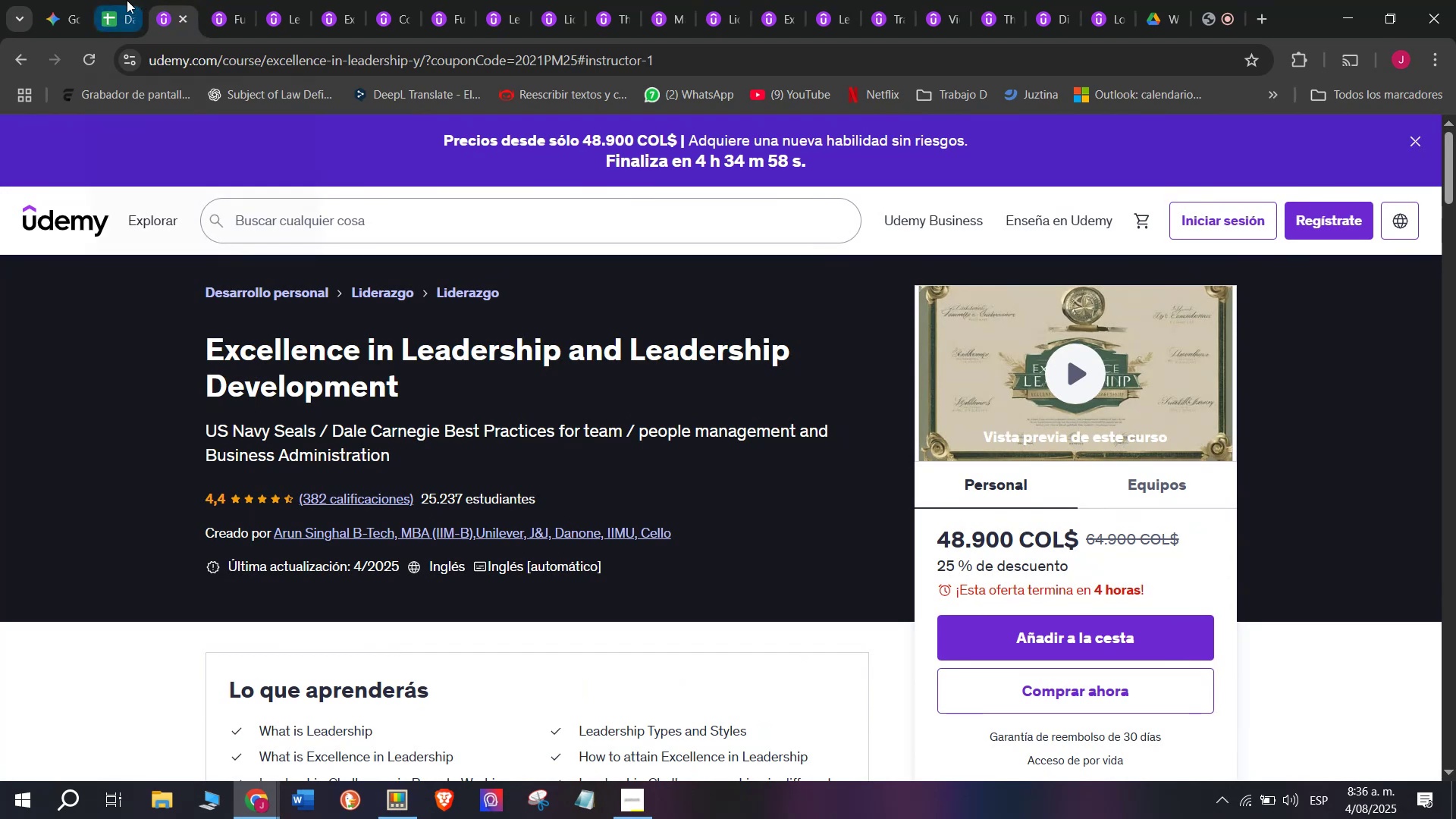 
left_click([127, 0])
 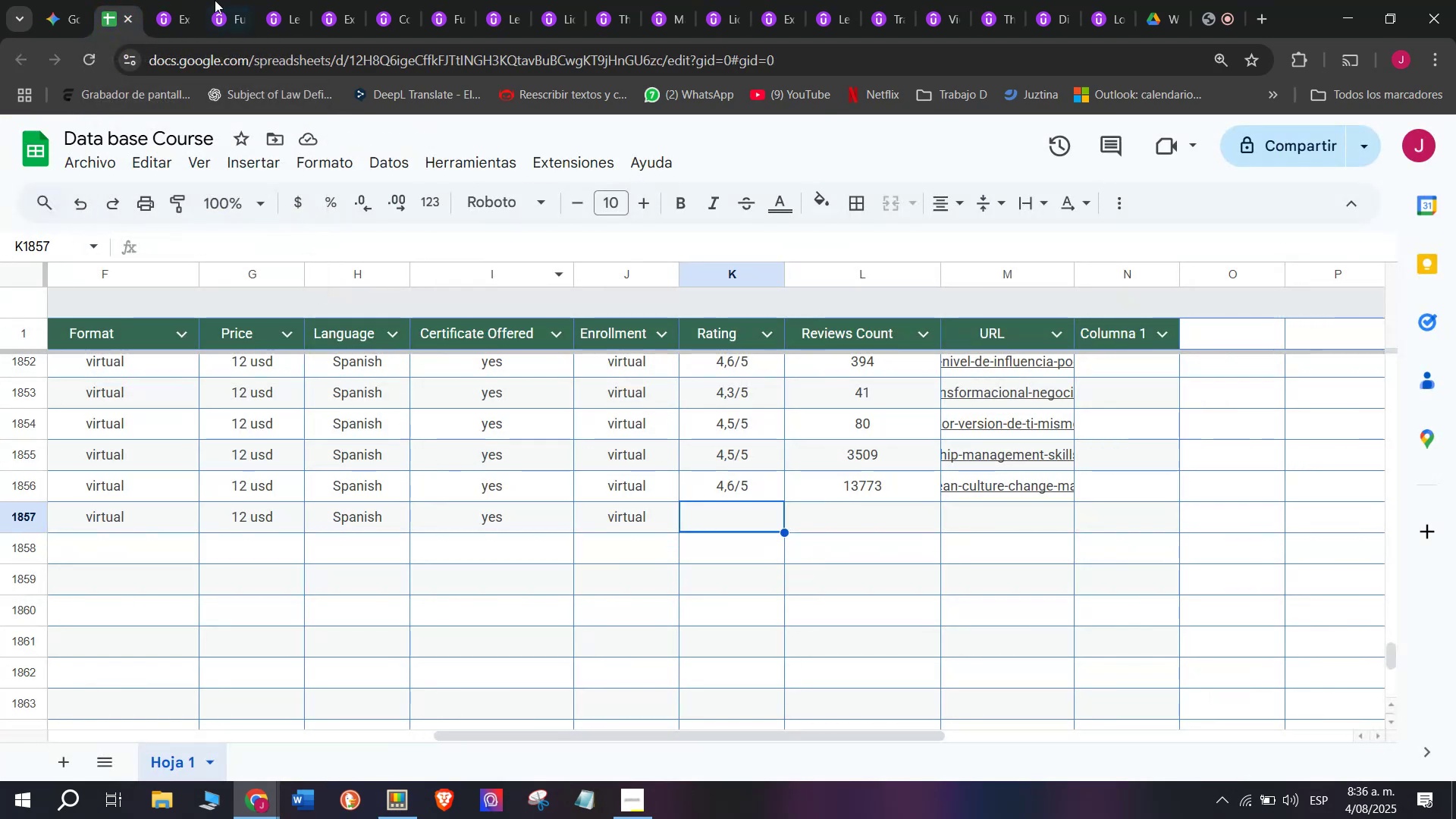 
left_click([161, 0])
 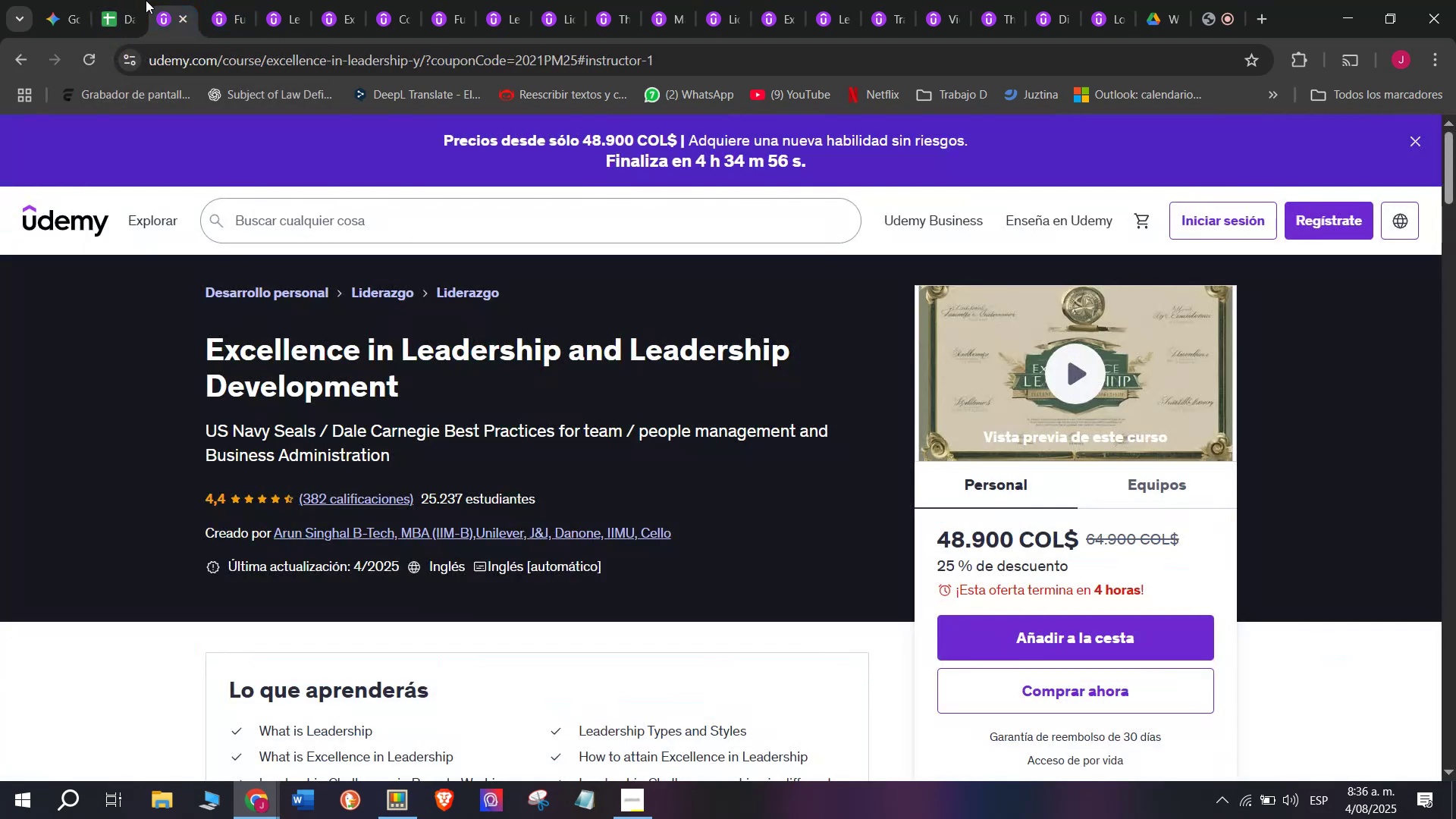 
left_click([141, 0])
 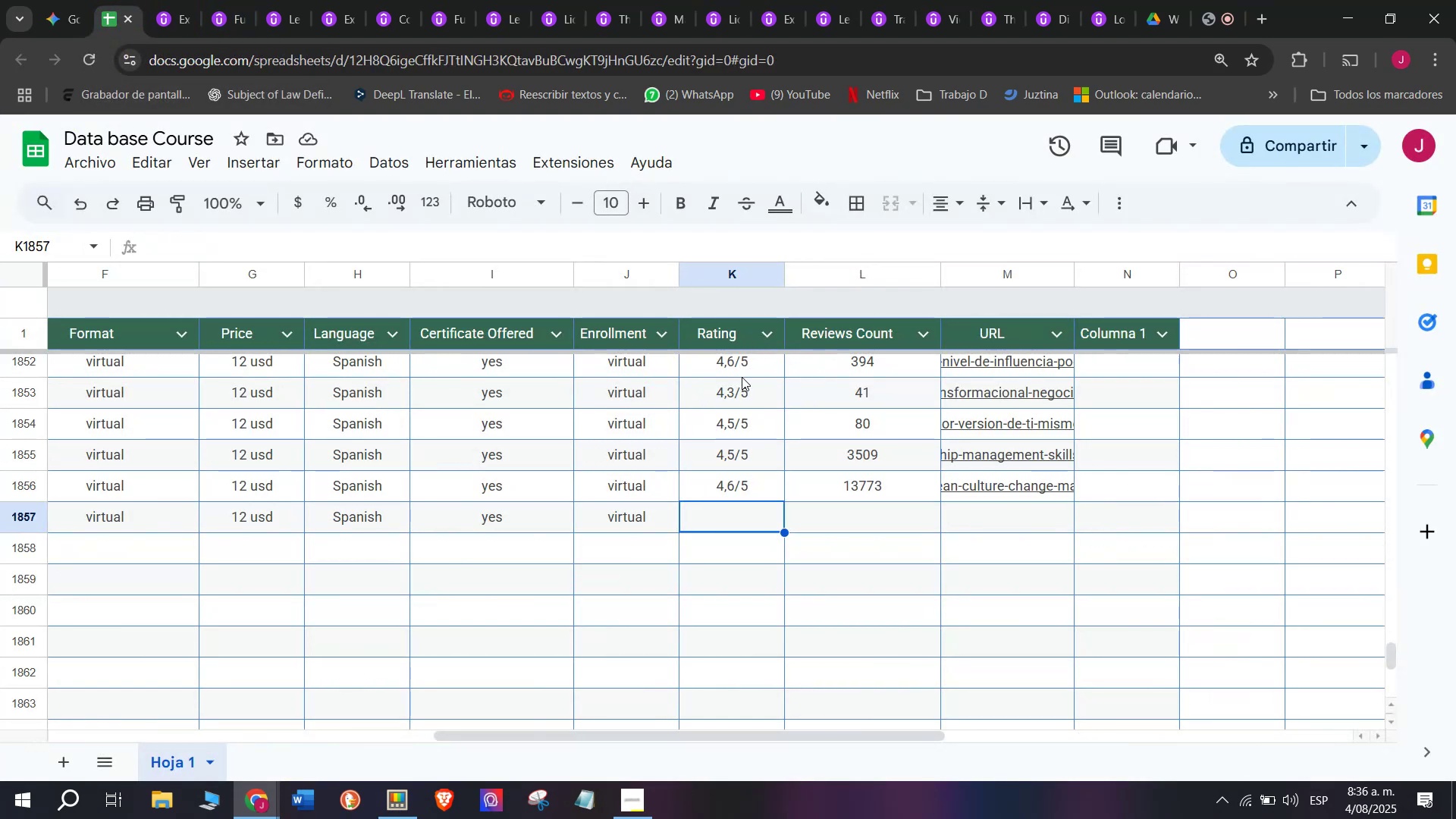 
left_click([755, 480])
 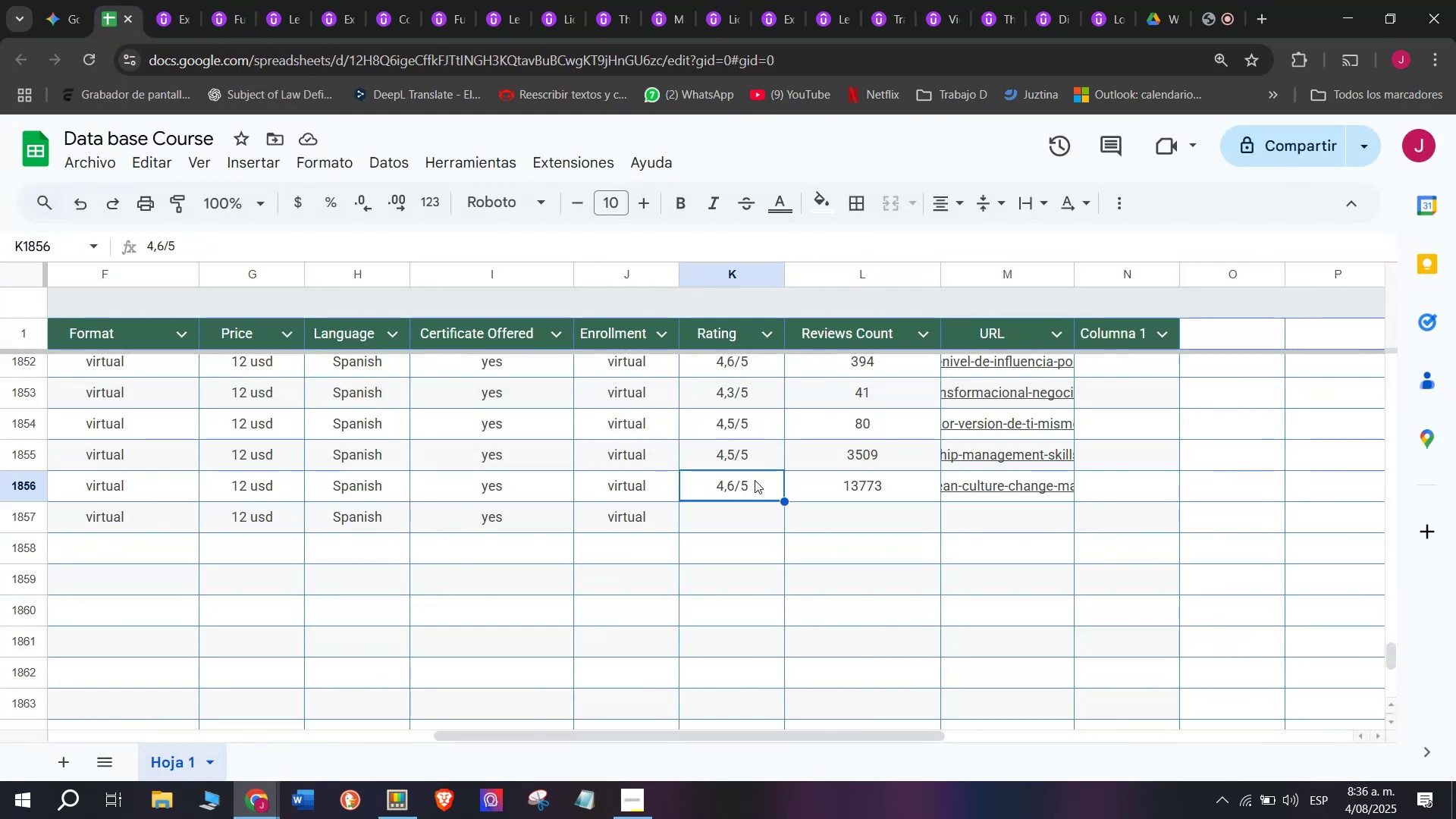 
key(Control+ControlLeft)
 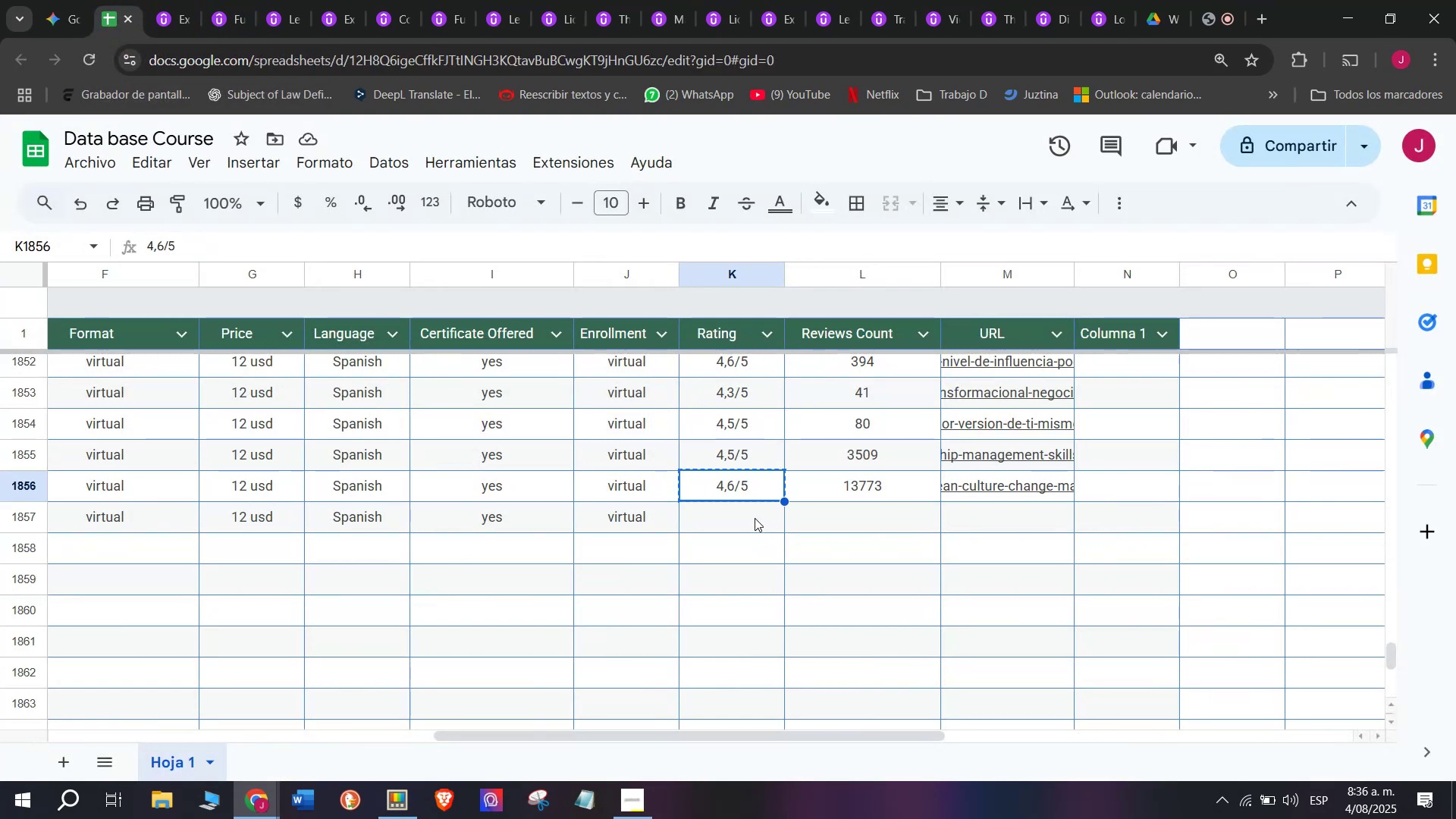 
key(Break)
 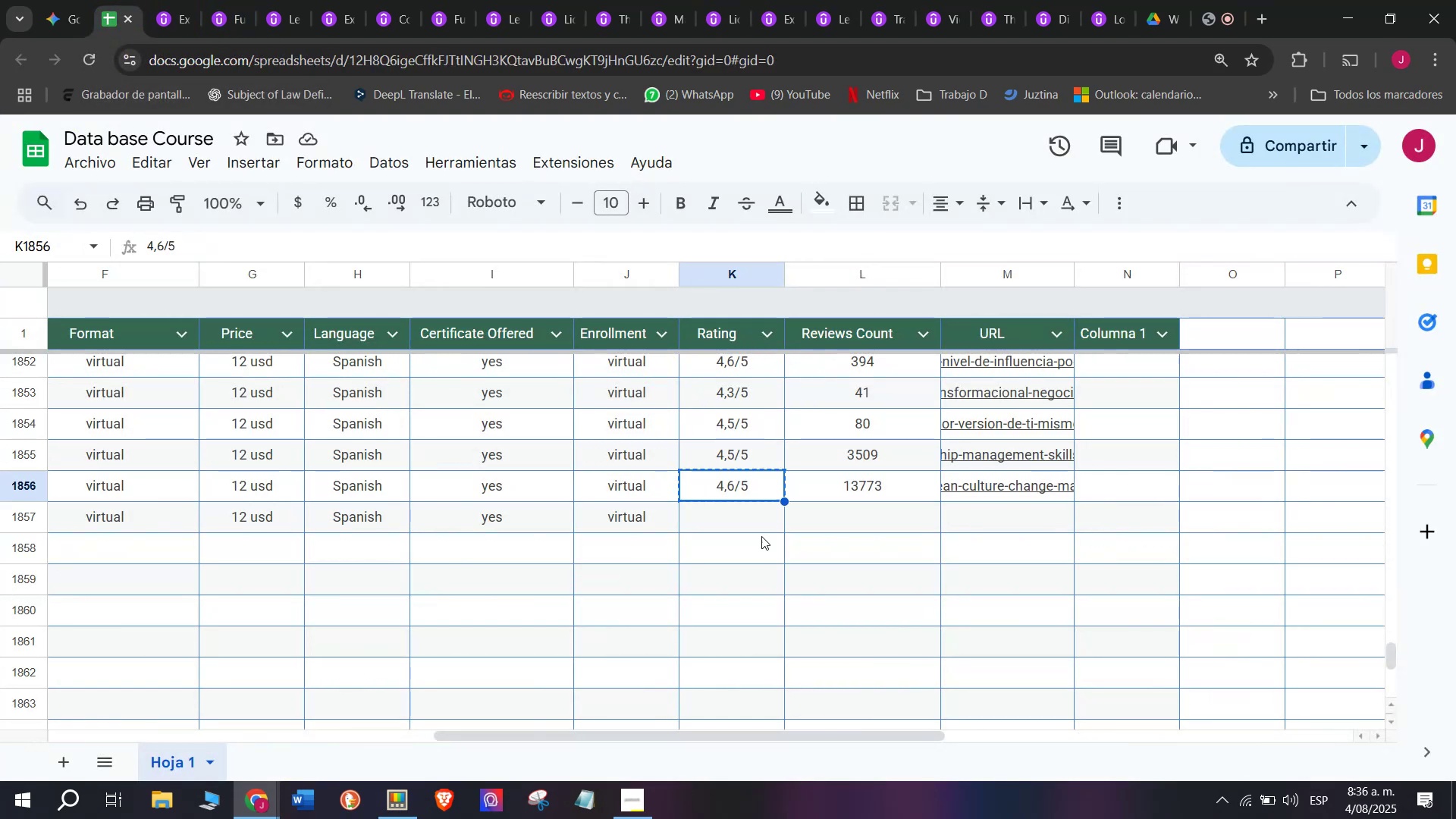 
key(Control+C)
 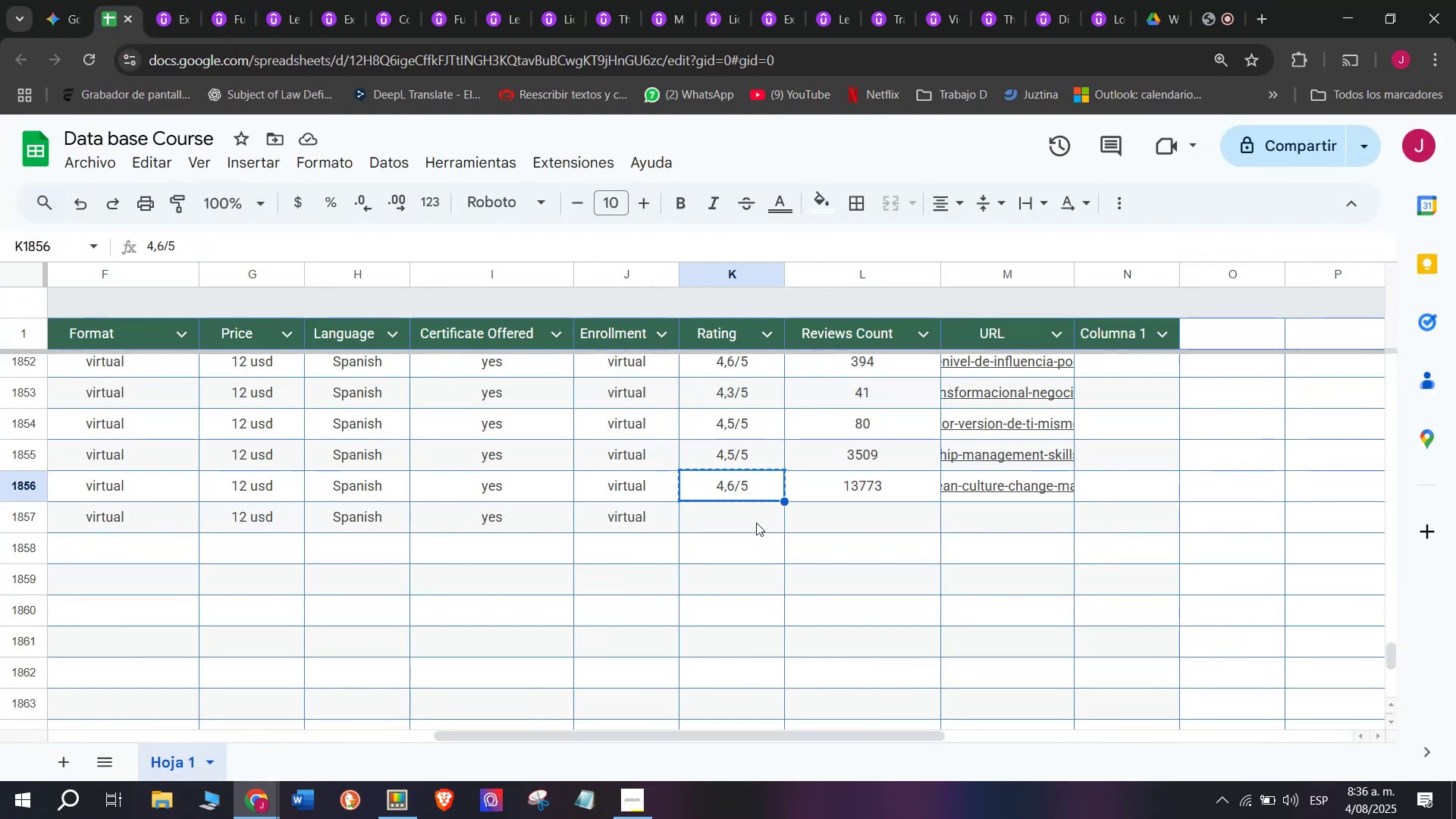 
key(Control+ControlLeft)
 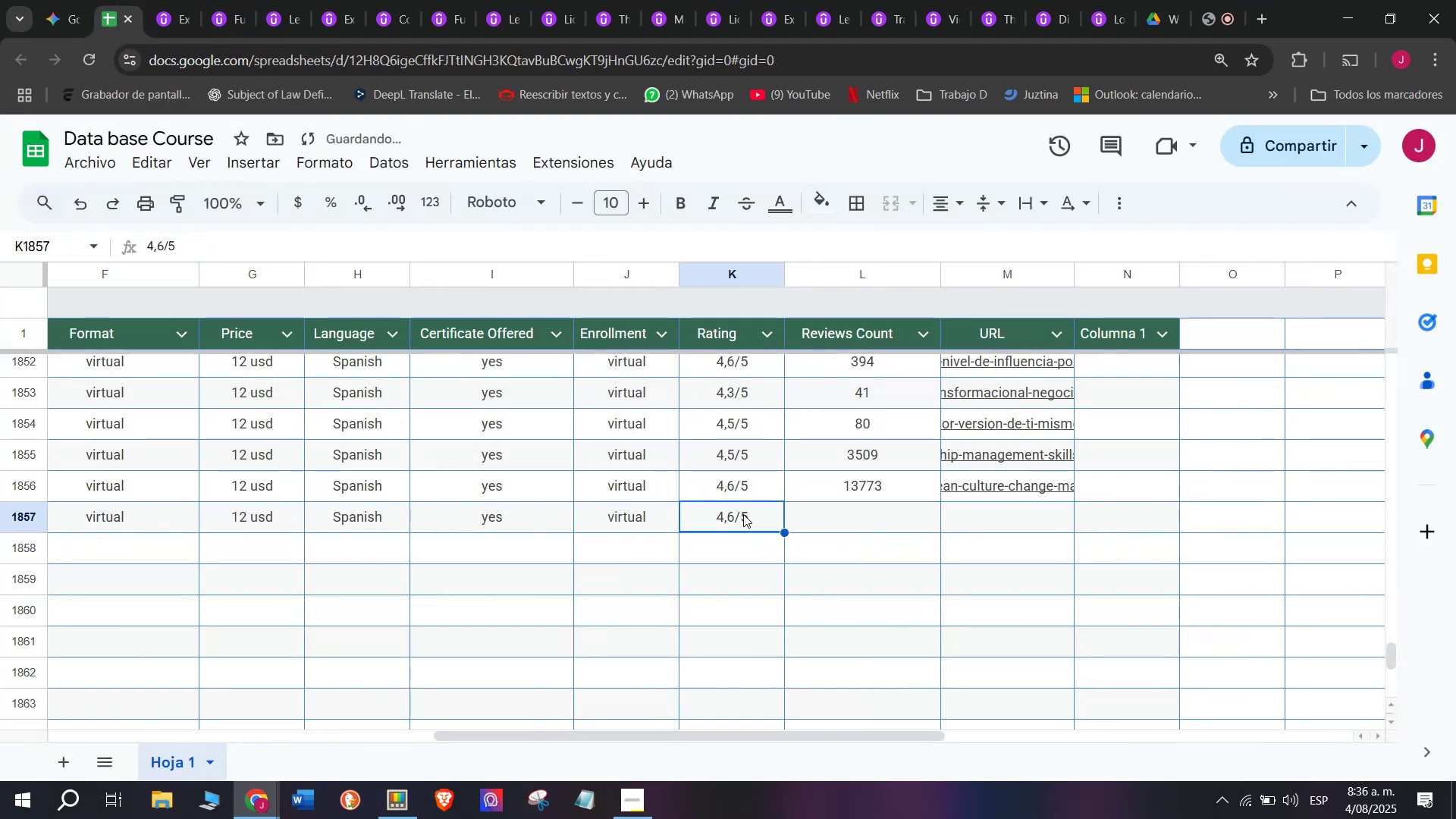 
key(Z)
 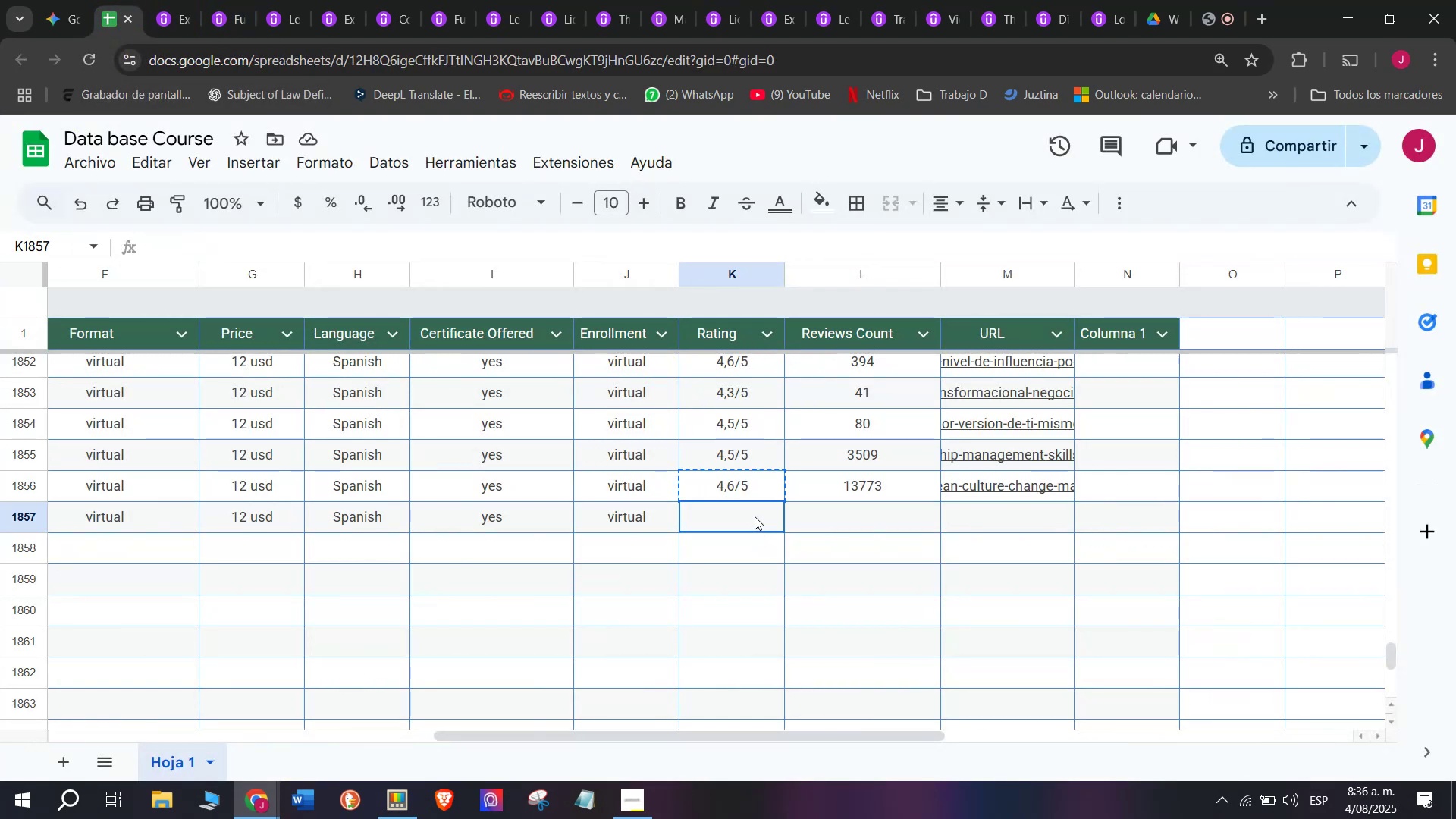 
key(Control+V)
 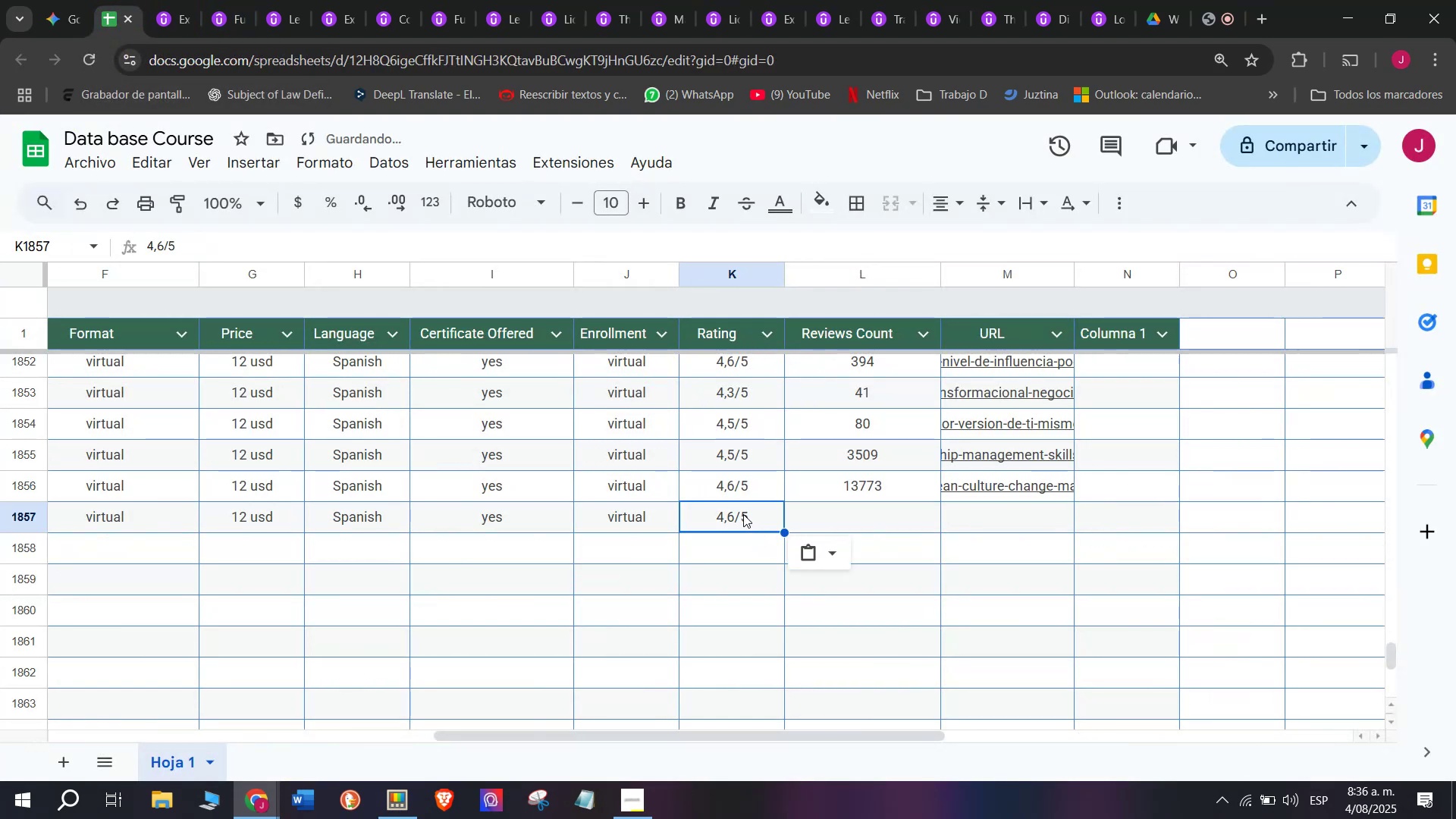 
double_click([743, 514])
 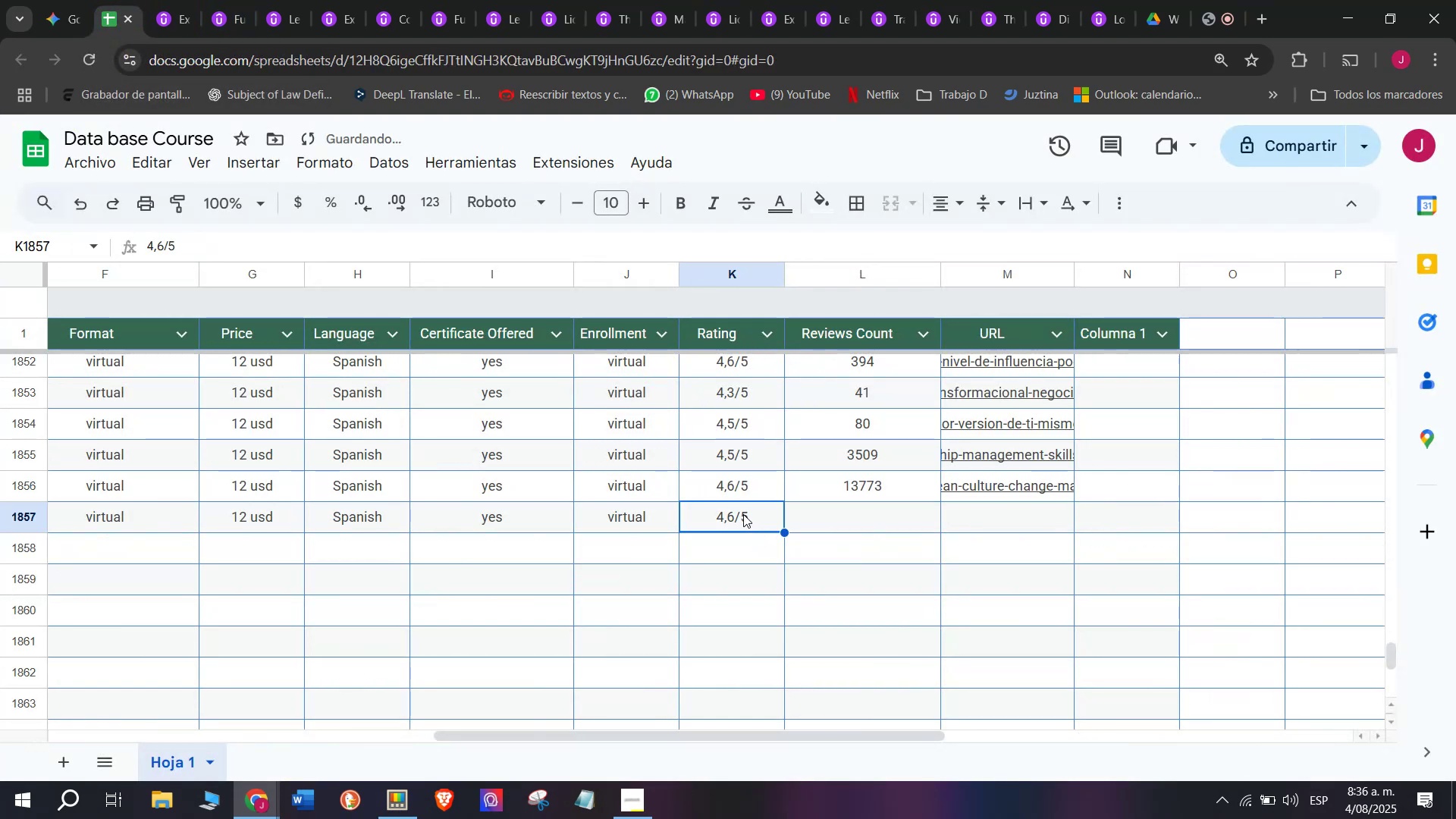 
triple_click([743, 514])
 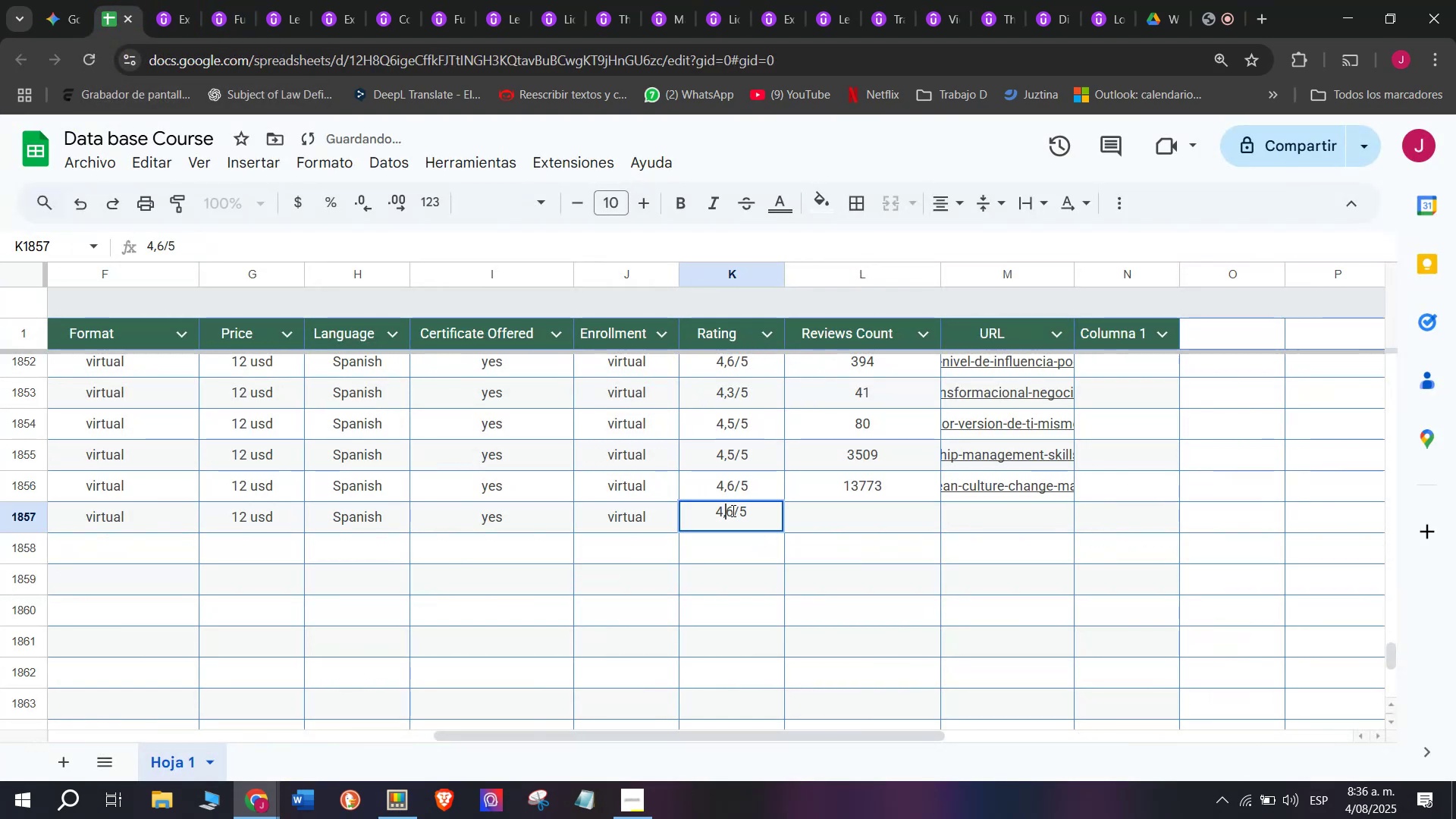 
double_click([733, 510])
 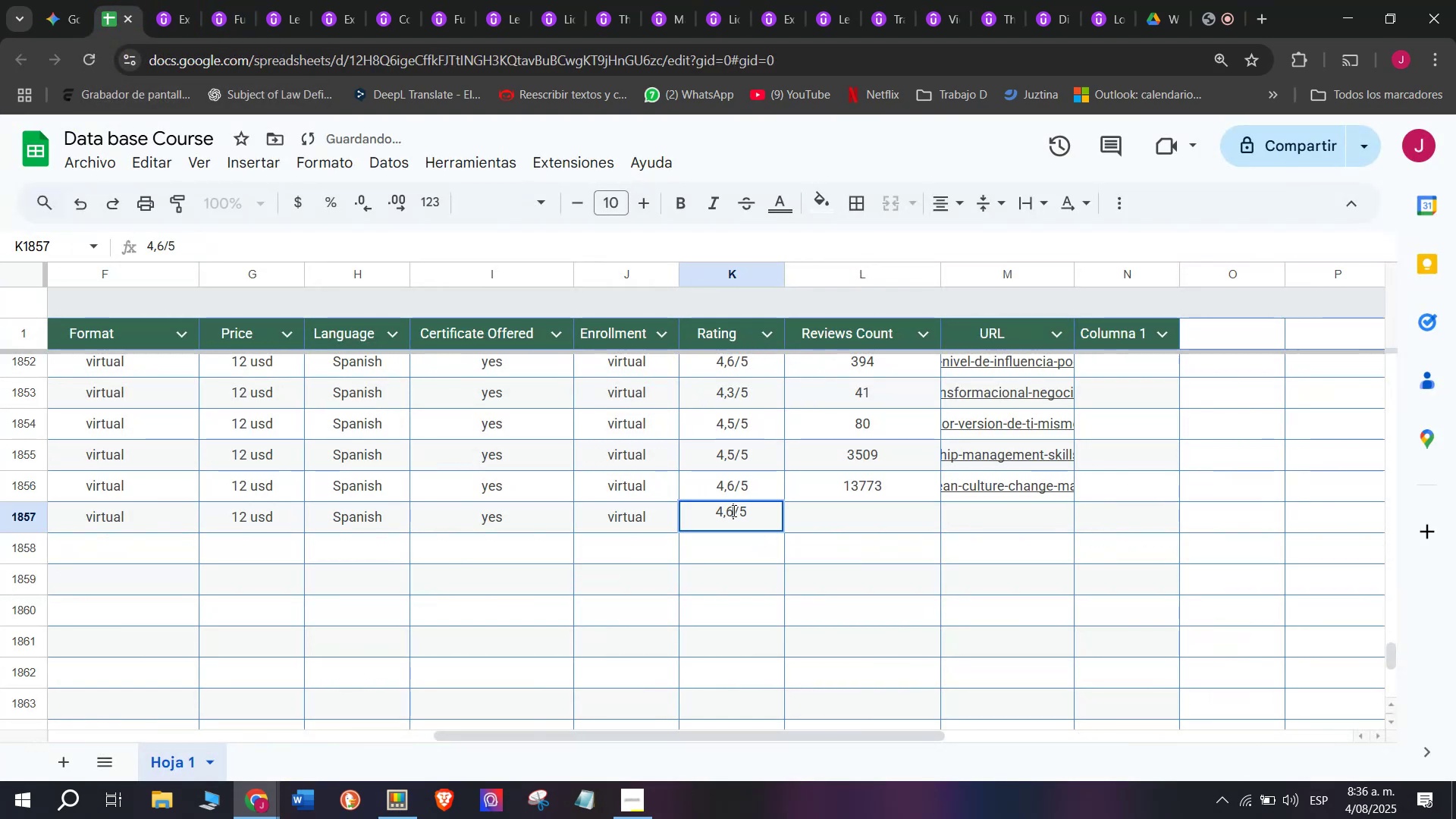 
key(Q)
 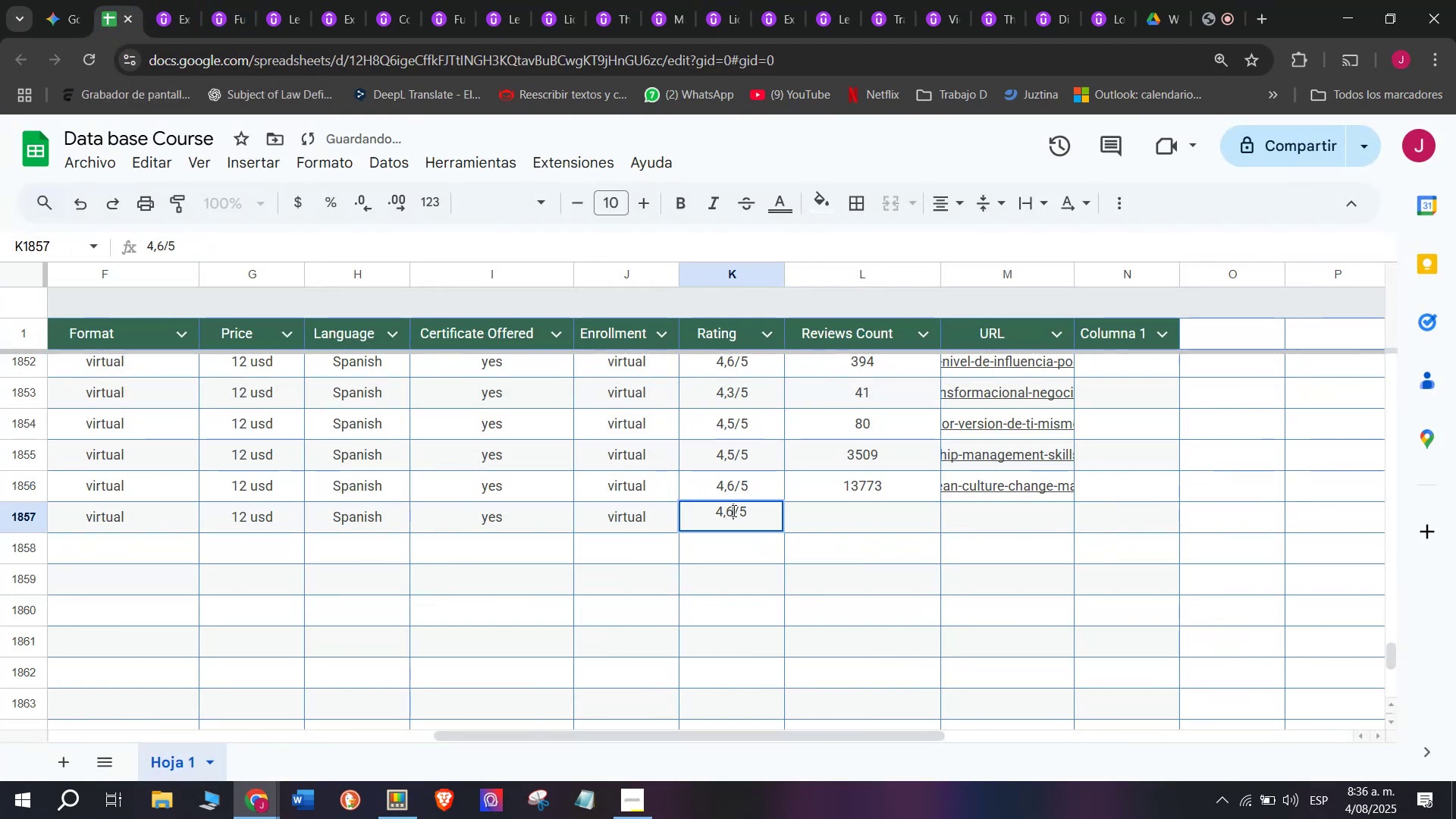 
key(Backspace)
 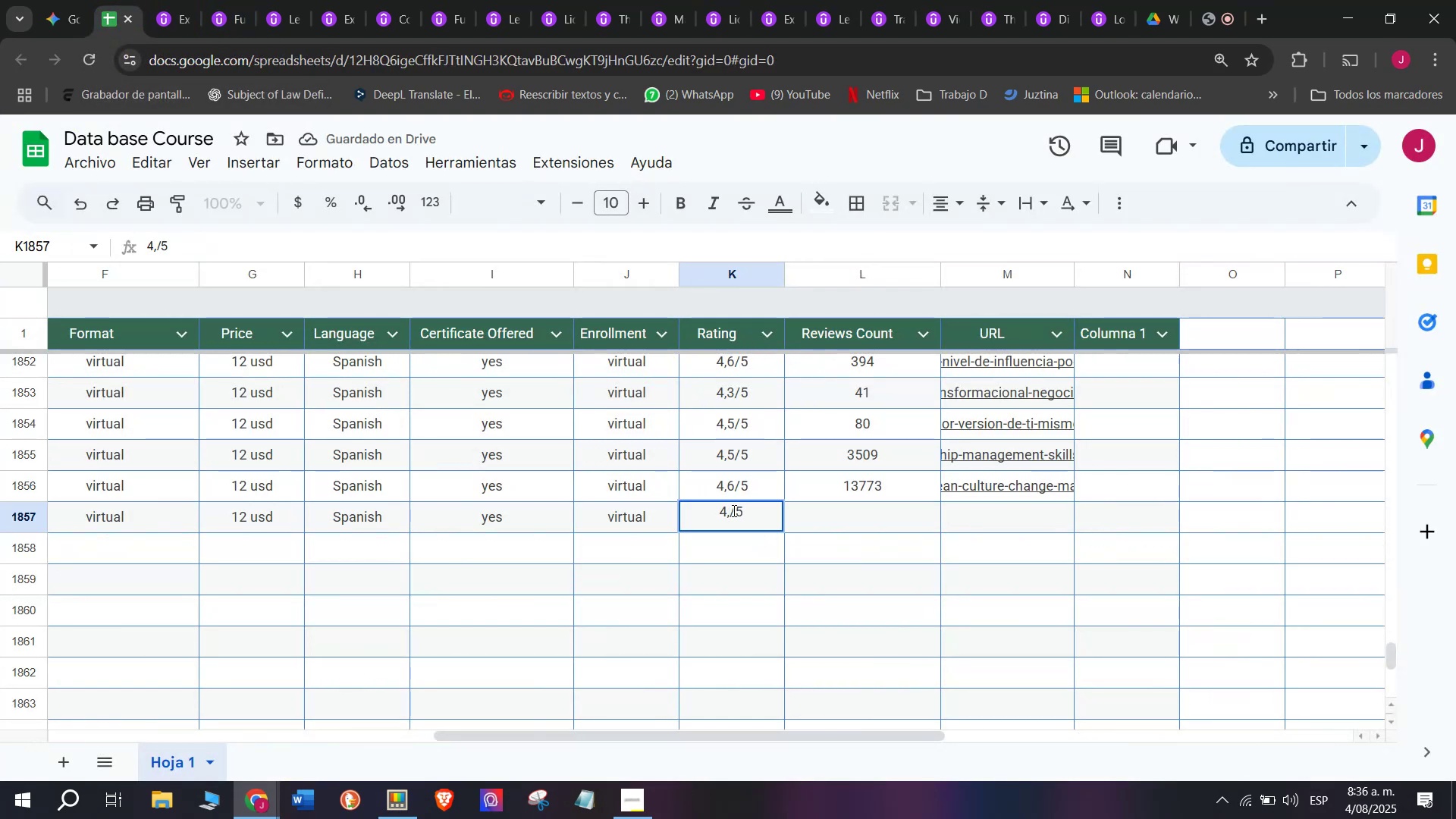 
key(4)
 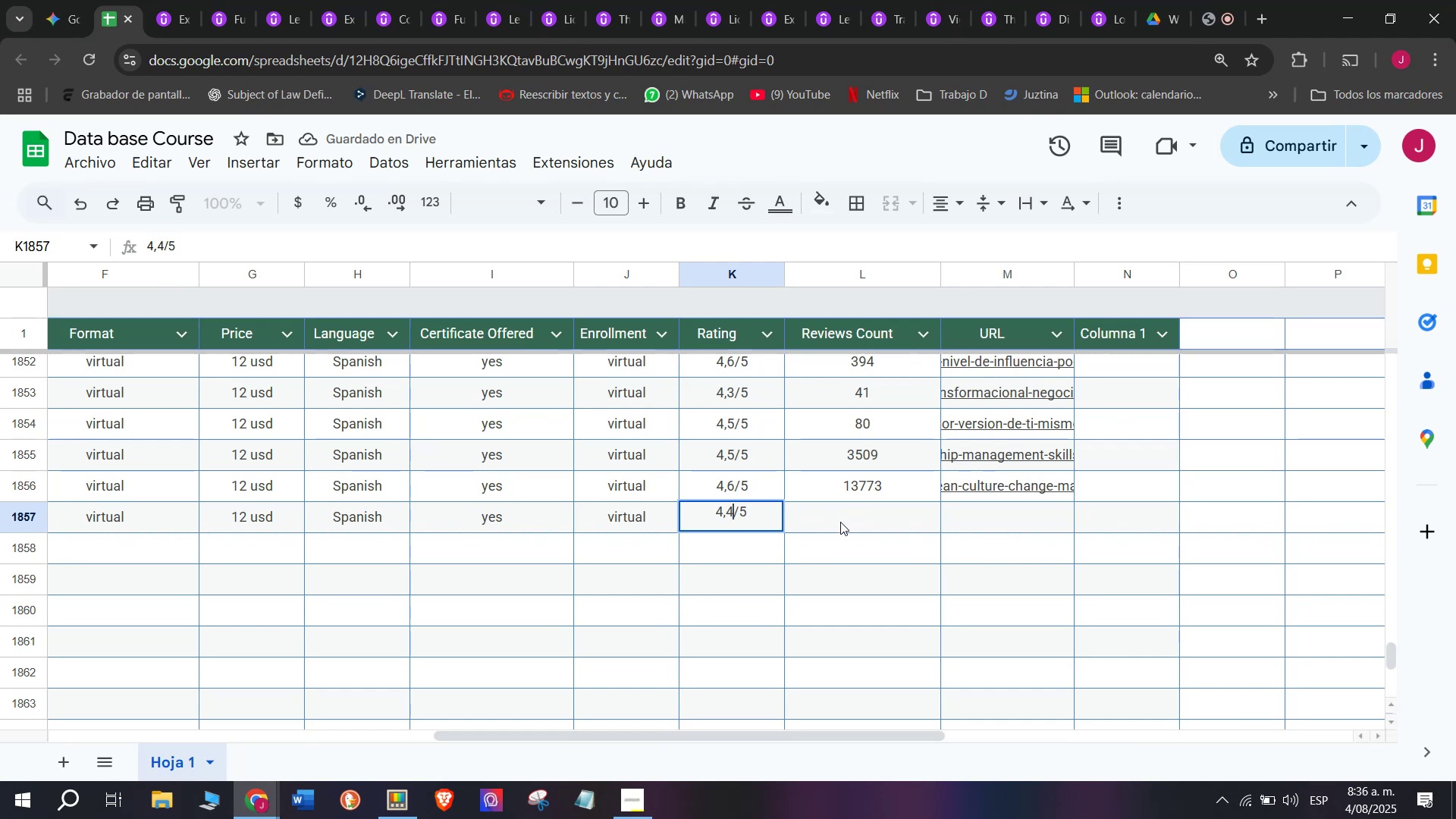 
left_click([840, 522])
 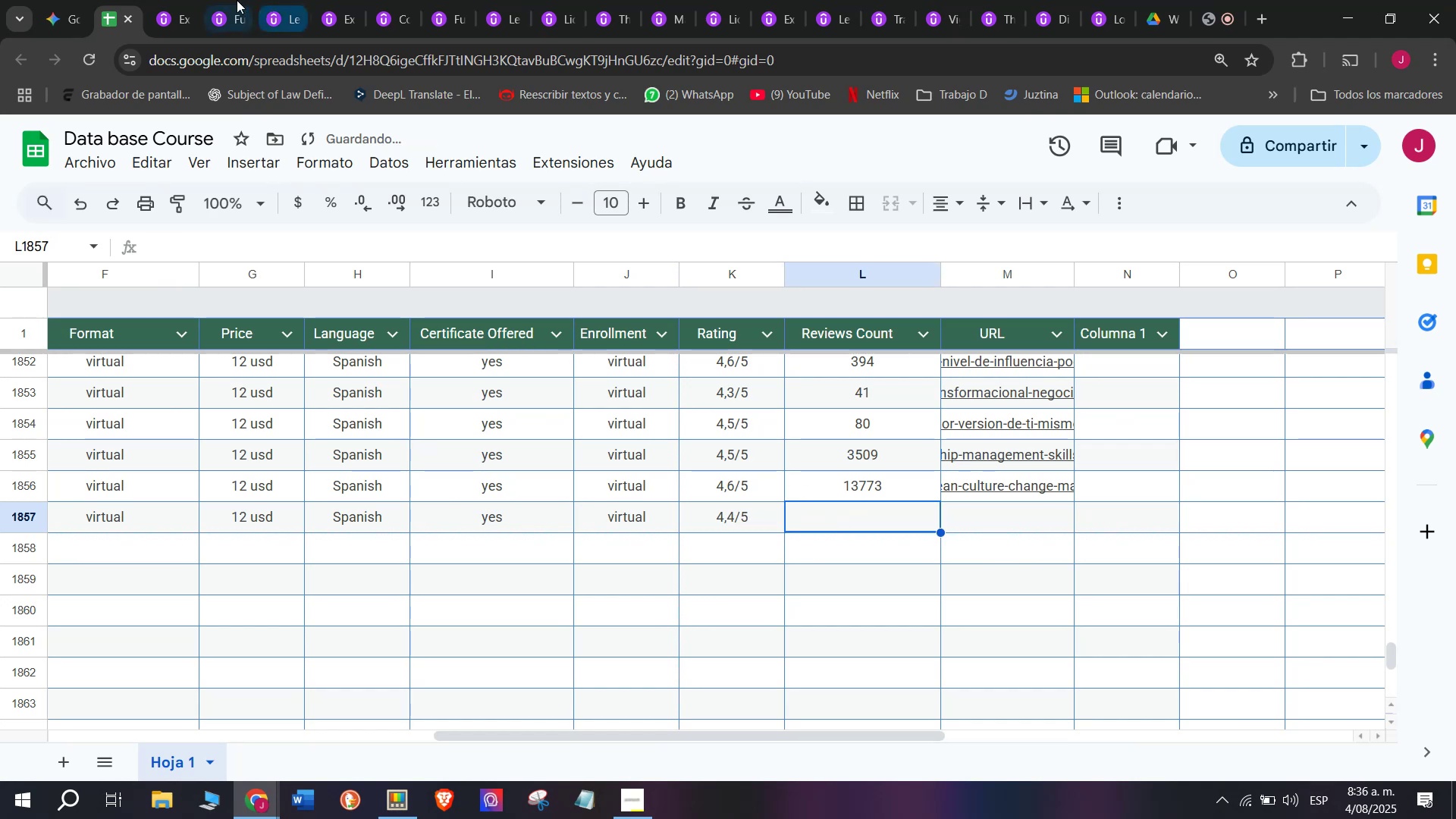 
left_click([174, 0])
 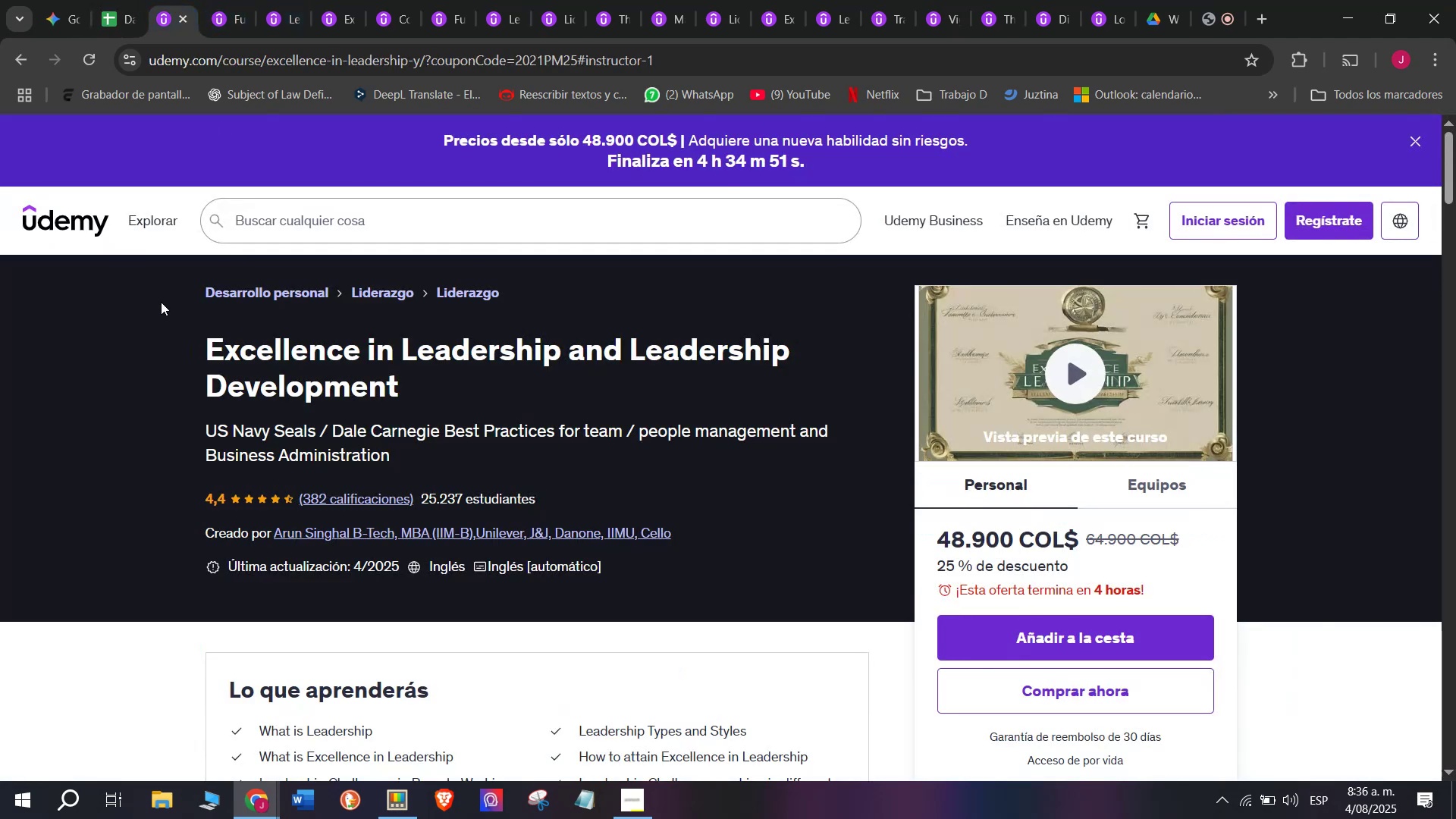 
left_click_drag(start_coordinate=[193, 342], to_coordinate=[454, 450])
 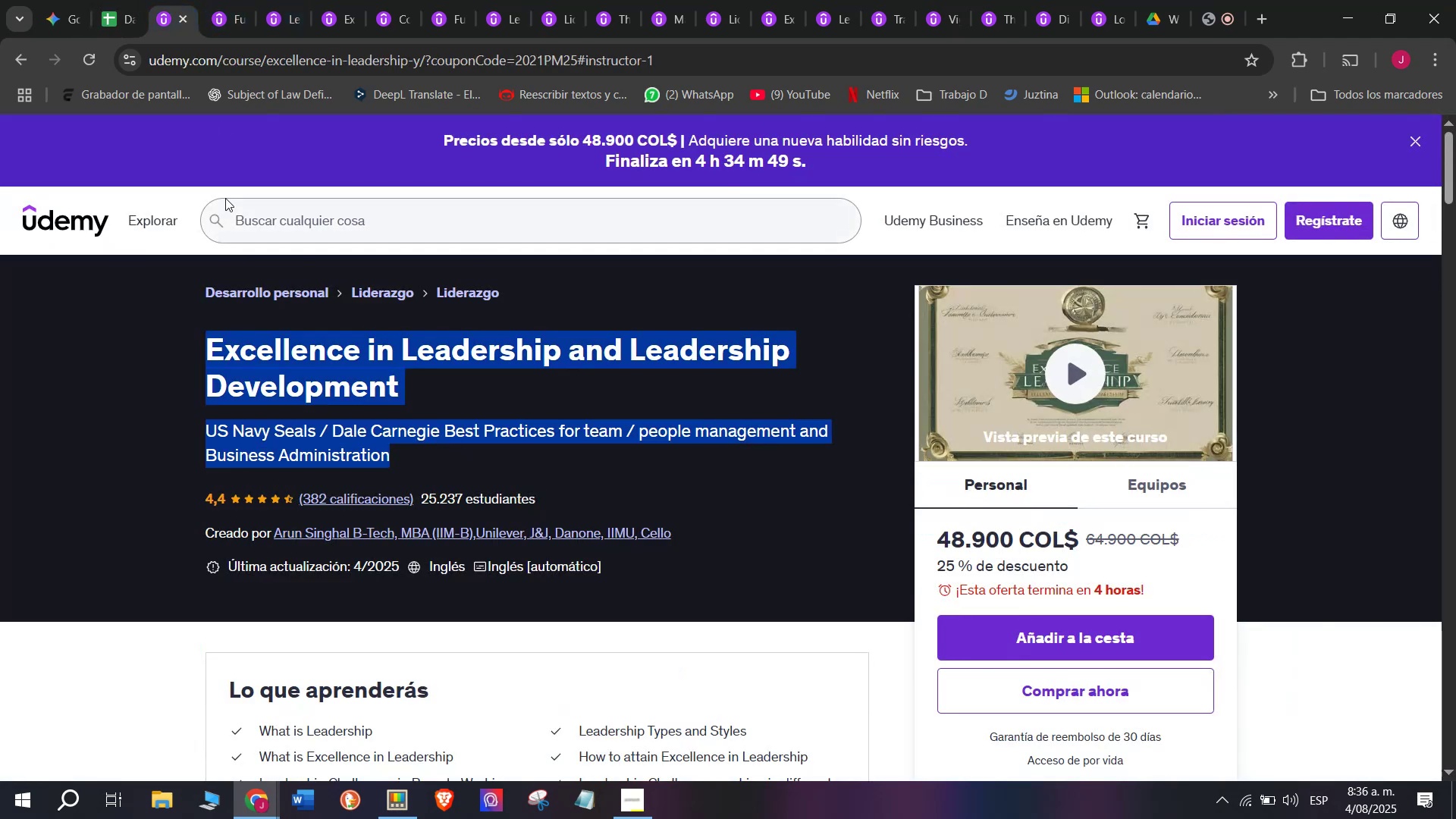 
key(Break)
 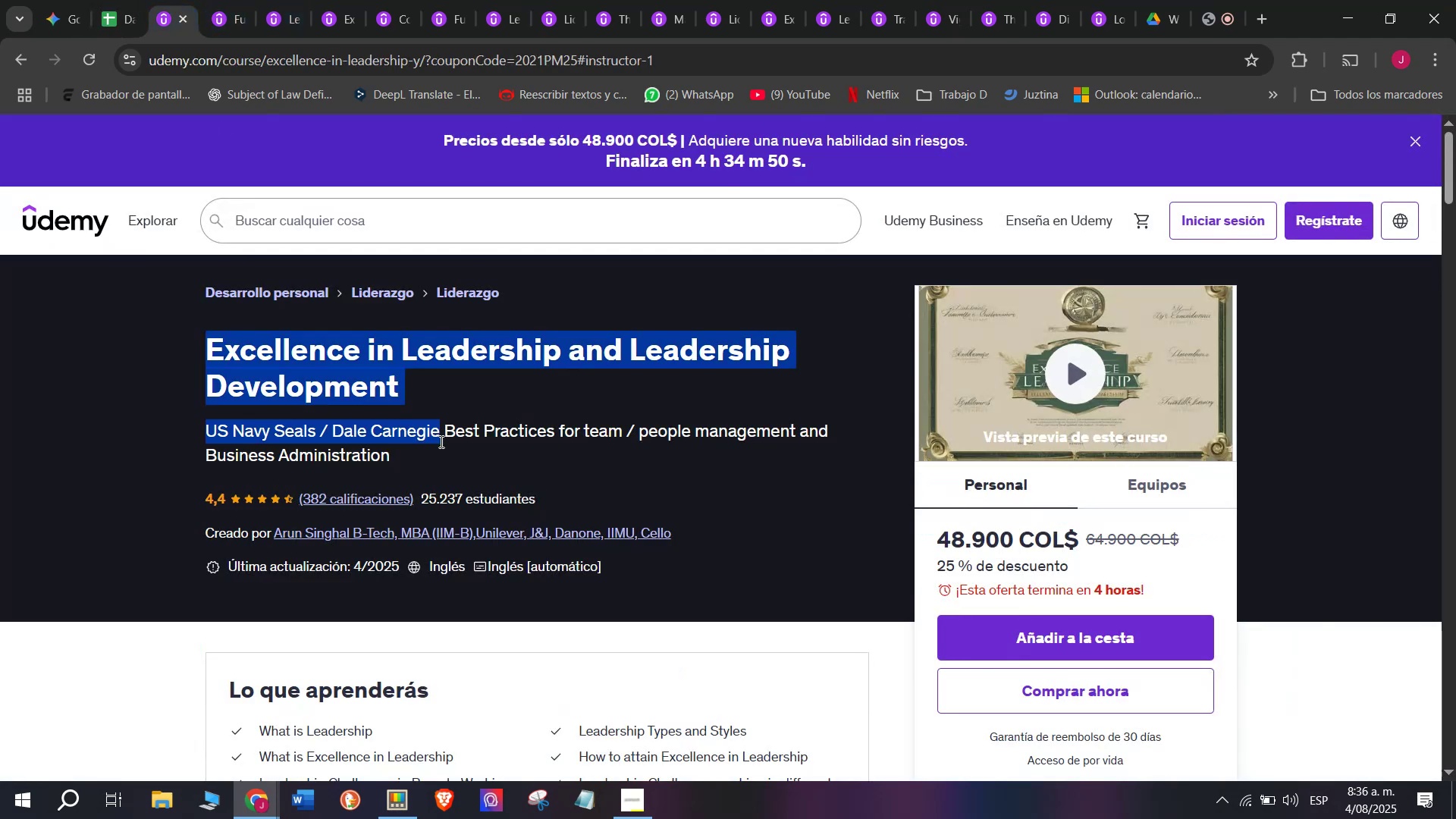 
key(Control+ControlLeft)
 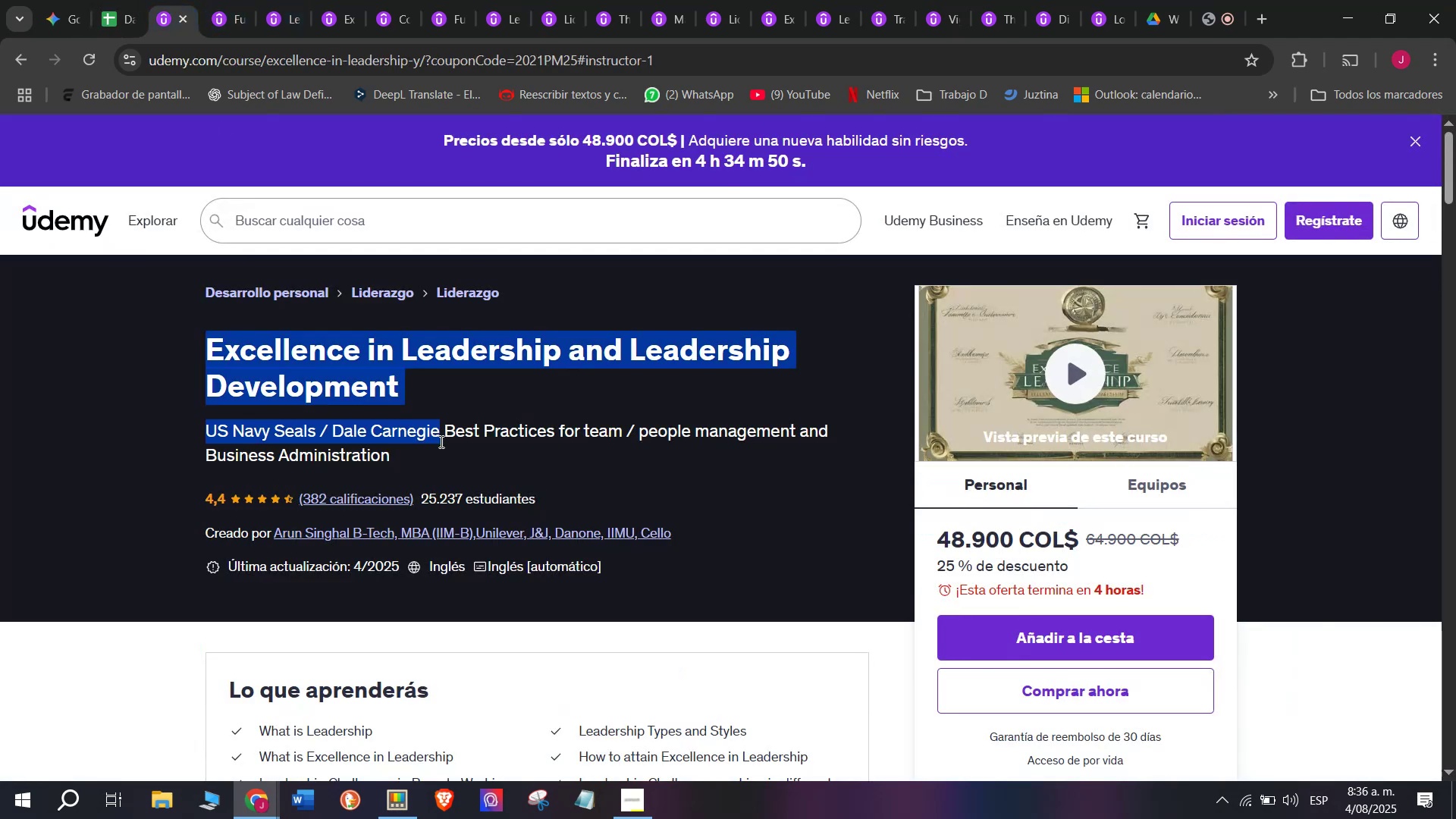 
key(Control+C)
 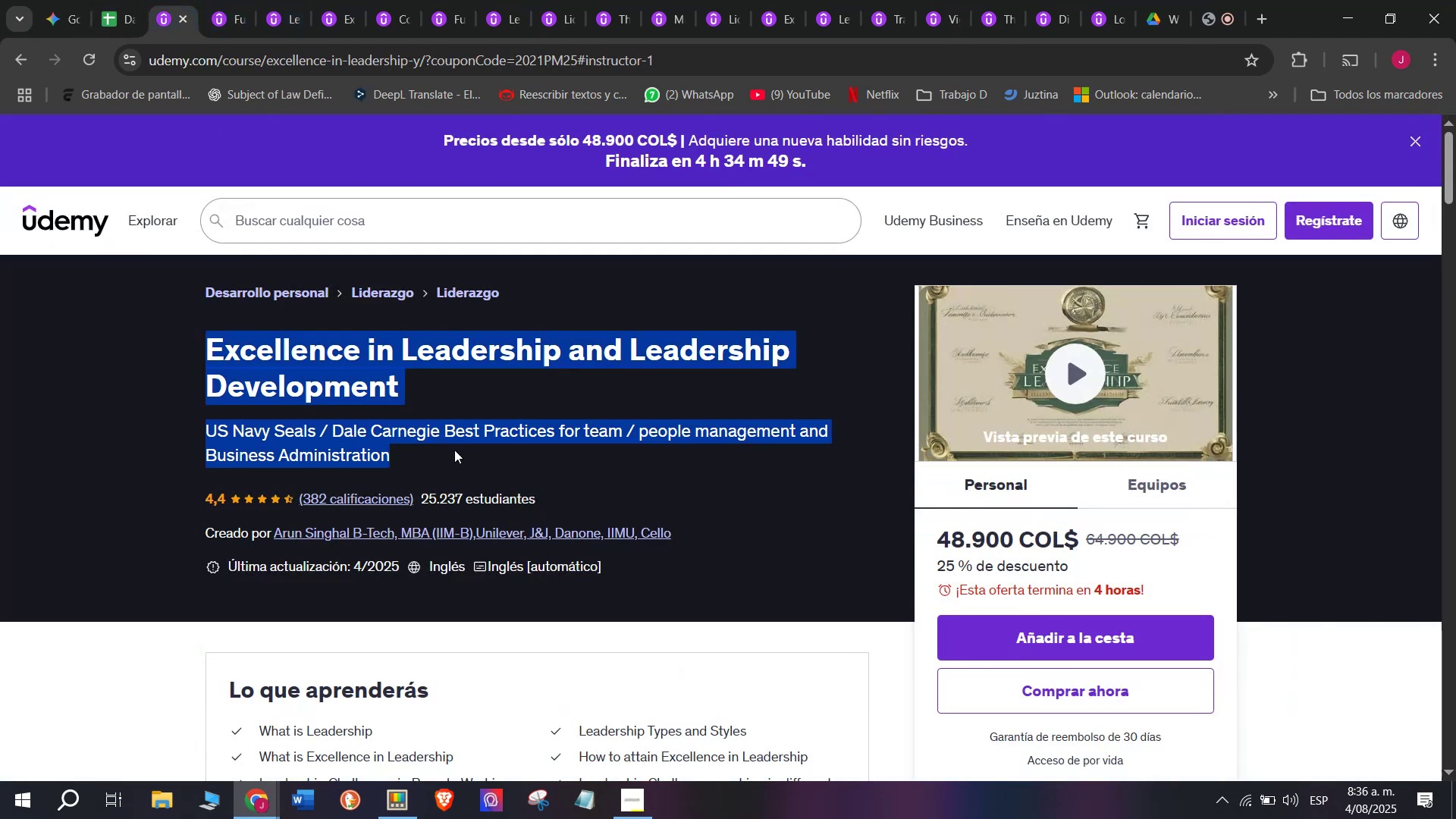 
key(Control+ControlLeft)
 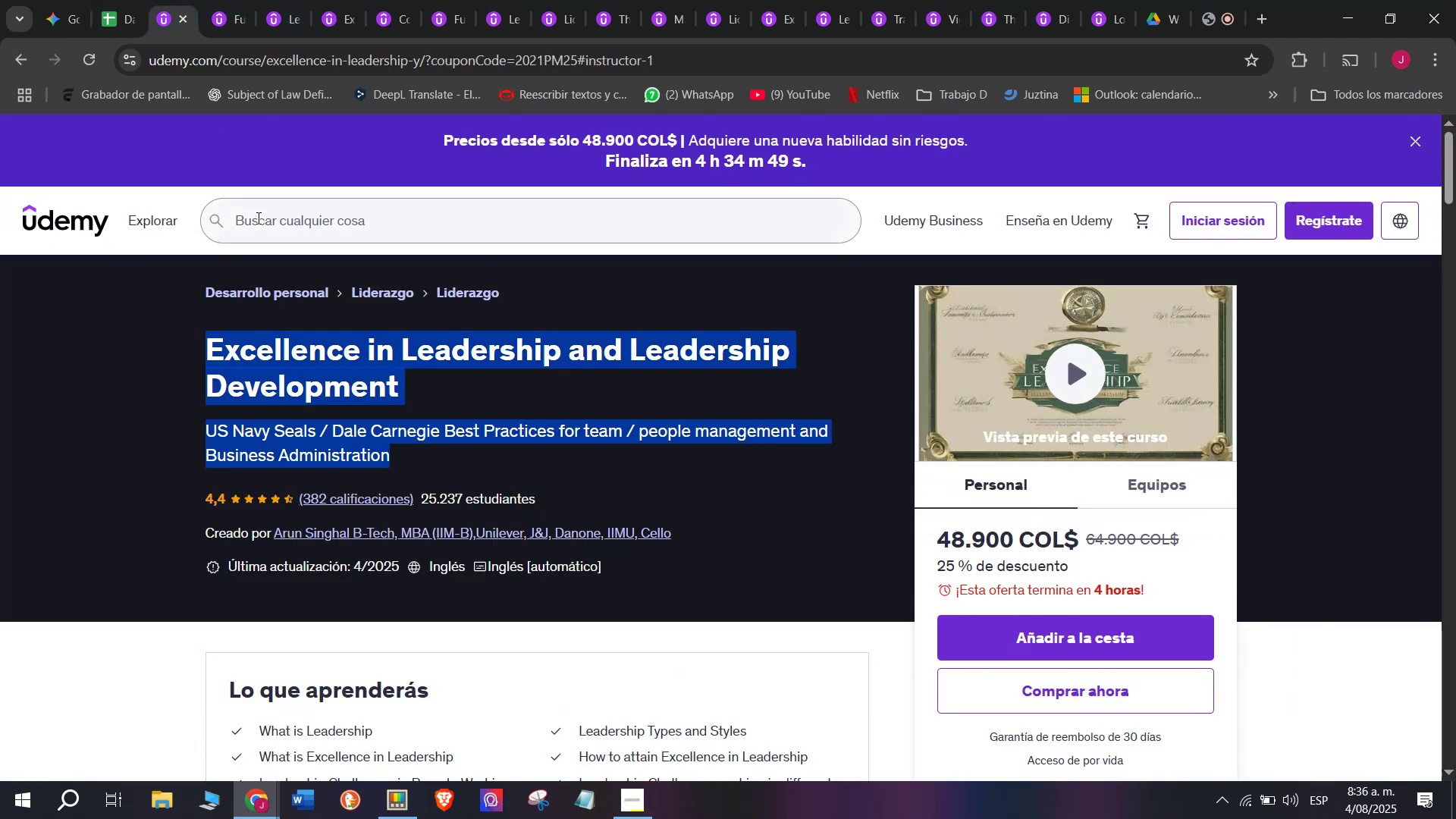 
key(Break)
 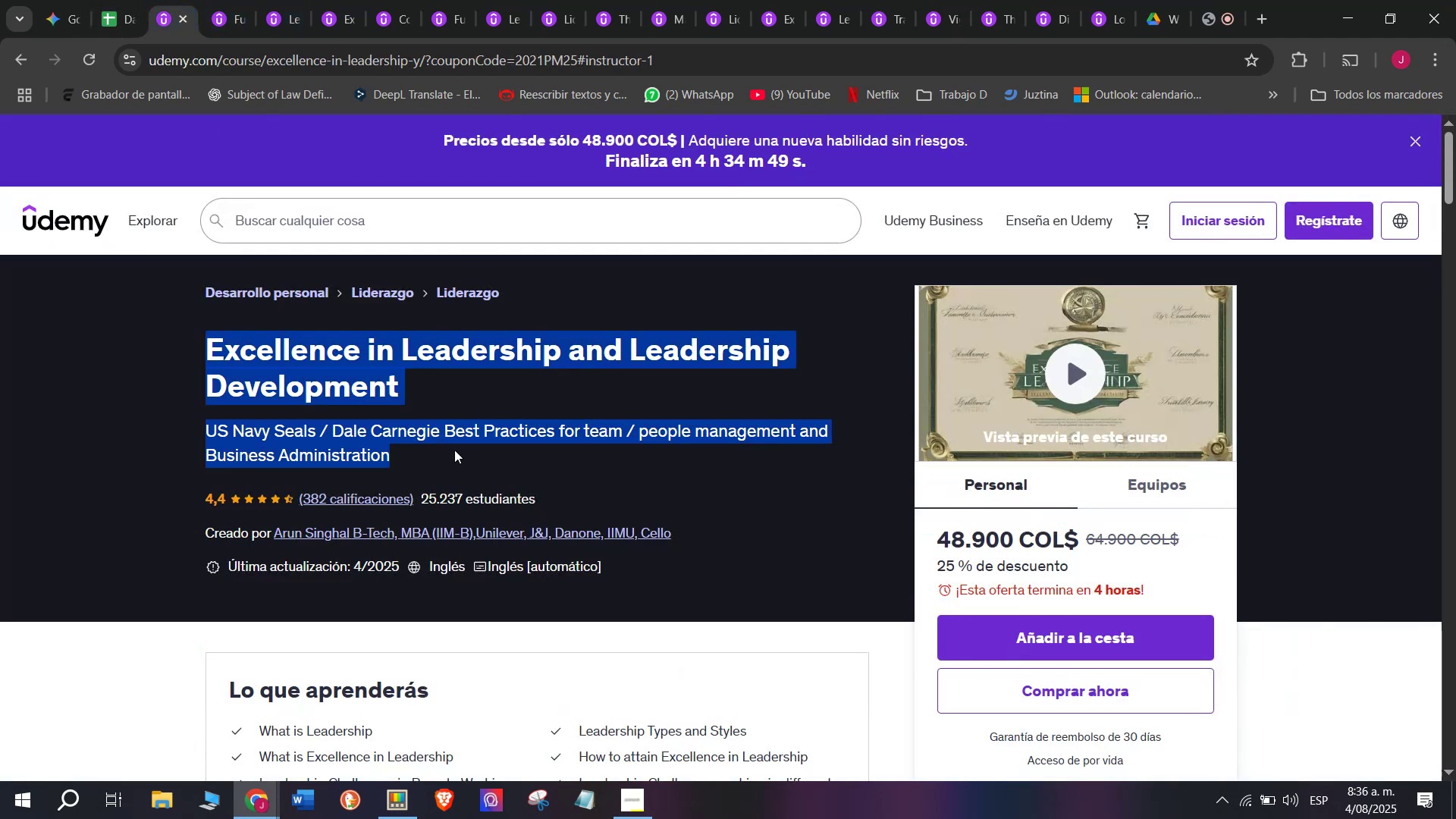 
key(Control+C)
 